 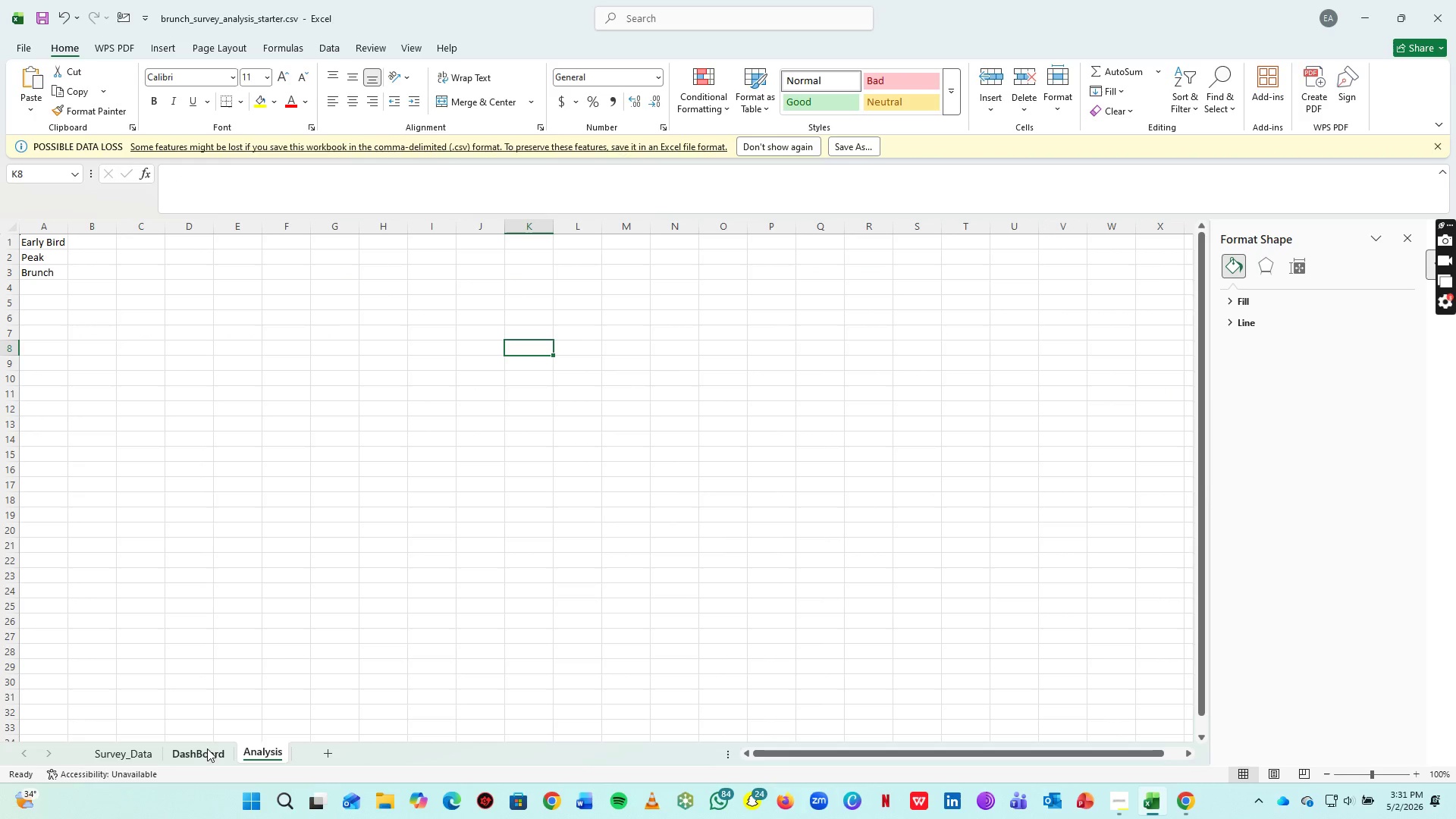 
left_click([204, 754])
 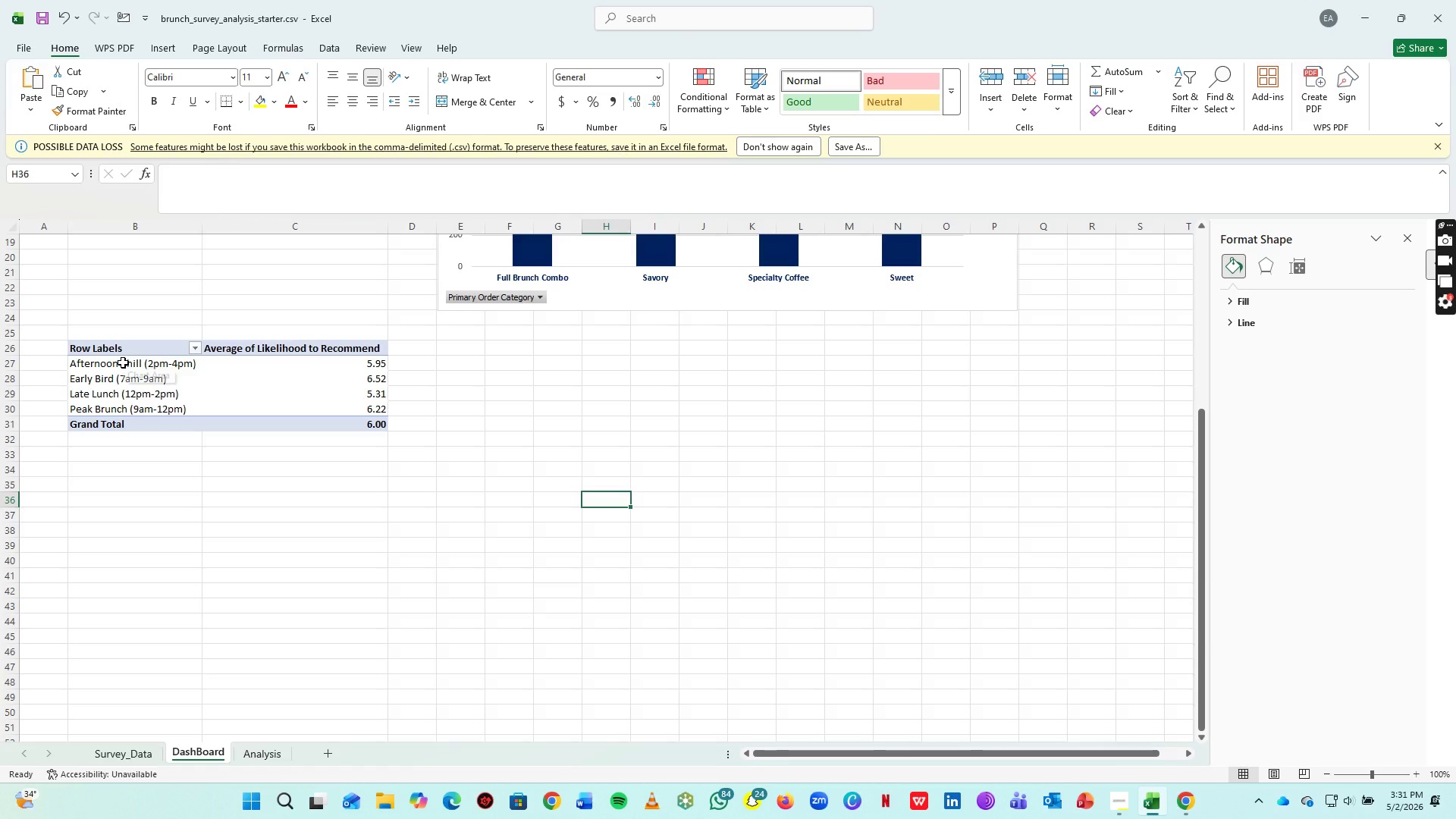 
left_click_drag(start_coordinate=[123, 362], to_coordinate=[127, 406])
 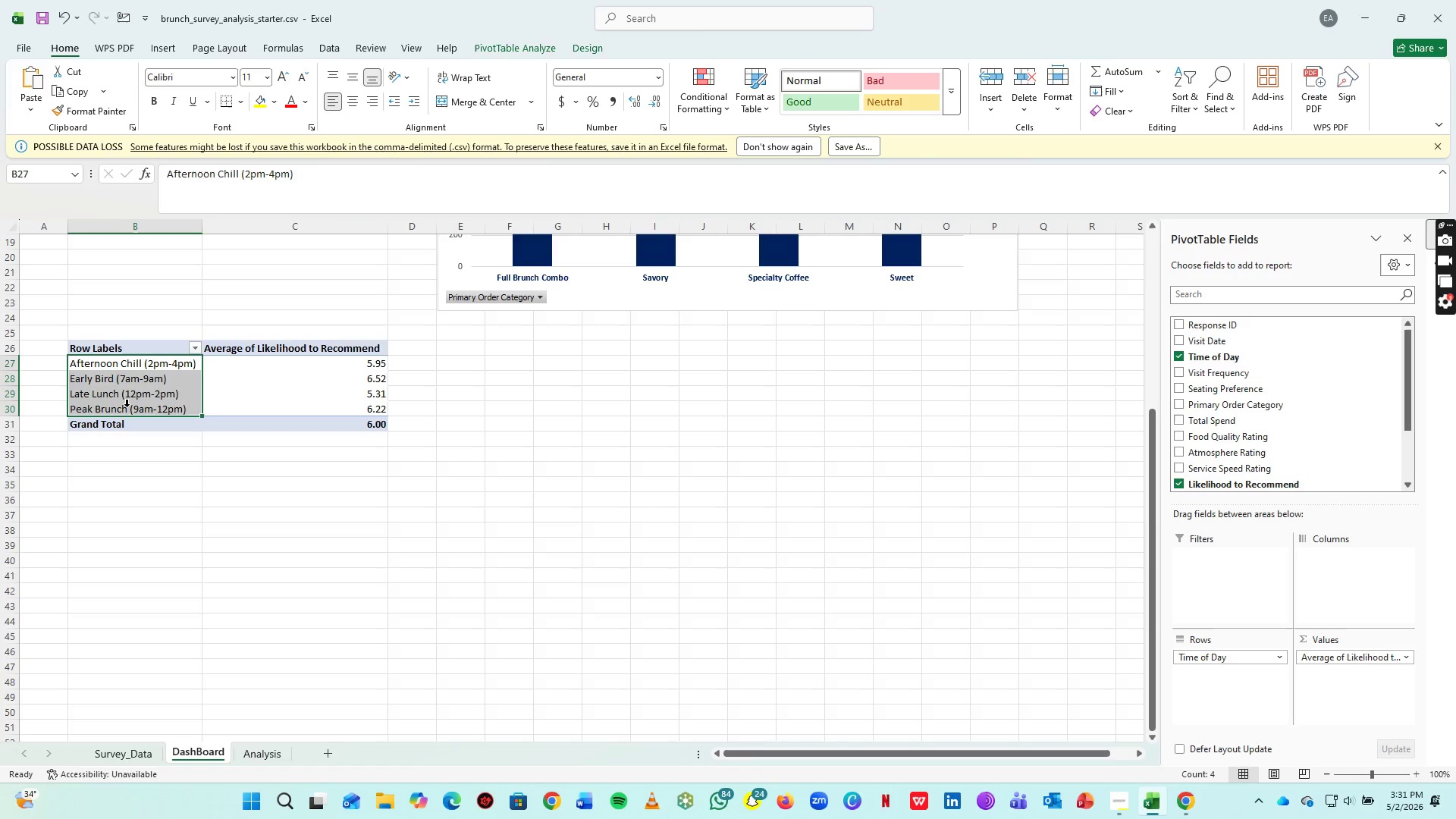 
key(Control+C)
 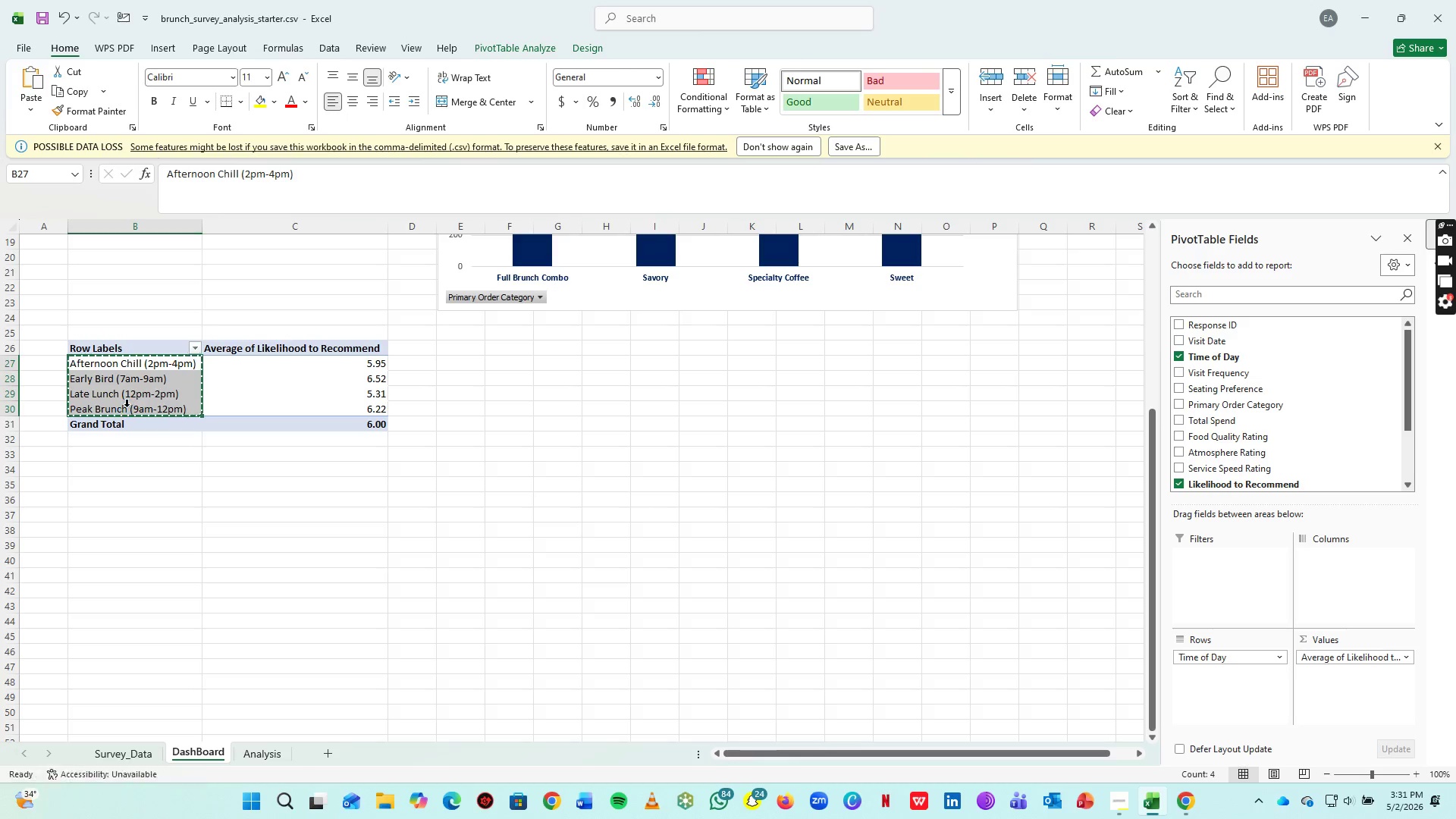 
key(Control+C)
 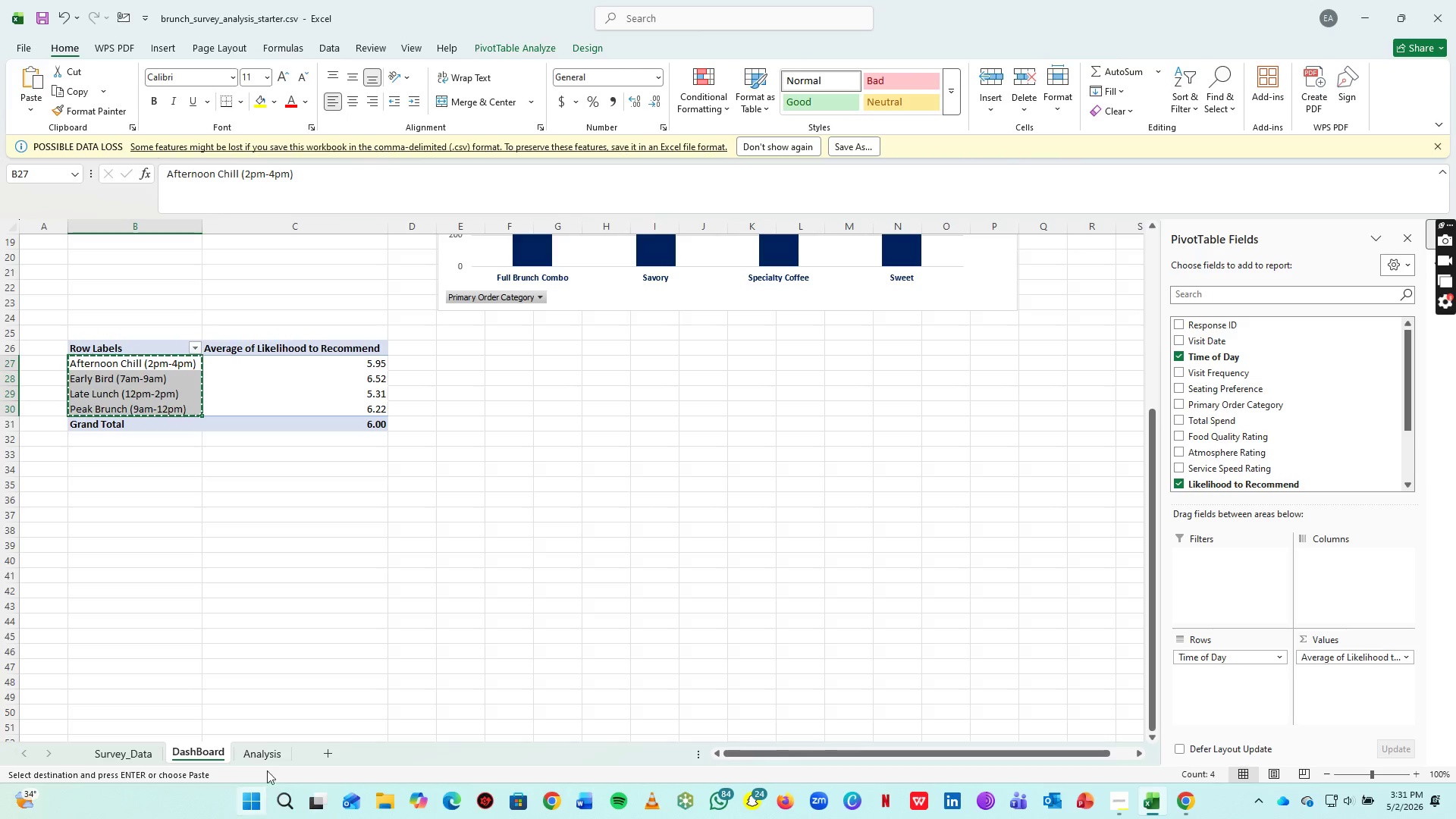 
left_click([264, 755])
 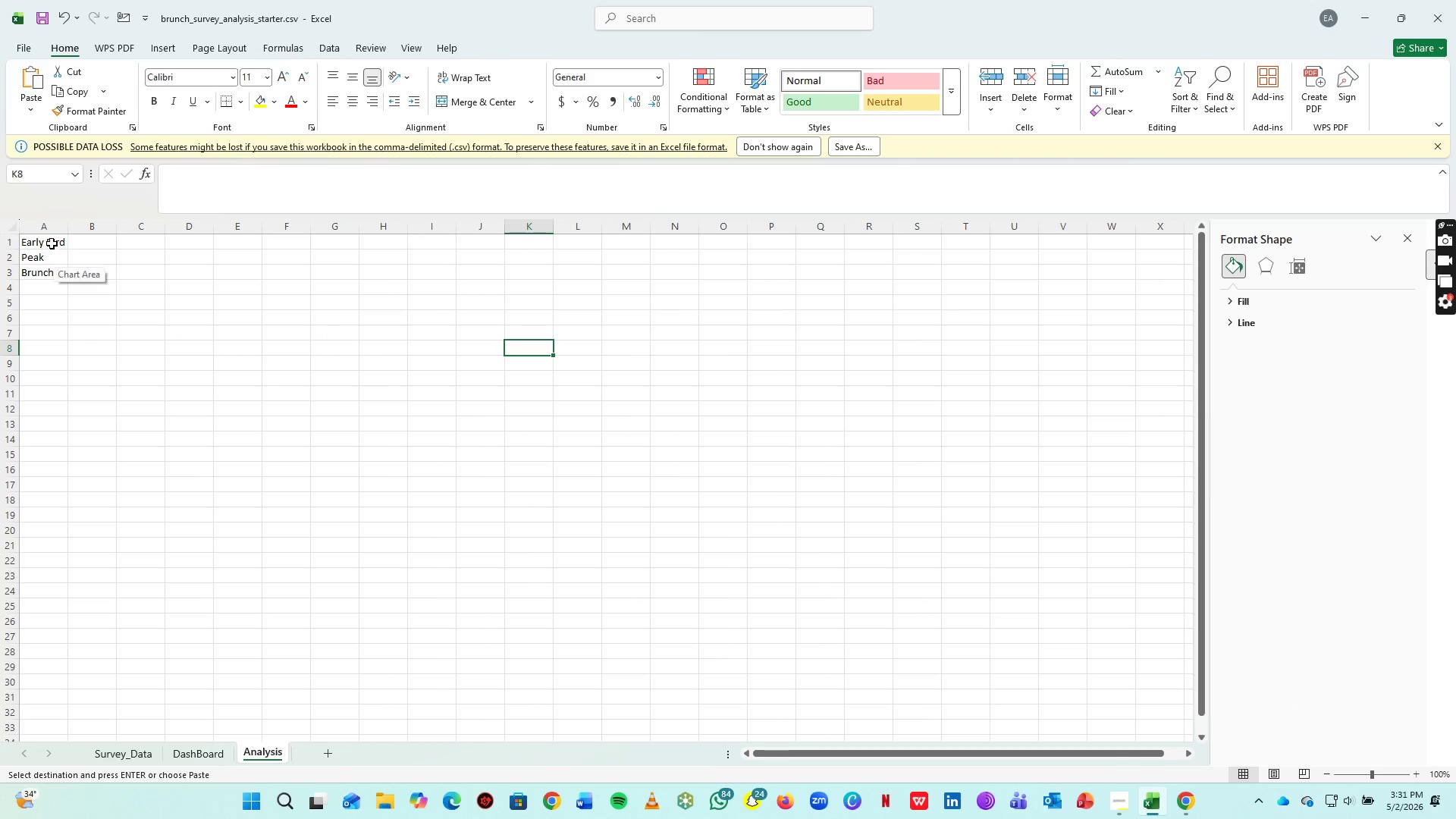 
left_click_drag(start_coordinate=[50, 241], to_coordinate=[55, 240])
 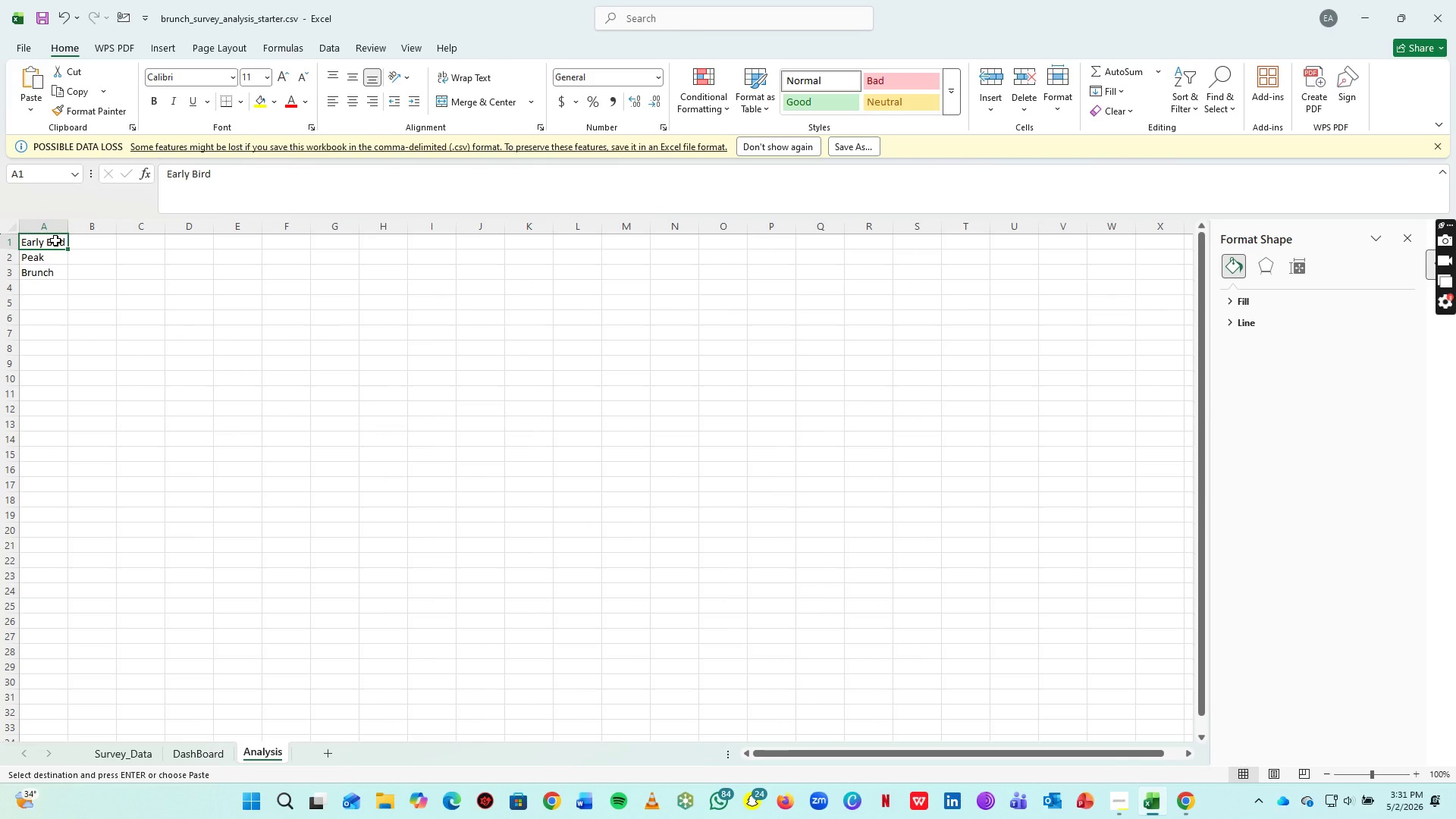 
key(Control+V)
 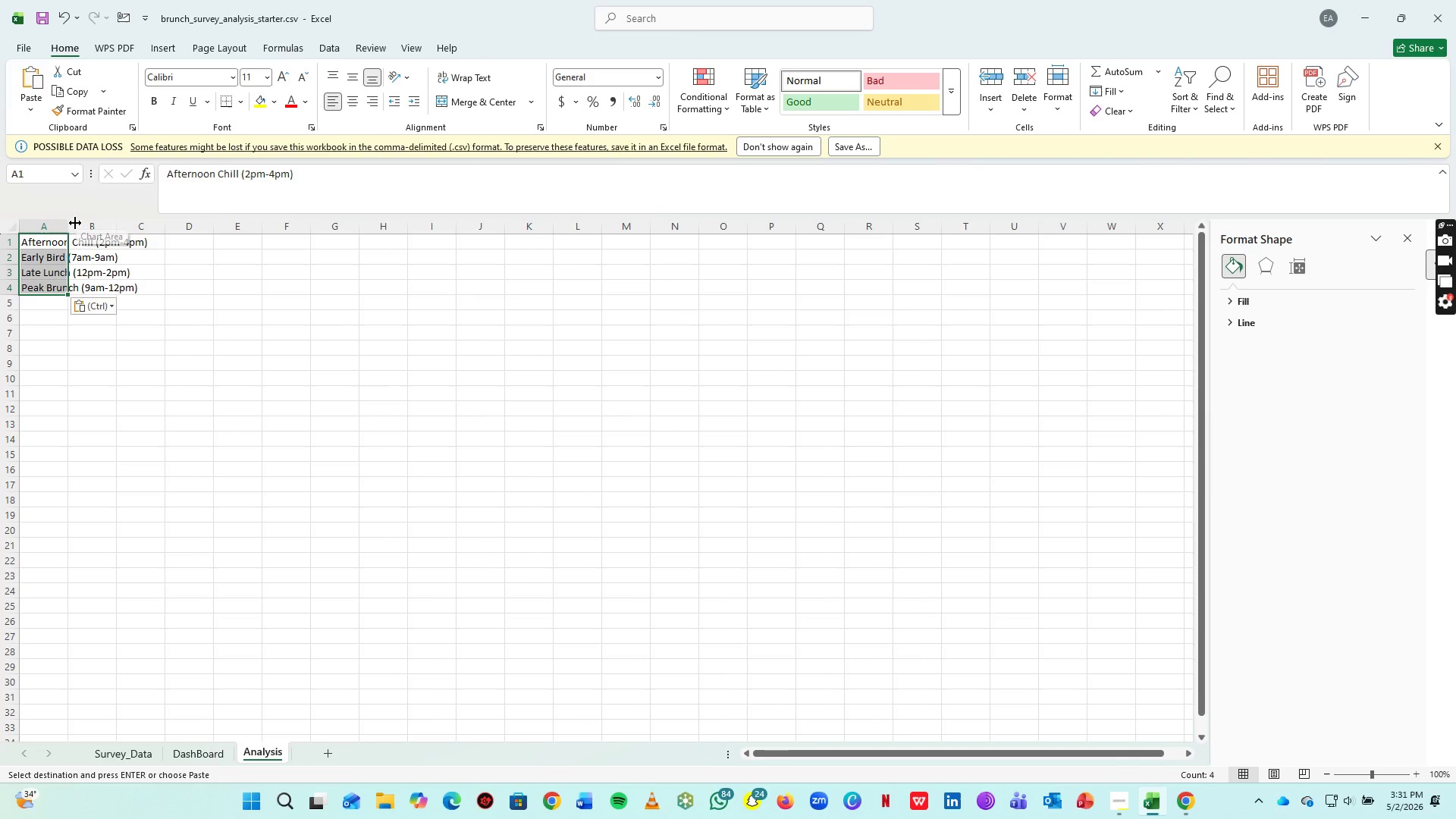 
double_click([72, 223])
 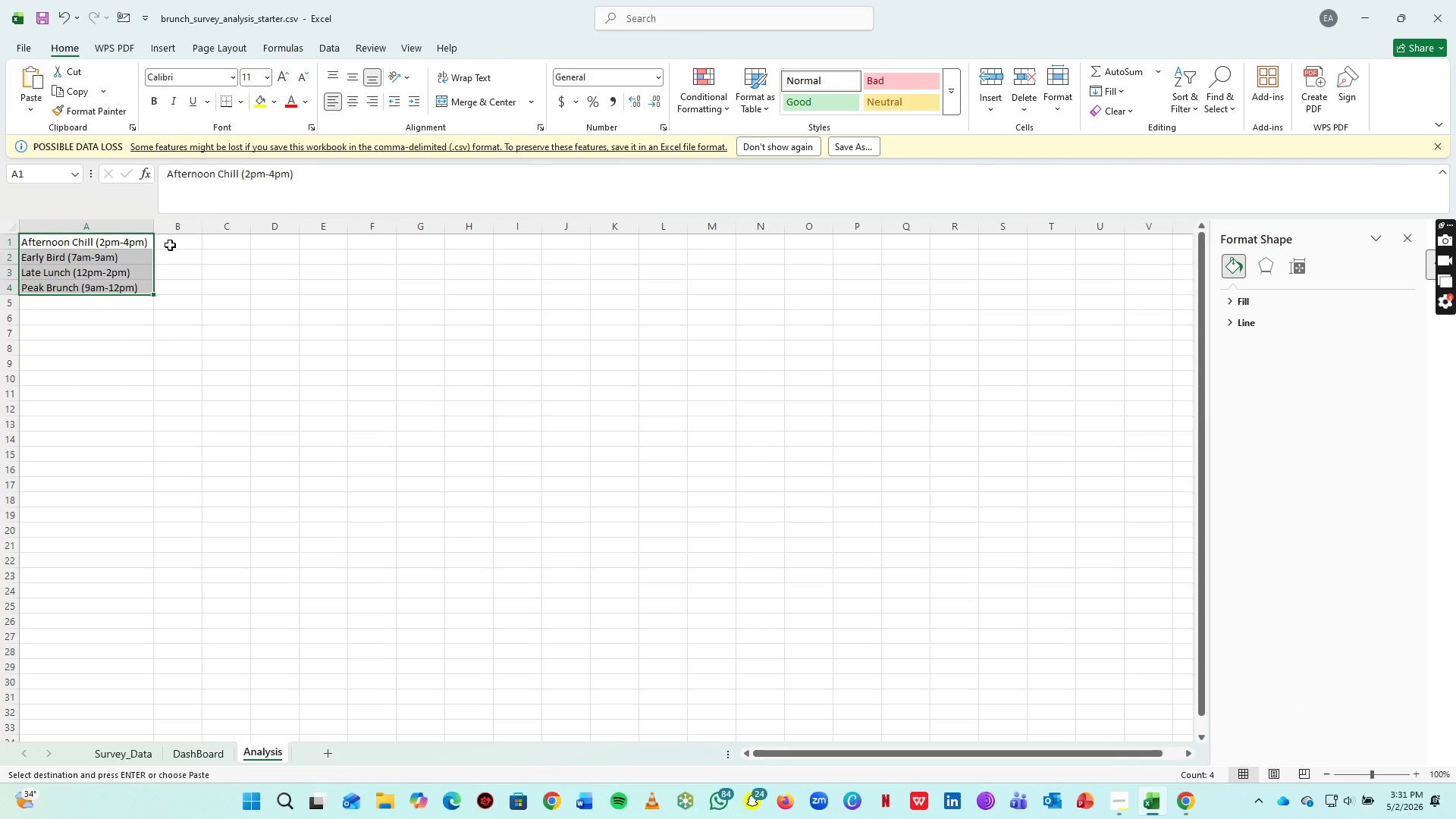 
left_click([172, 243])
 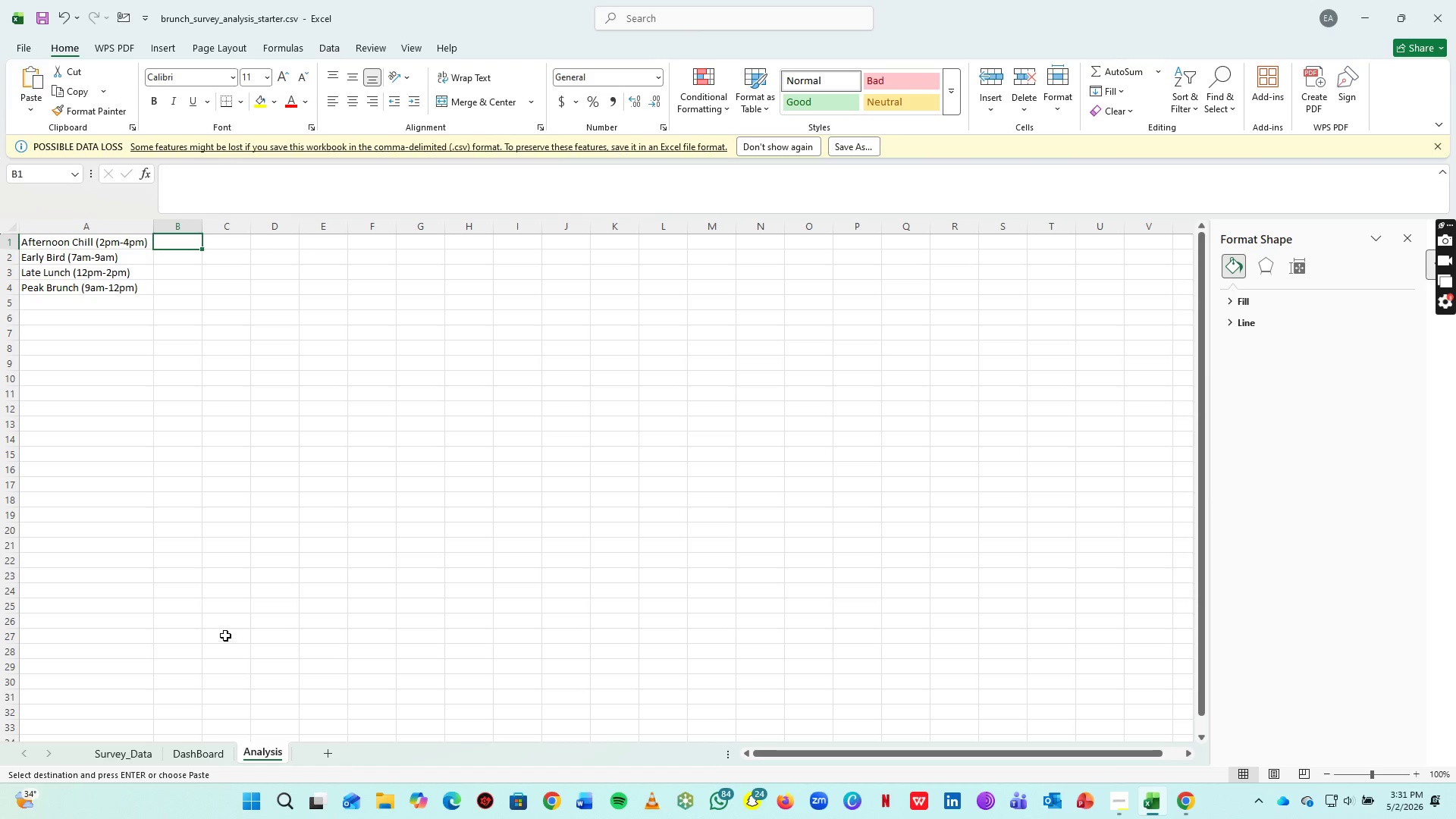 
key(Equal)
 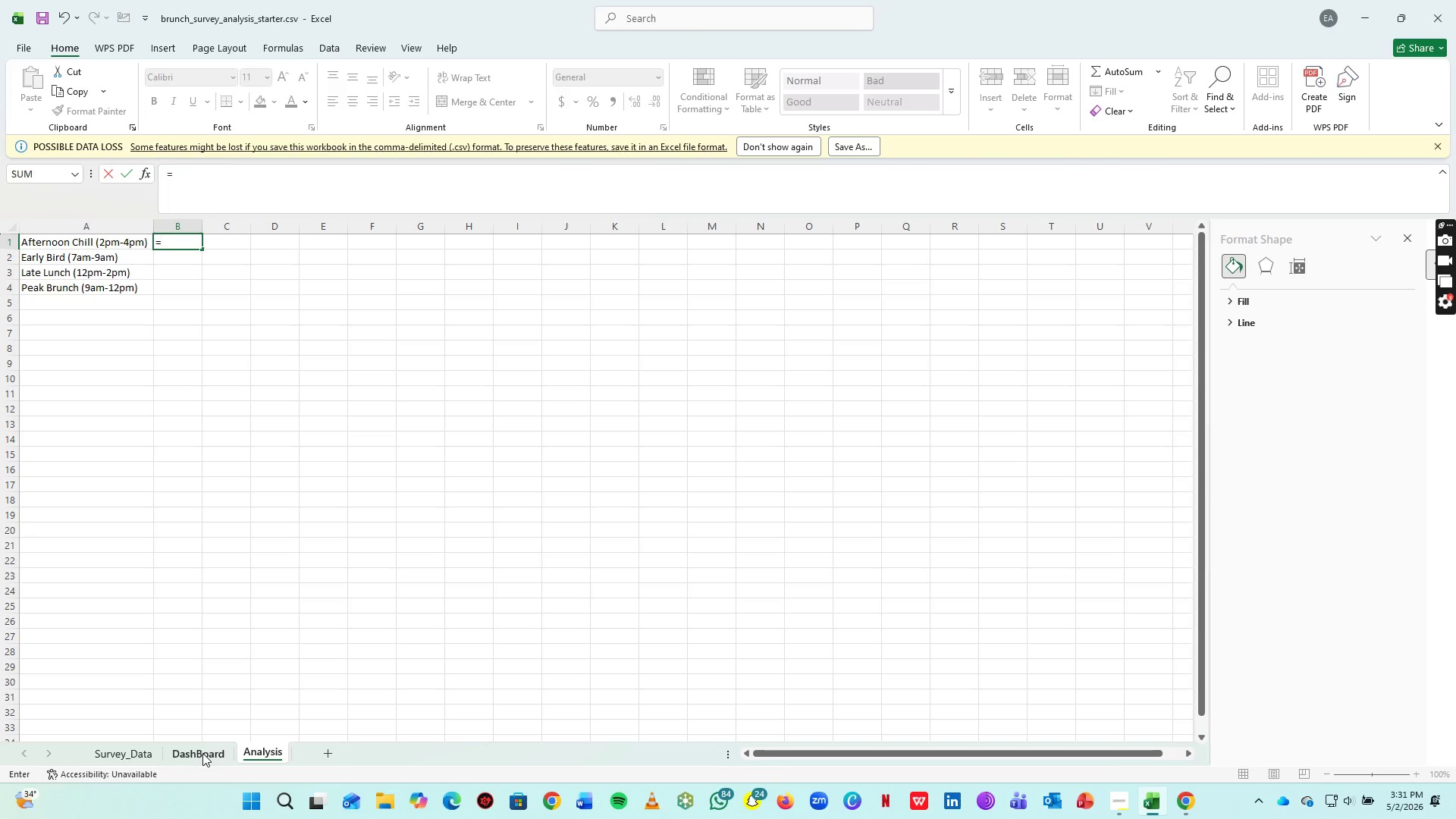 
left_click([202, 753])
 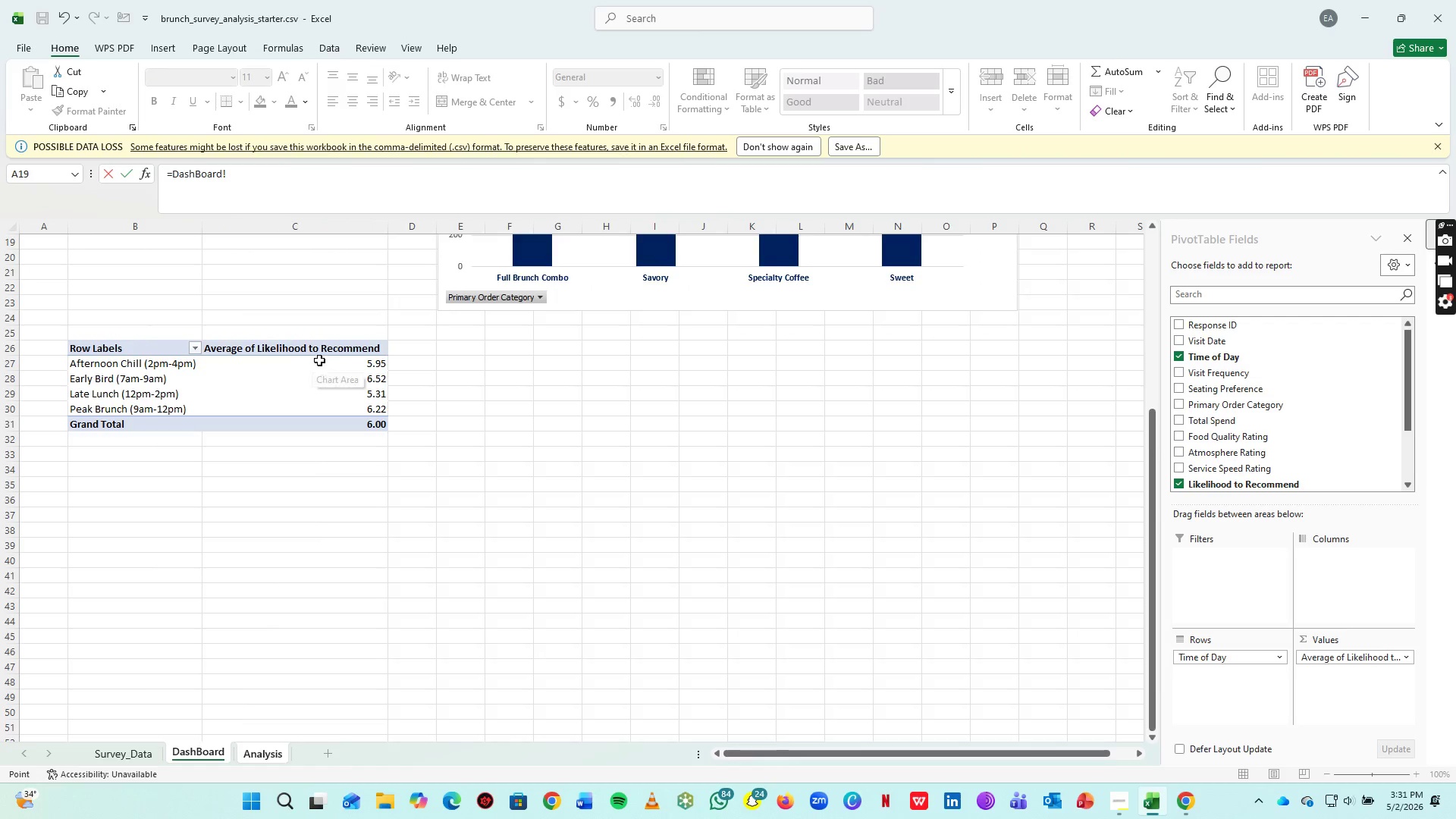 
left_click([320, 359])
 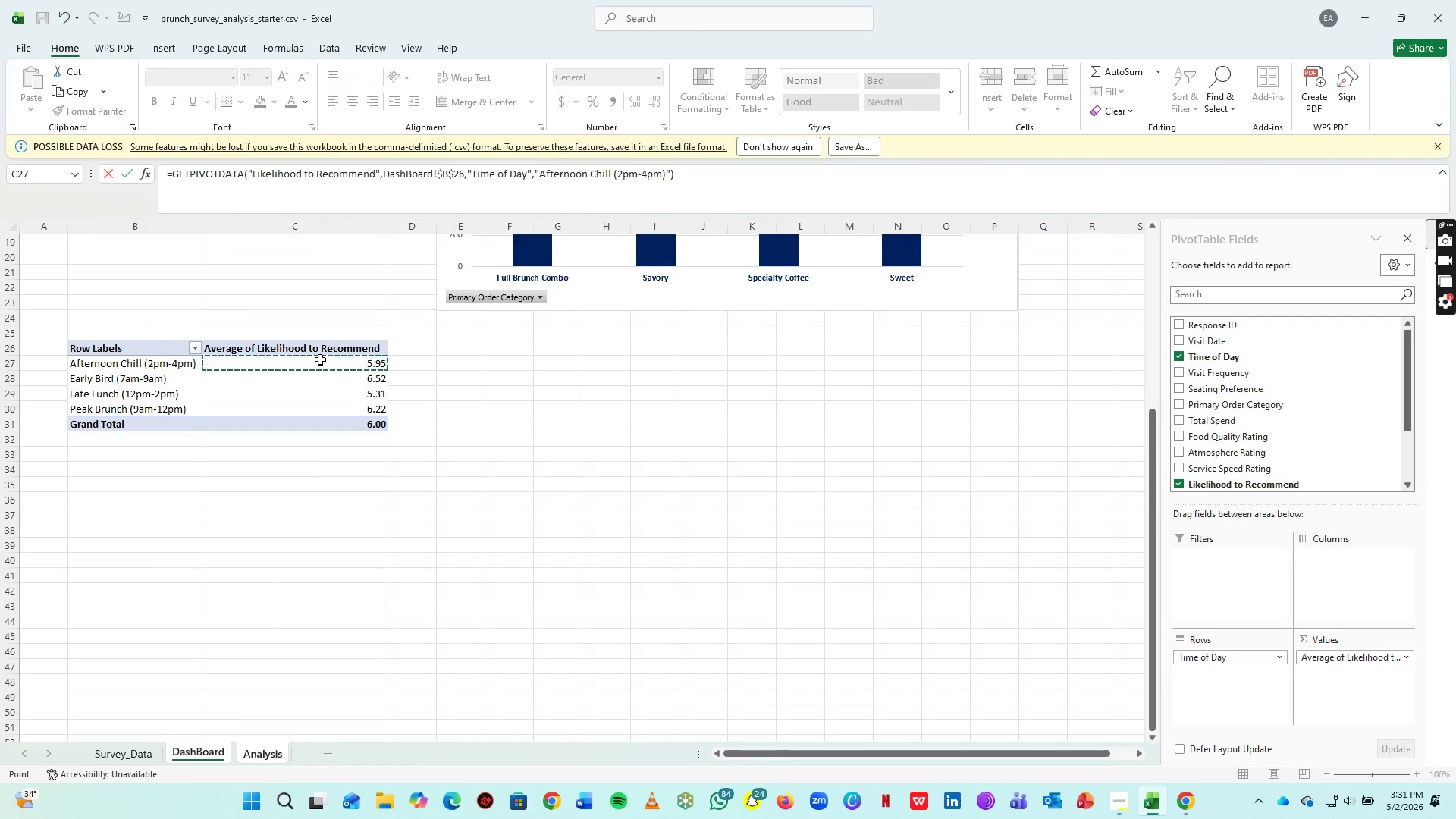 
key(Enter)
 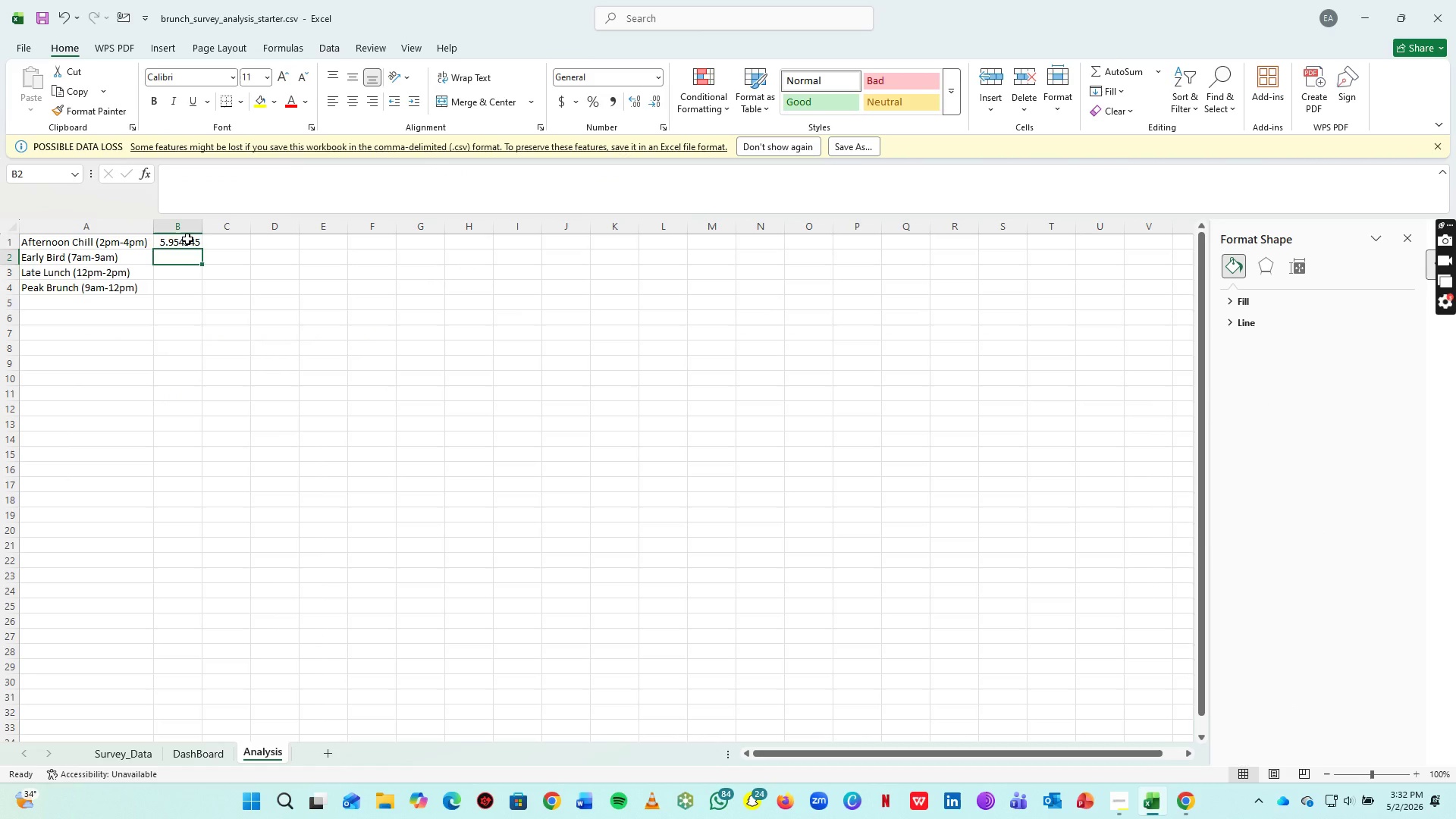 
left_click([187, 239])
 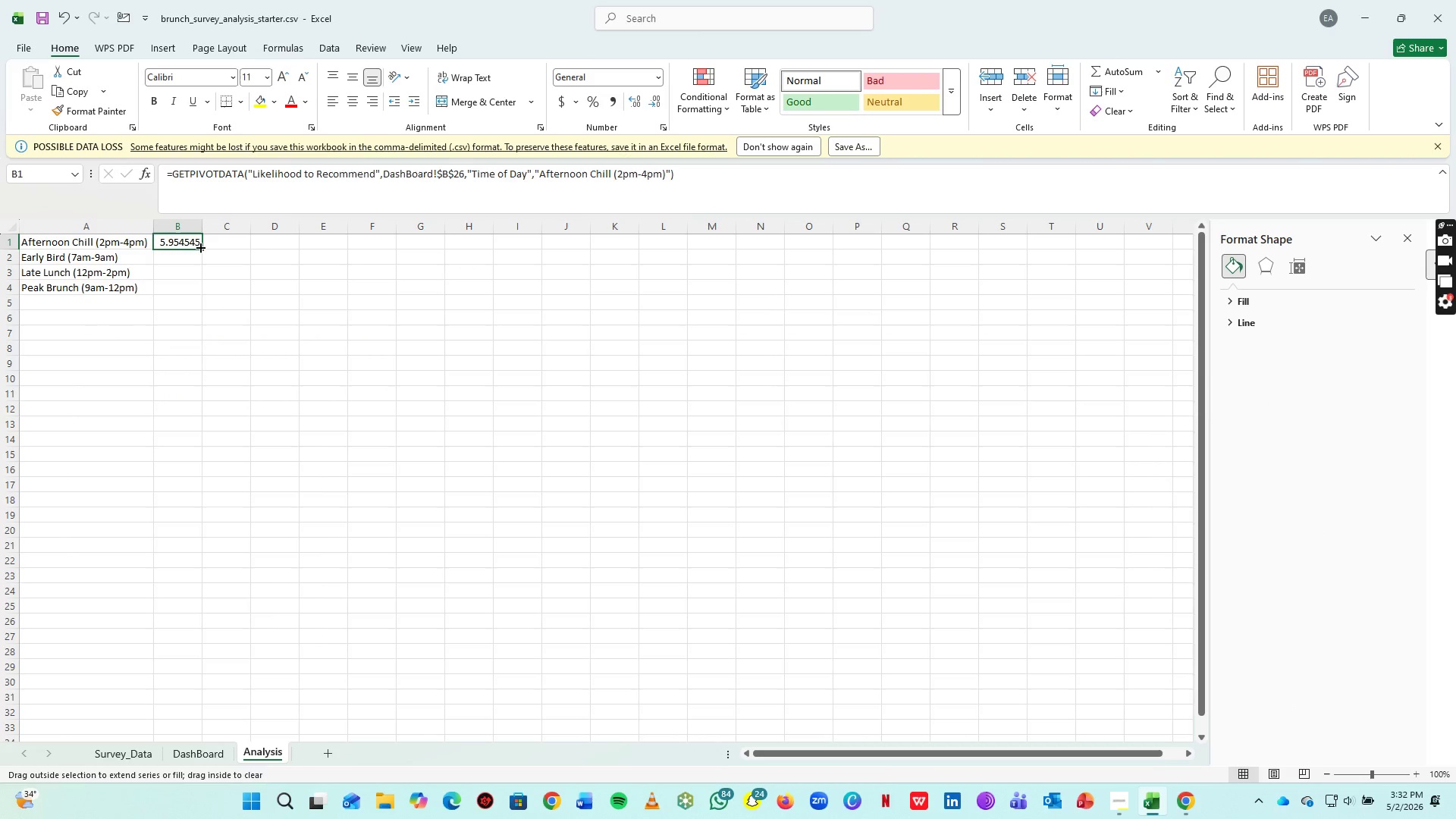 
double_click([199, 246])
 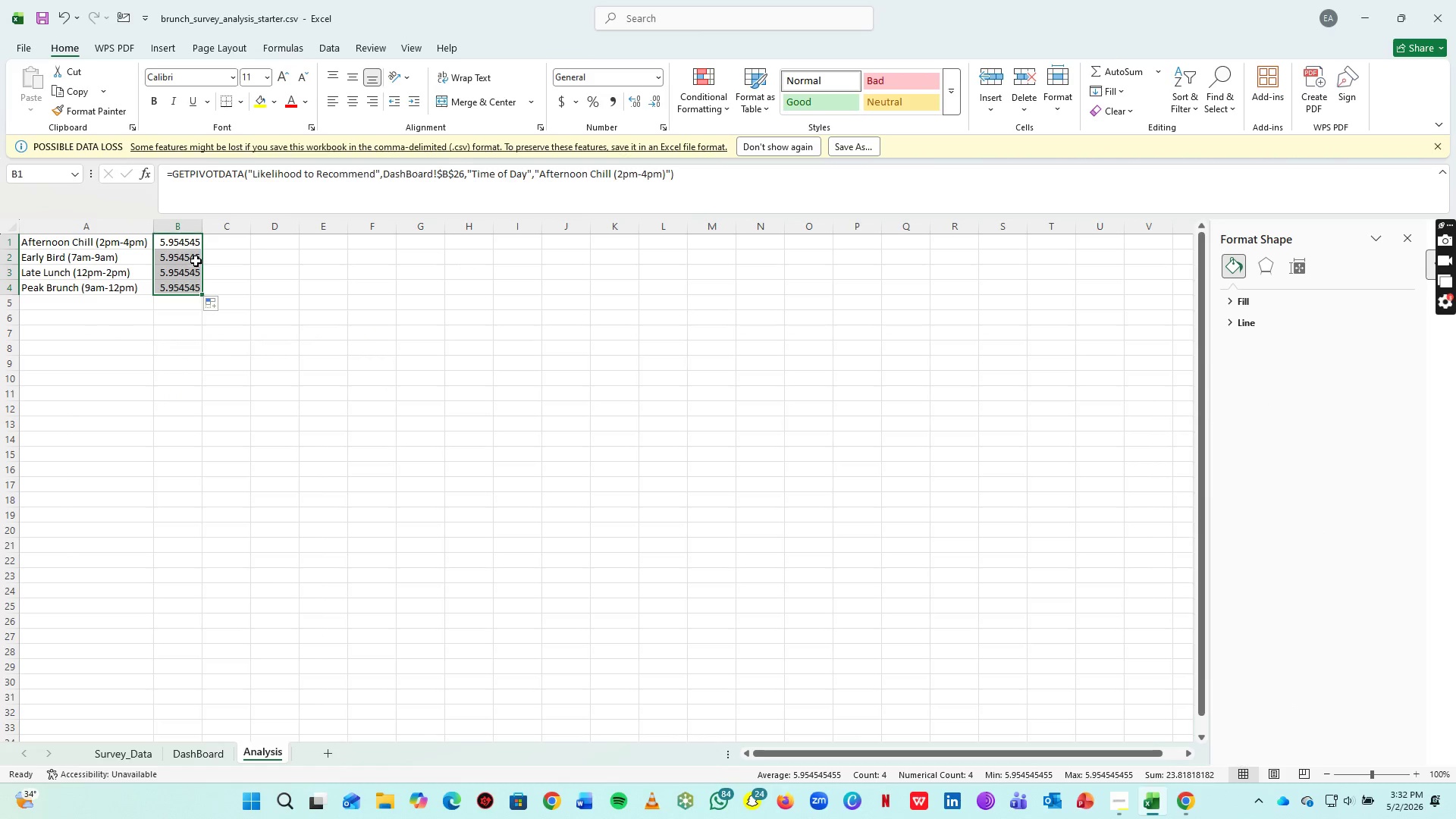 
left_click([193, 259])
 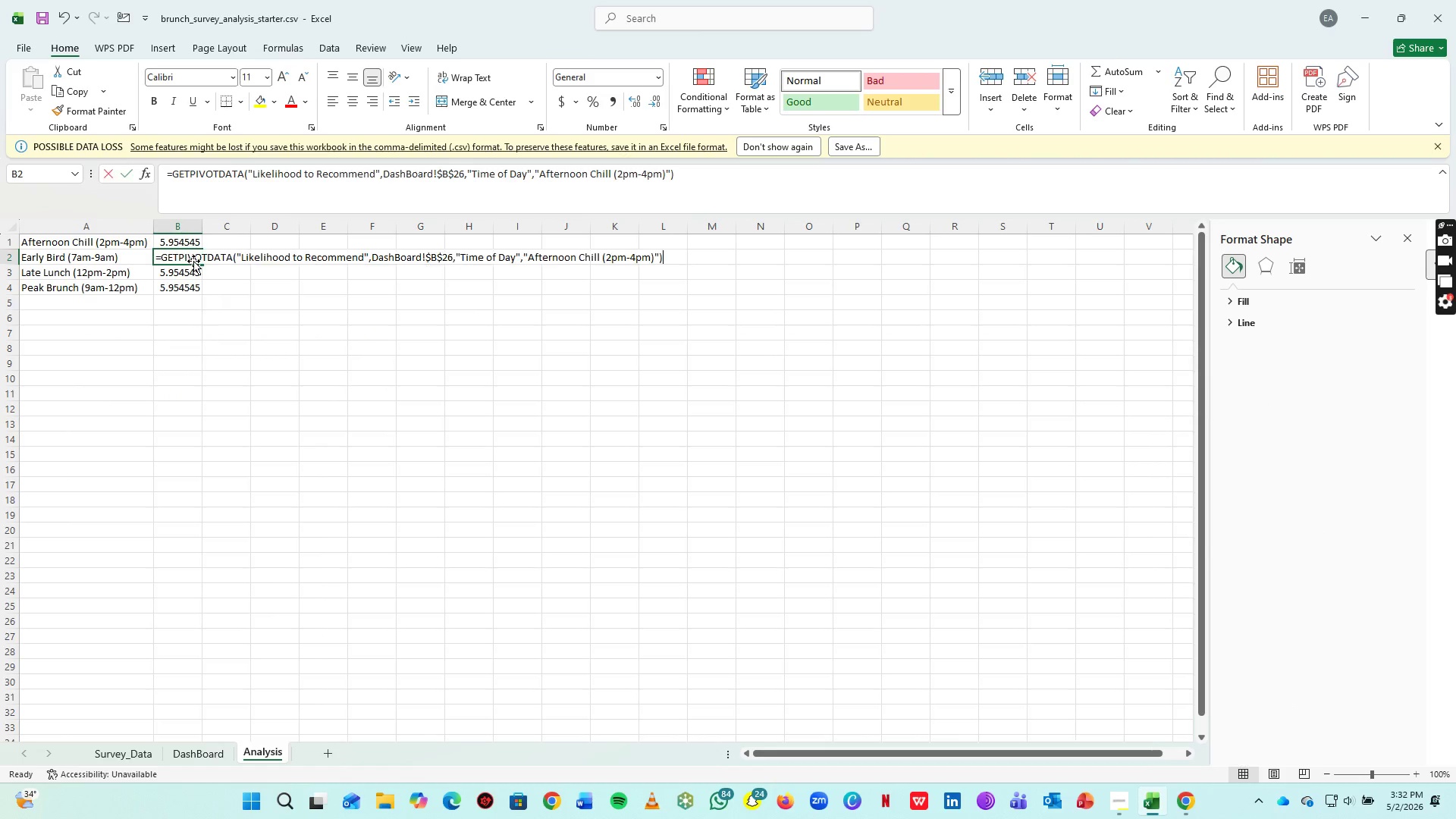 
key(Equal)
 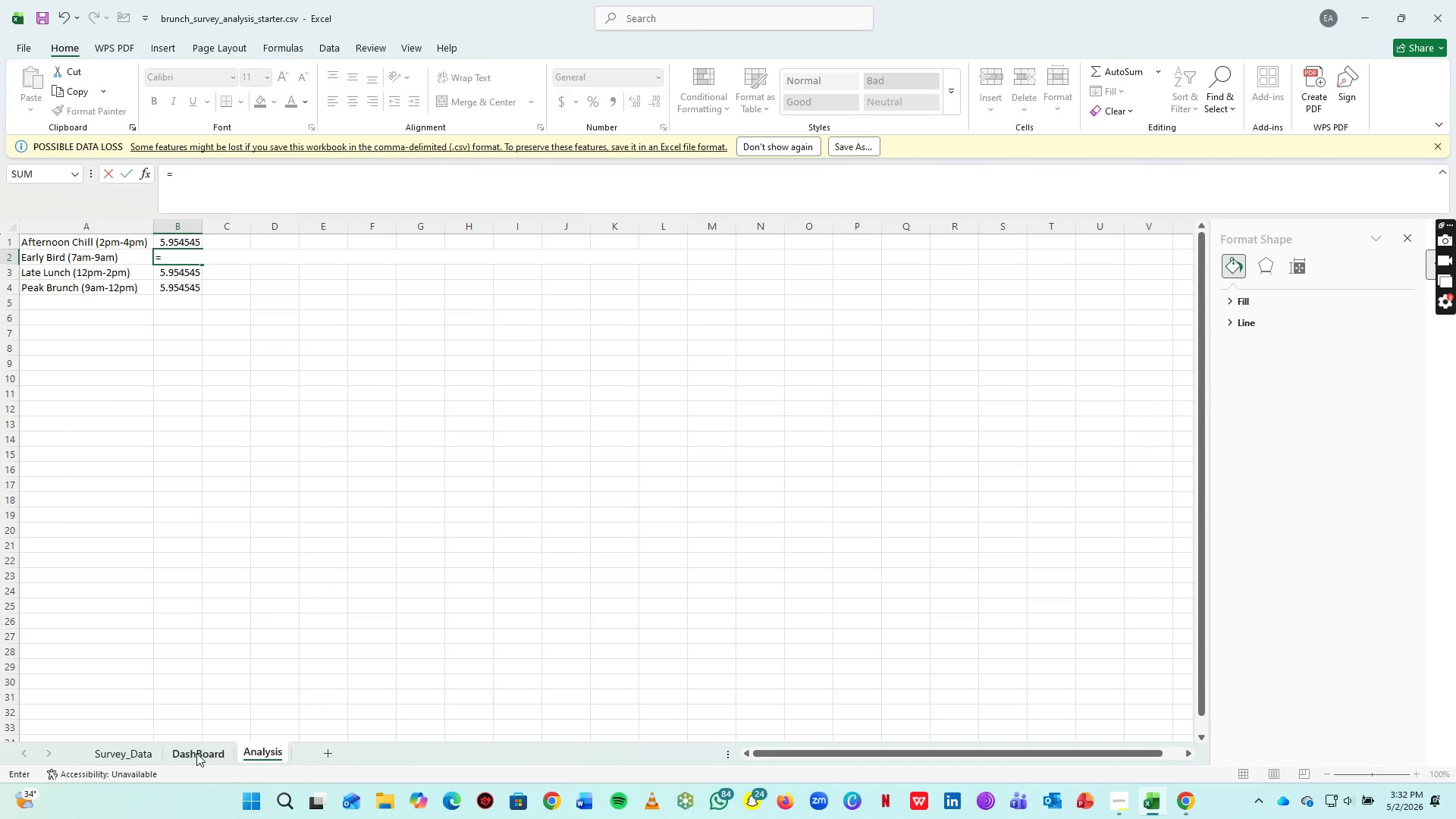 
left_click([196, 753])
 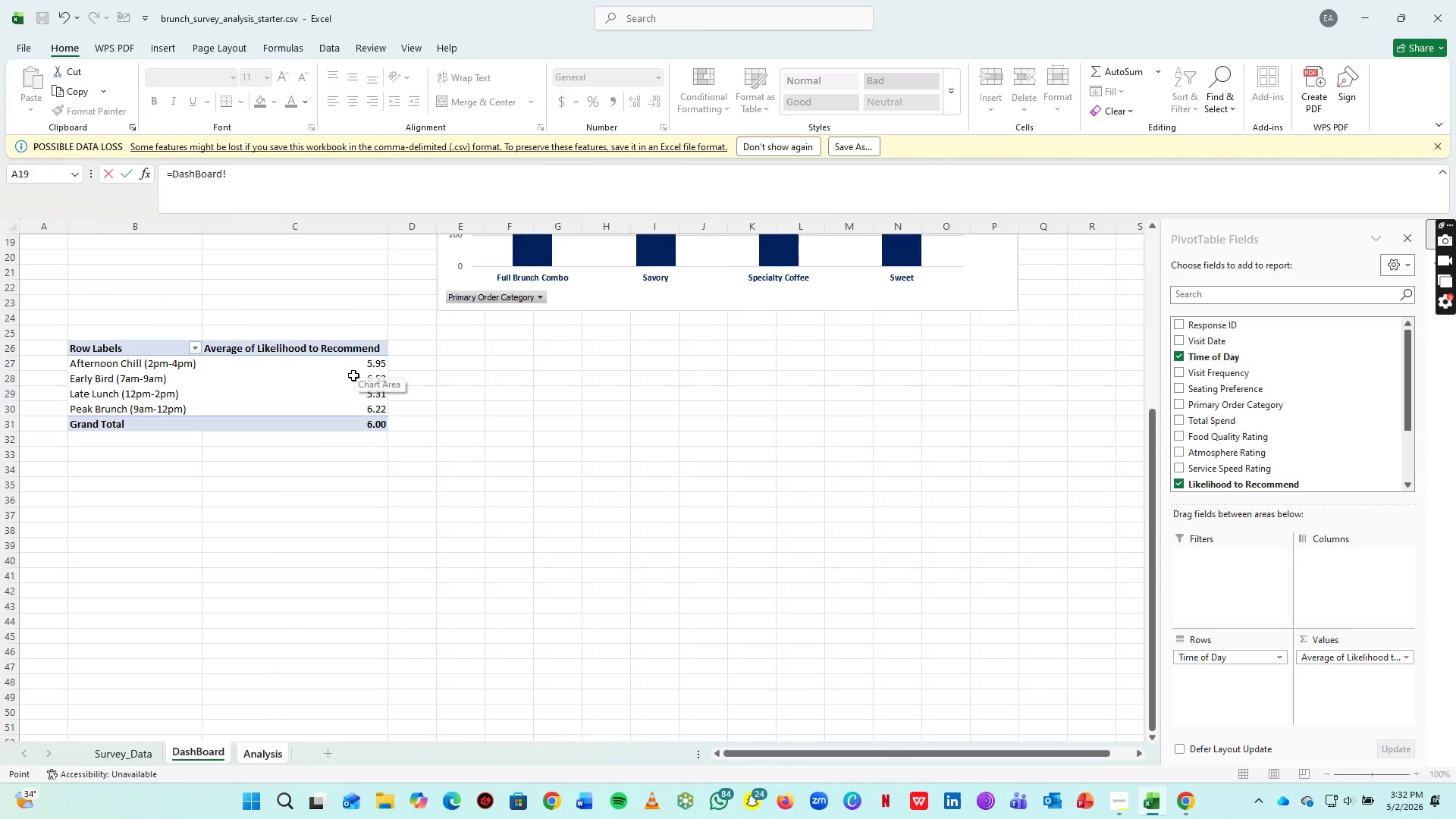 
left_click([353, 375])
 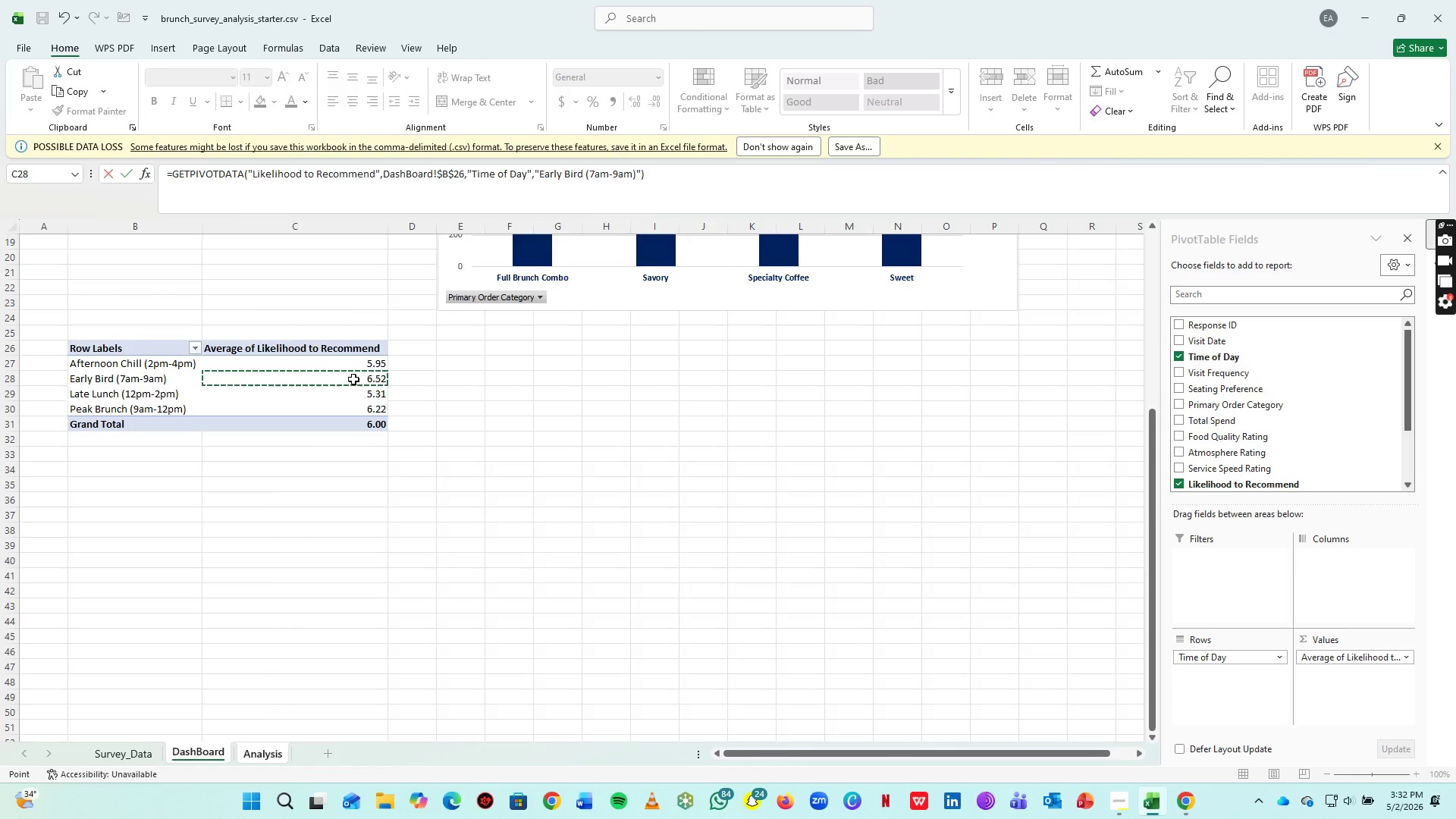 
key(Enter)
 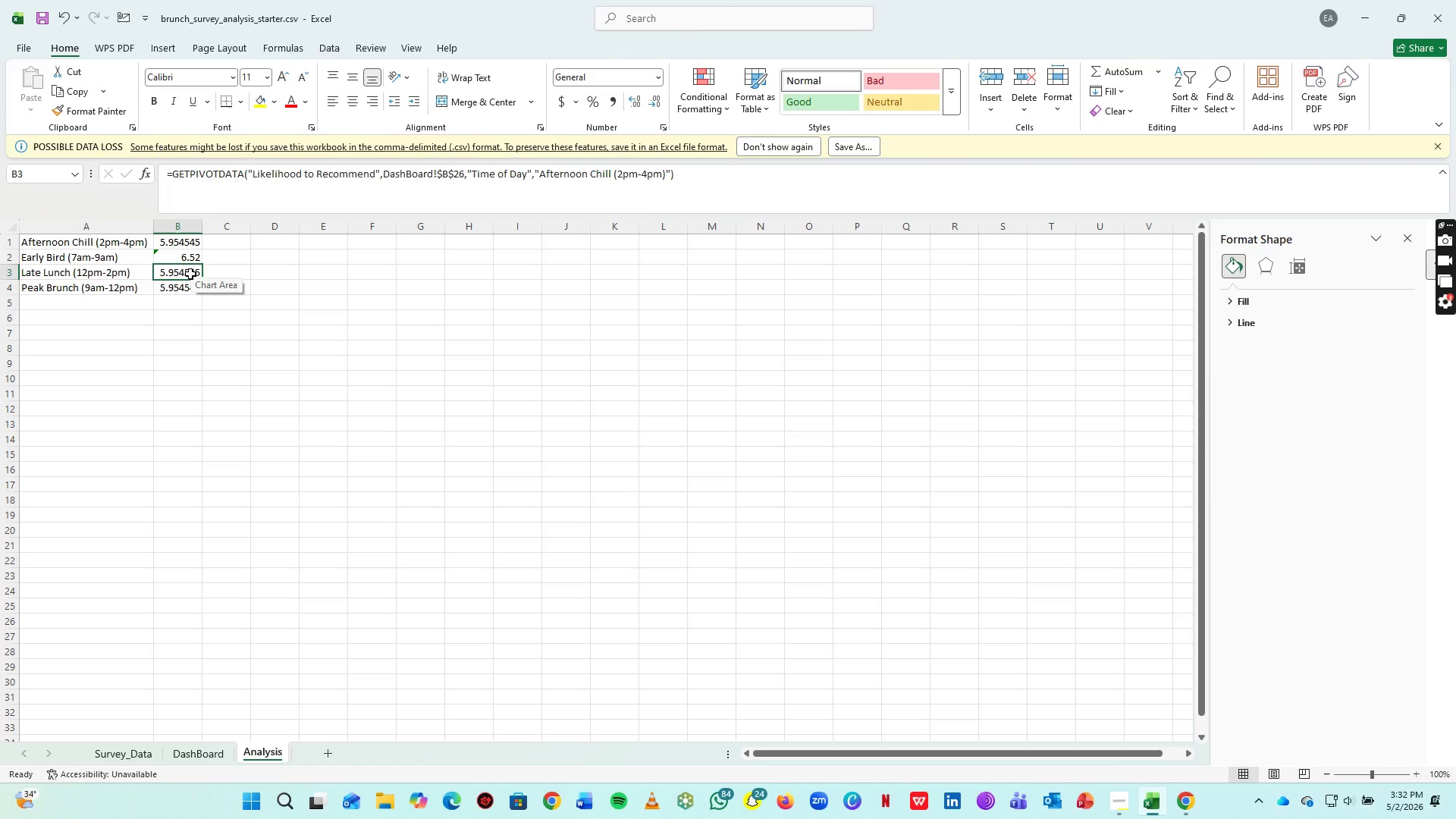 
key(Equal)
 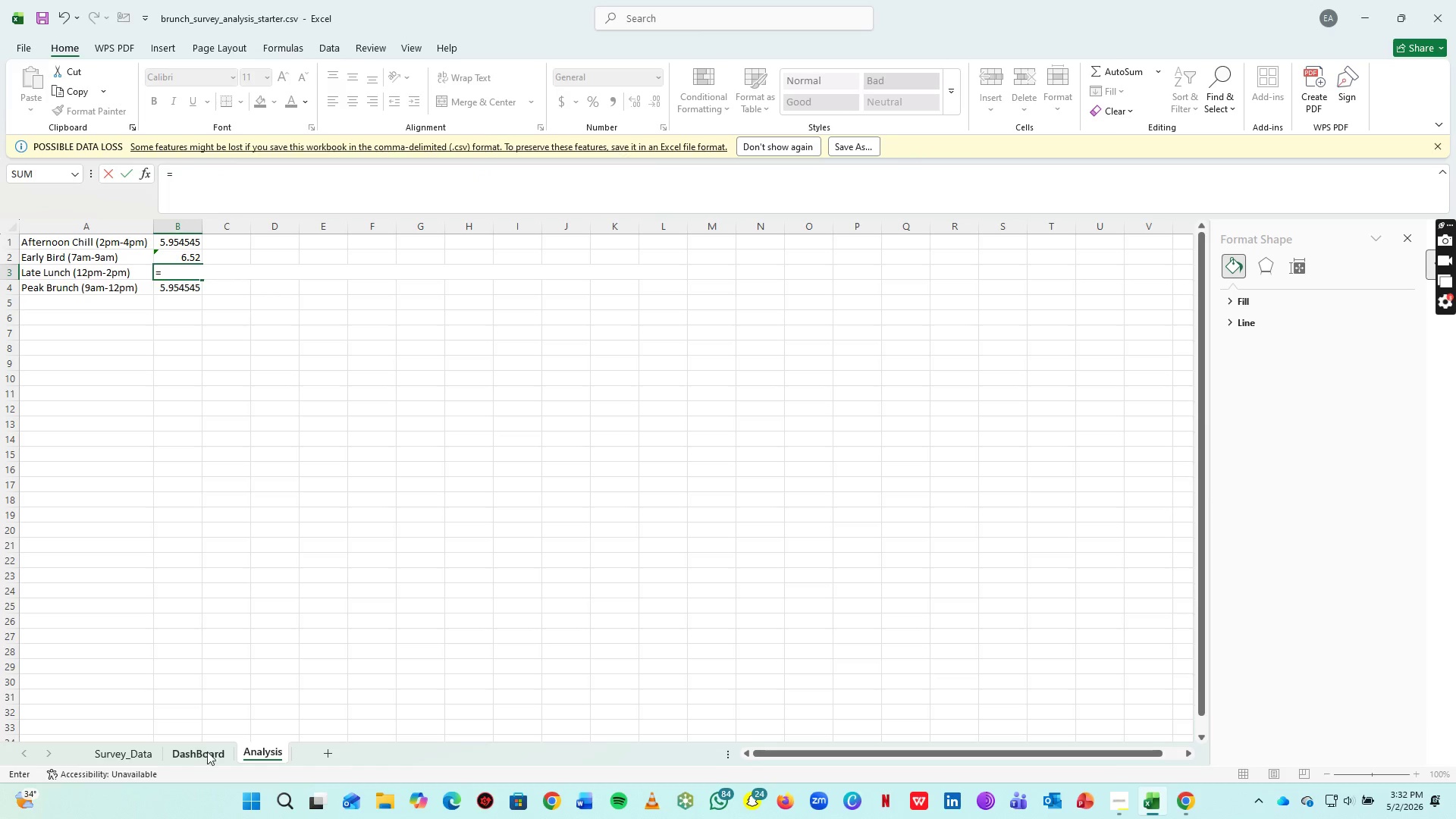 
left_click([208, 752])
 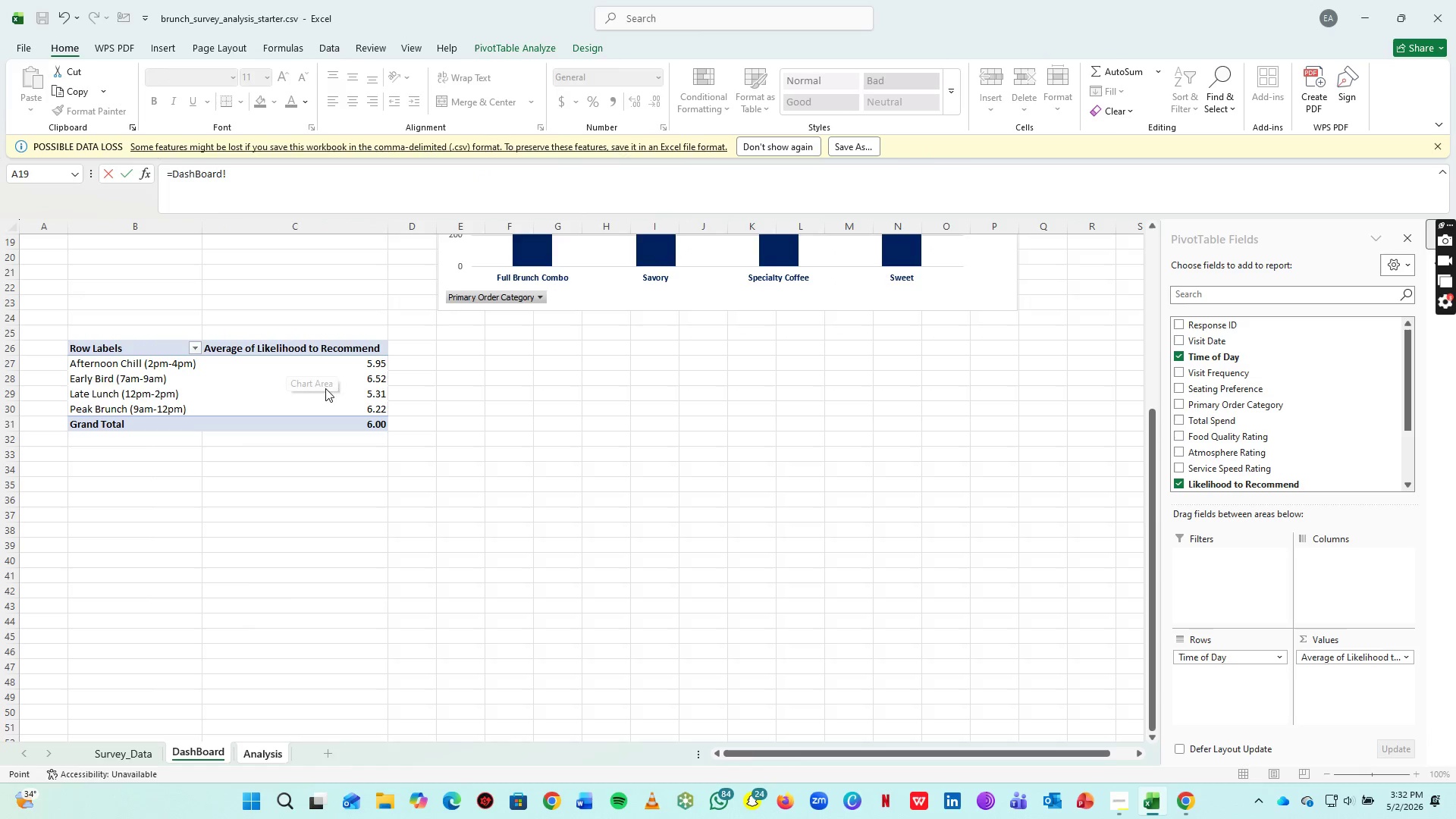 
left_click([325, 390])
 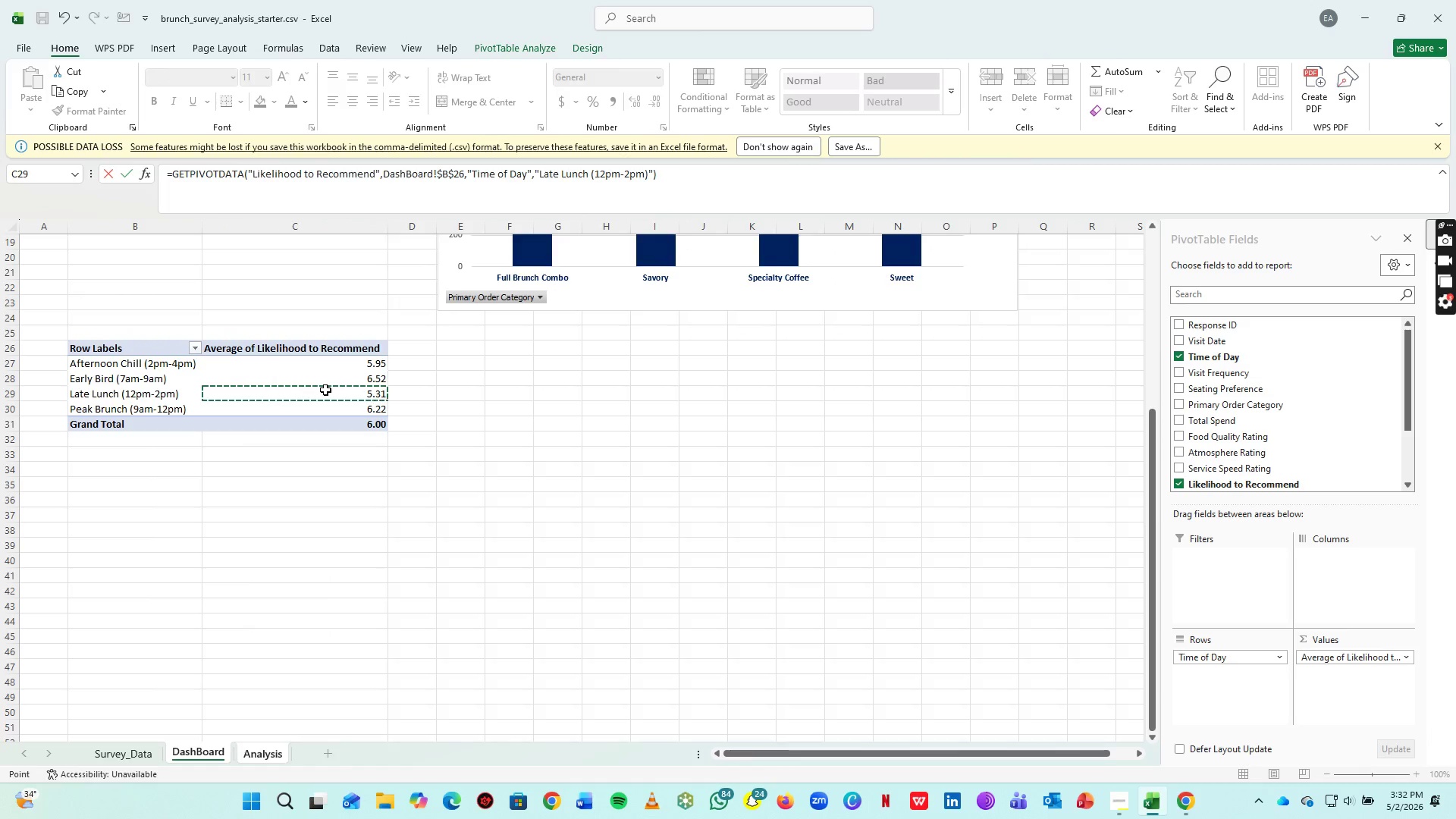 
key(Enter)
 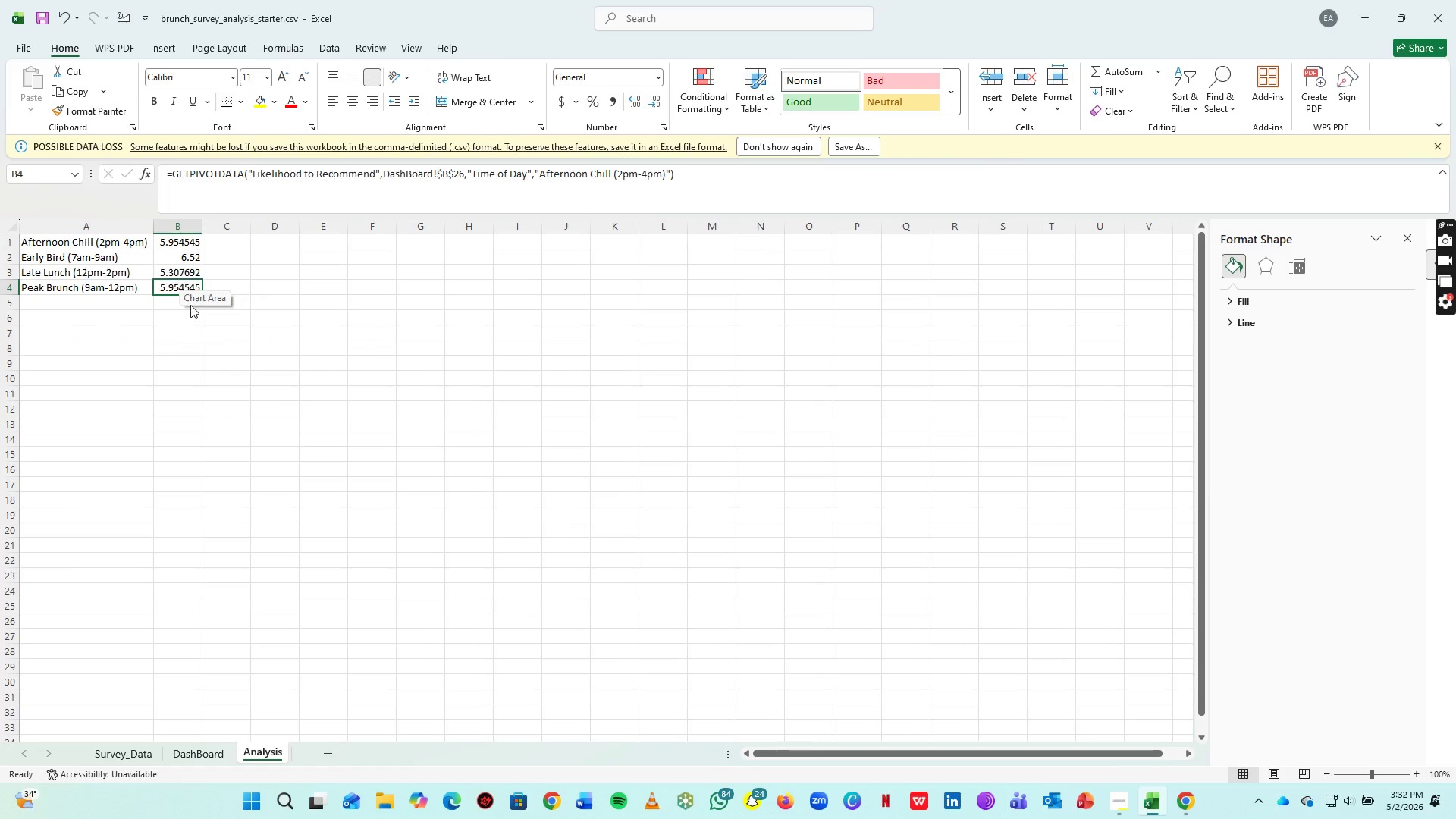 
left_click([346, 406])
 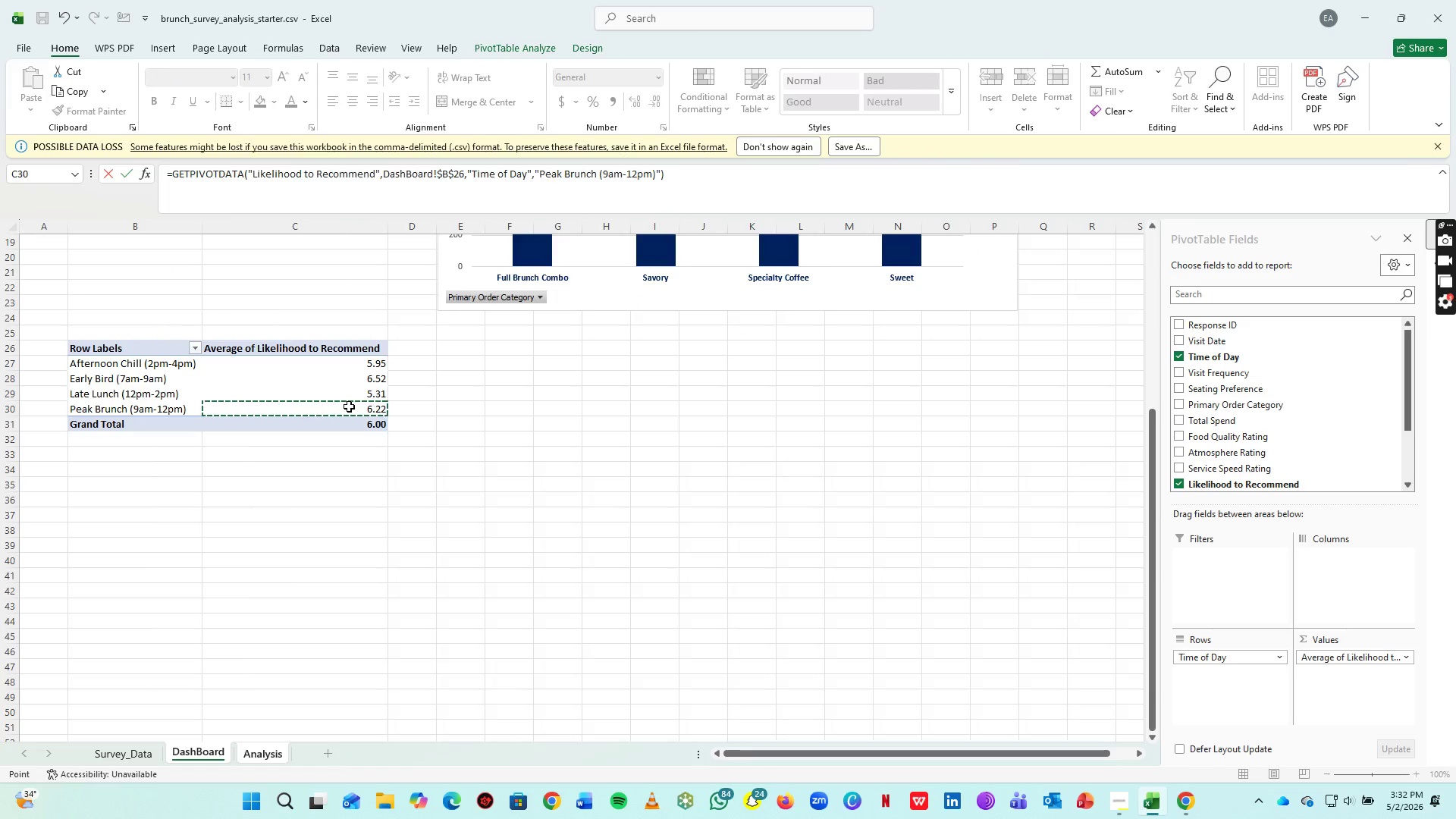 
key(Enter)
 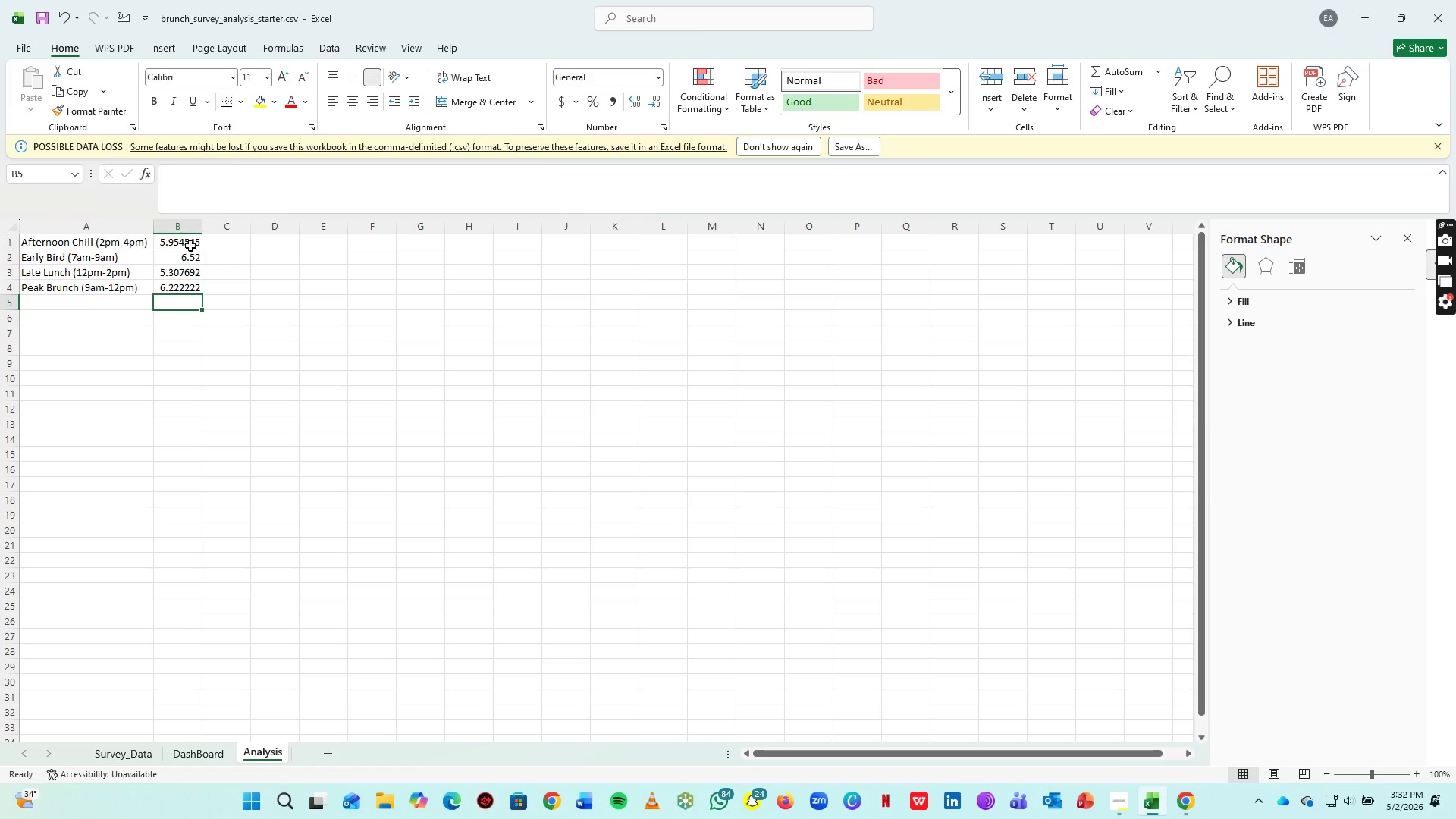 
left_click_drag(start_coordinate=[186, 238], to_coordinate=[184, 288])
 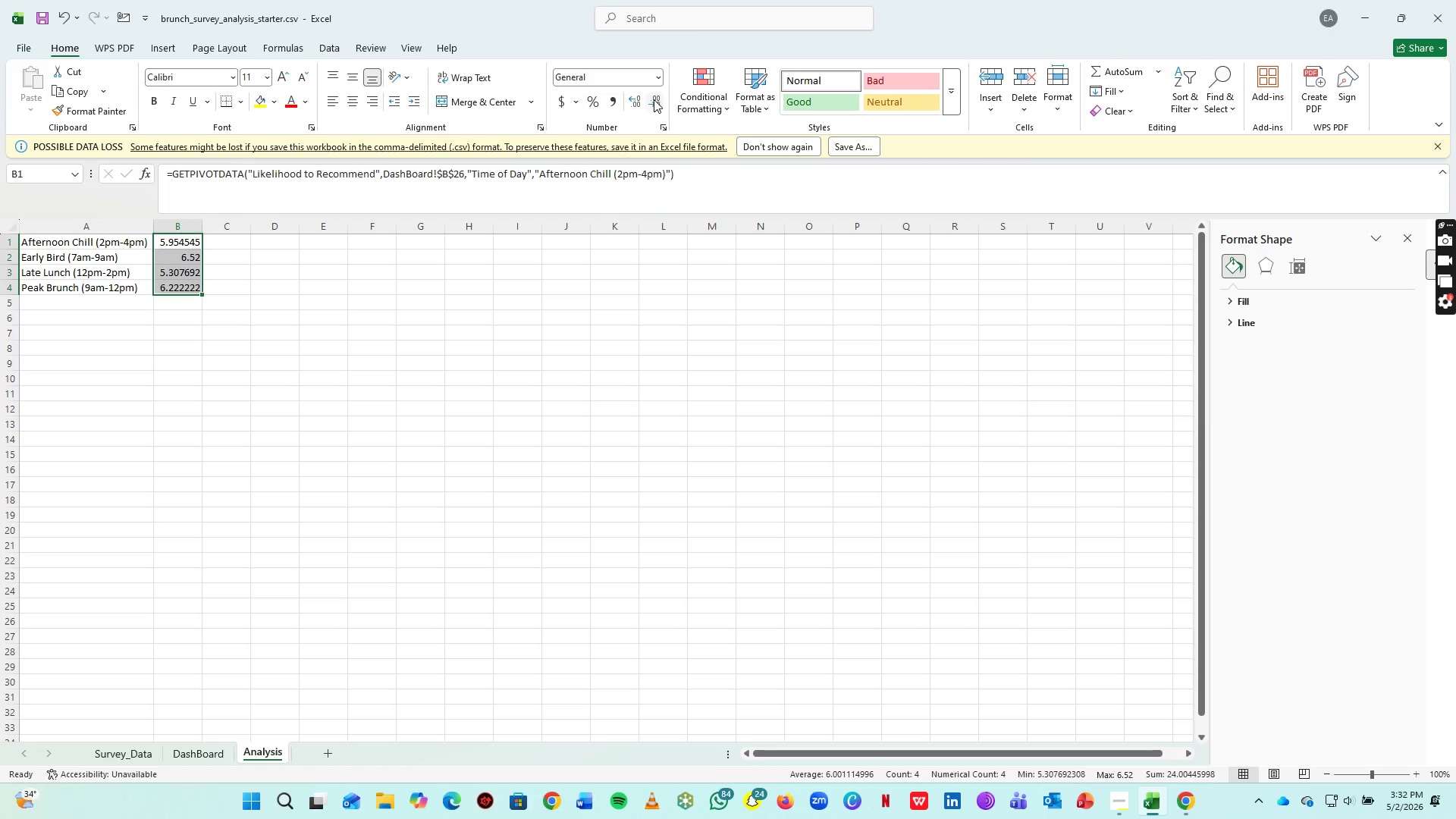 
left_click([654, 99])
 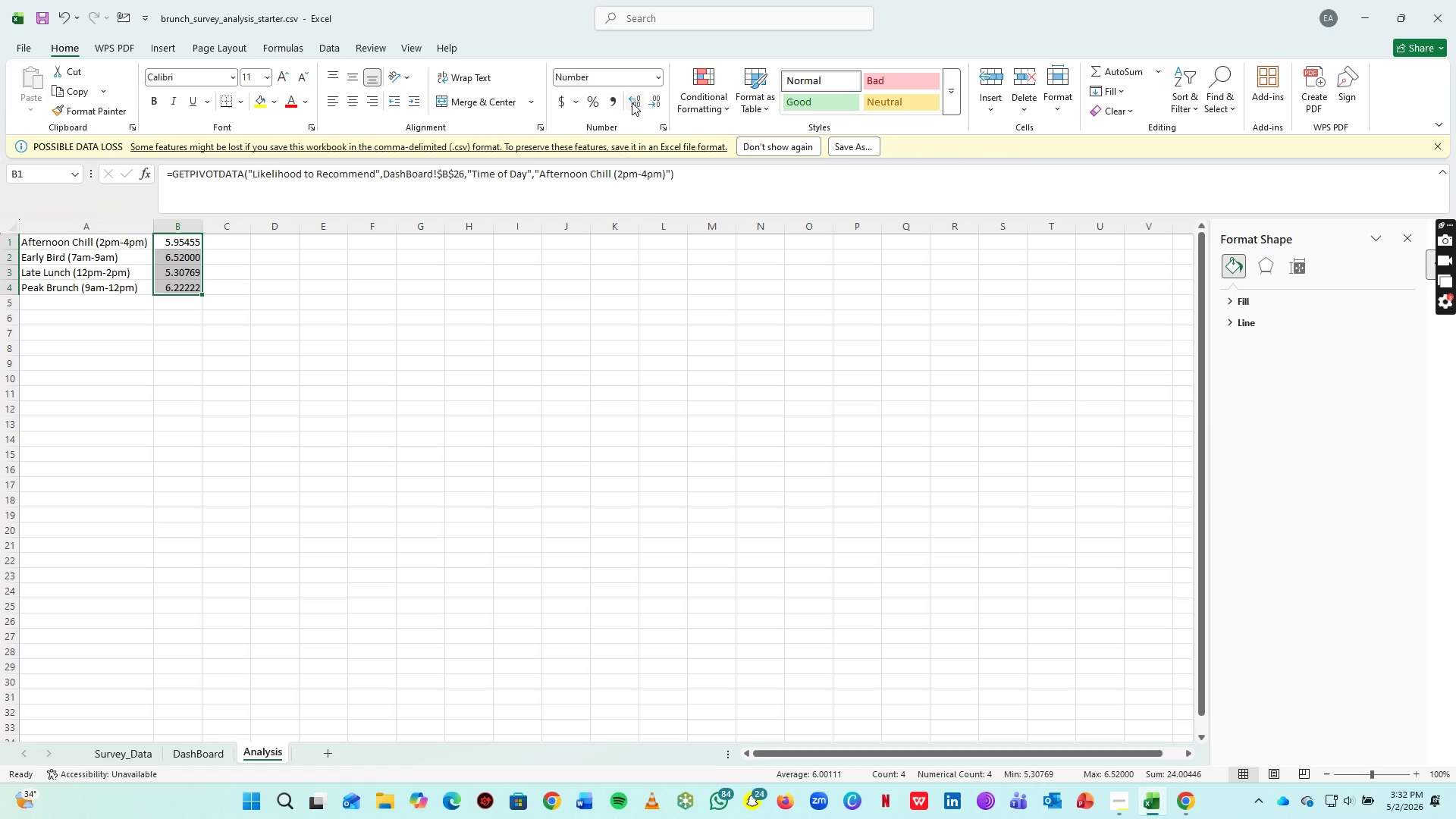 
double_click([632, 102])
 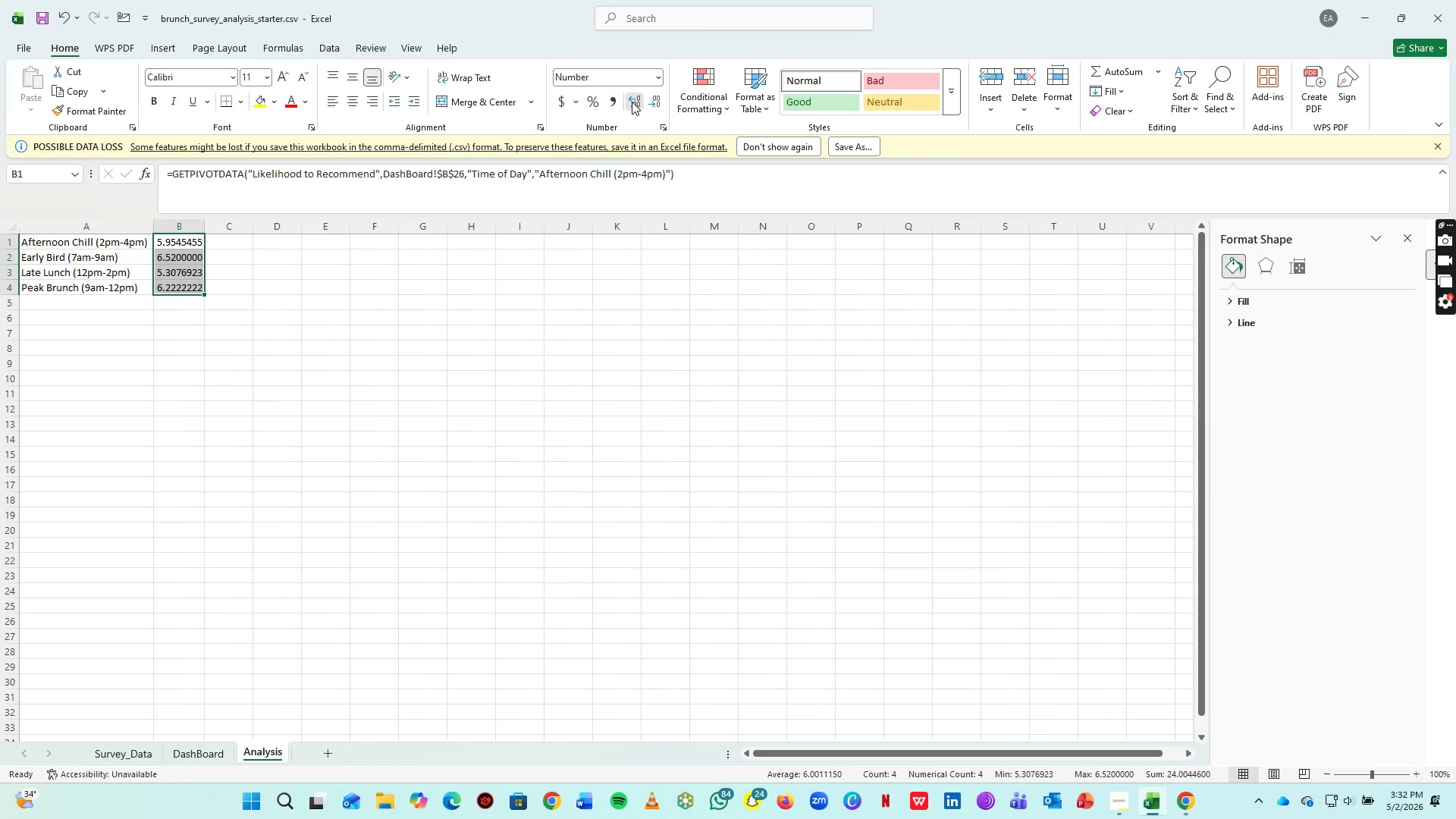 
triple_click([632, 102])
 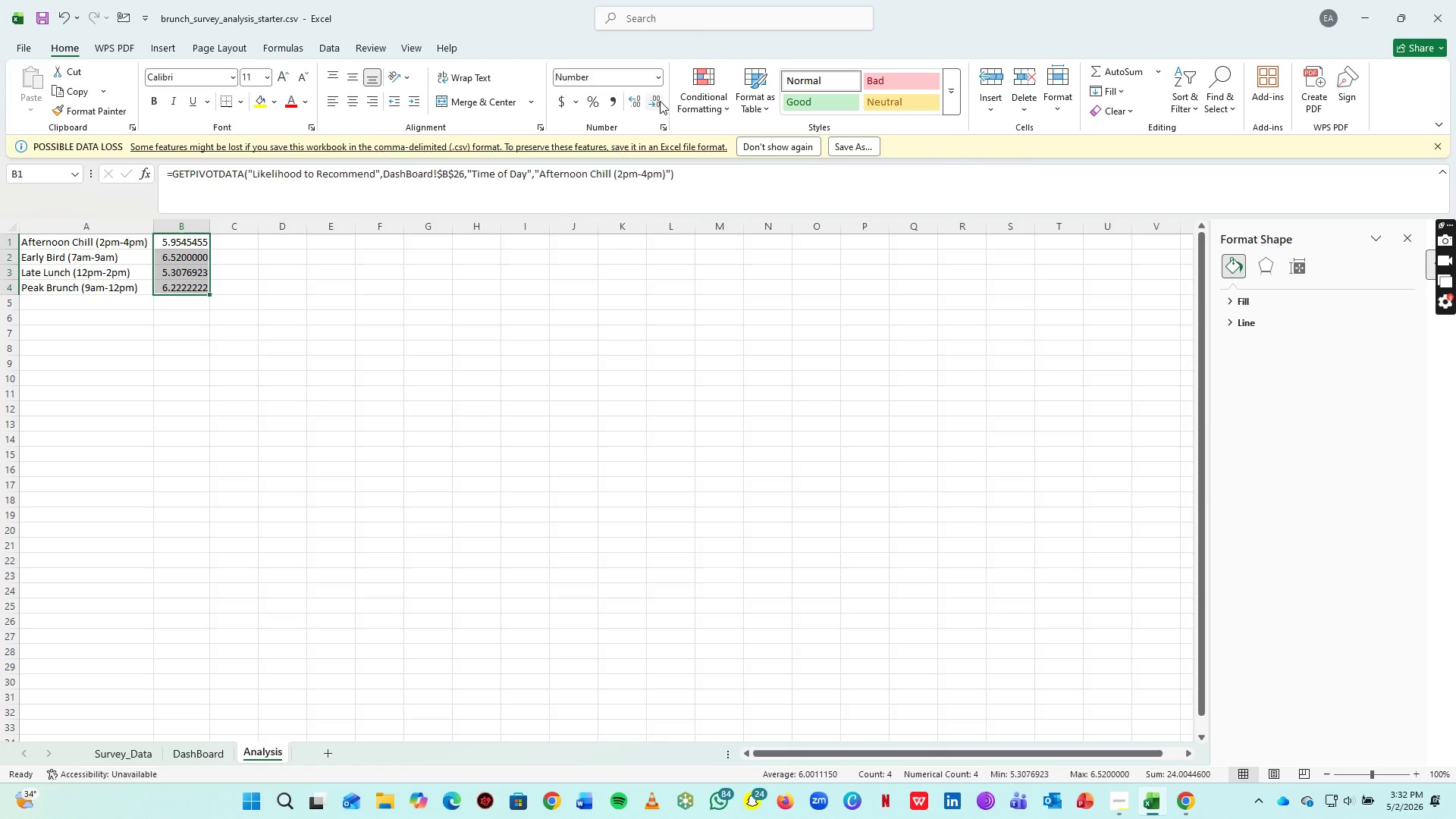 
double_click([660, 101])
 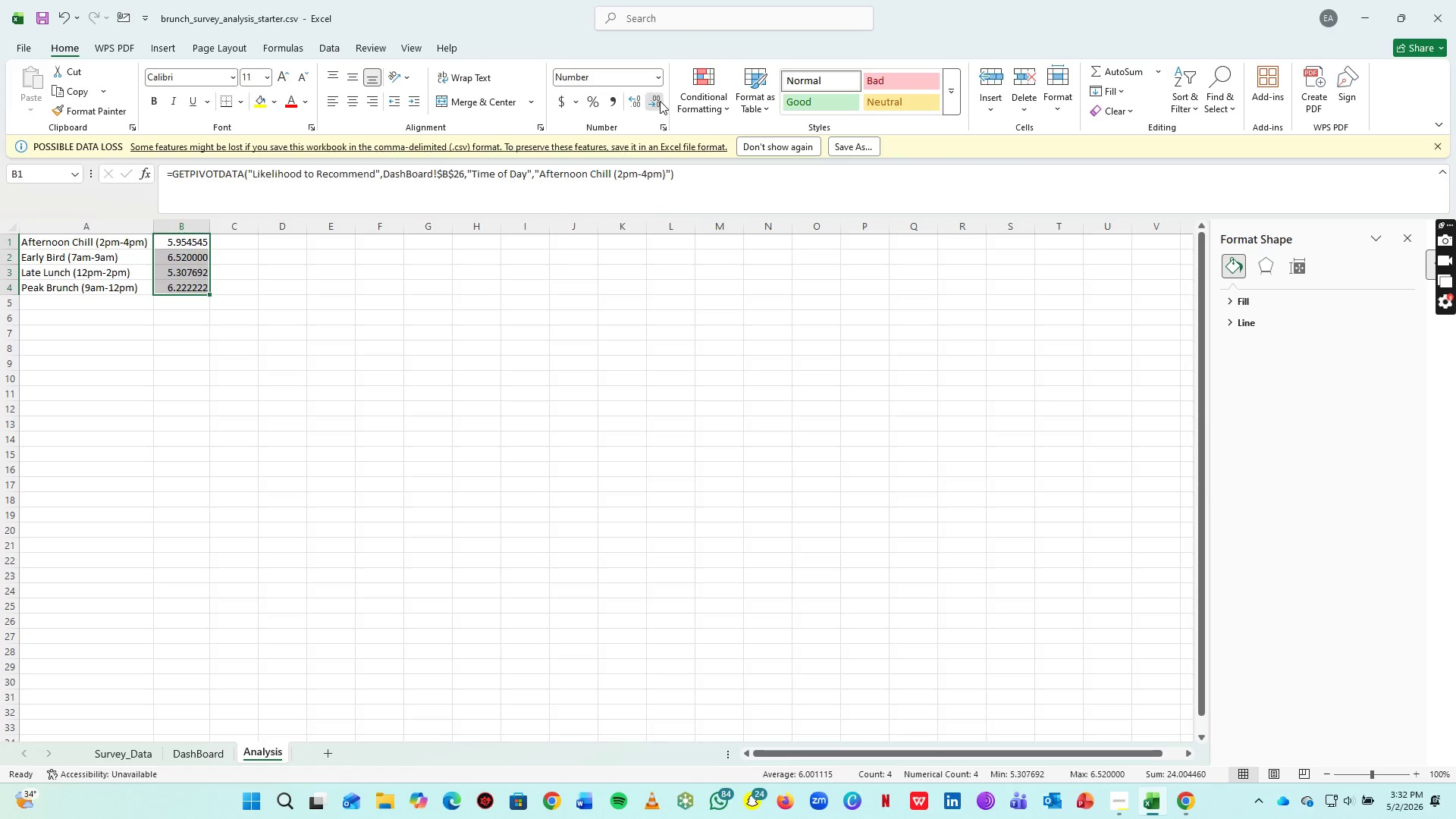 
triple_click([660, 101])
 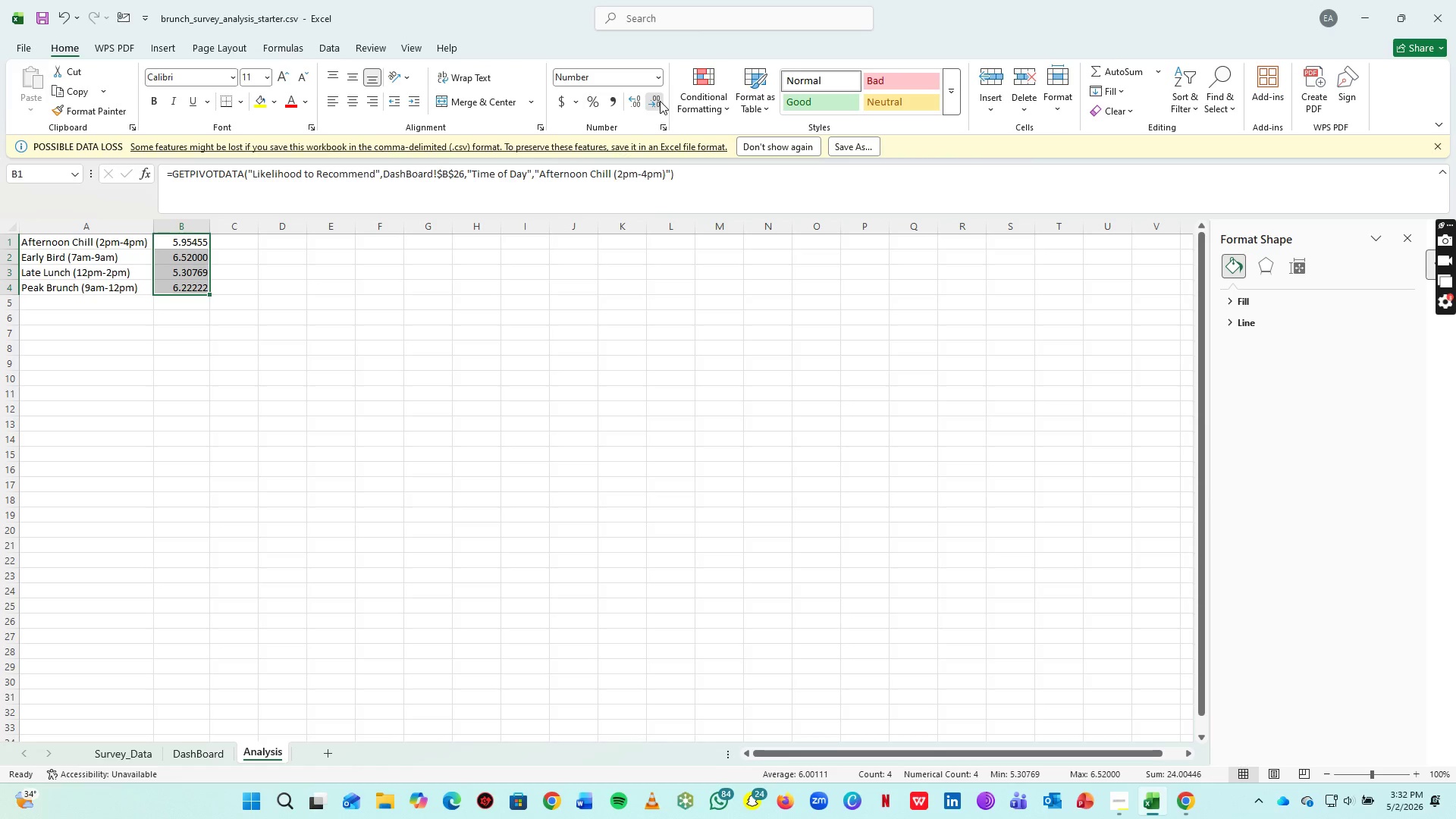 
triple_click([660, 101])
 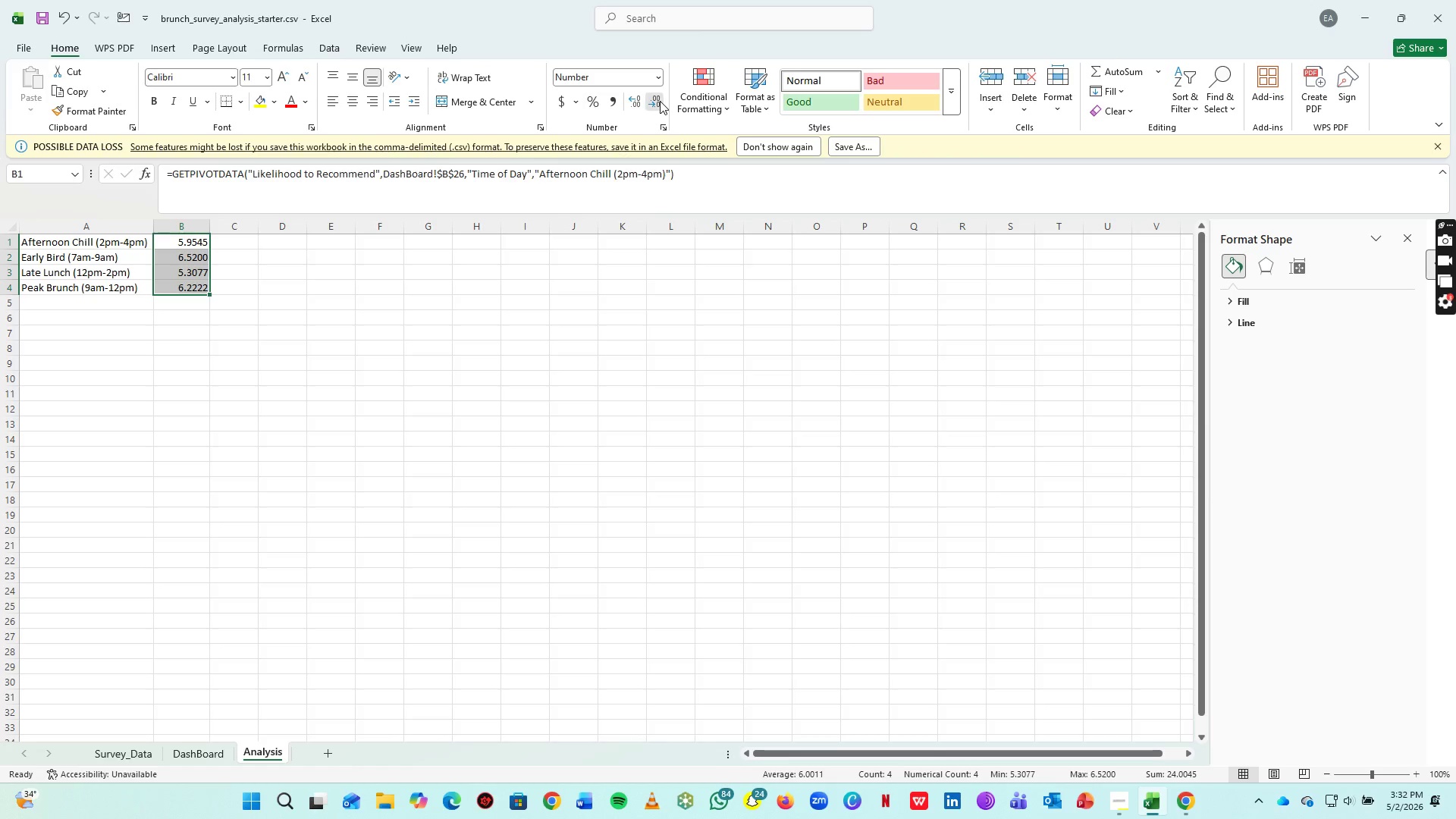 
triple_click([660, 101])
 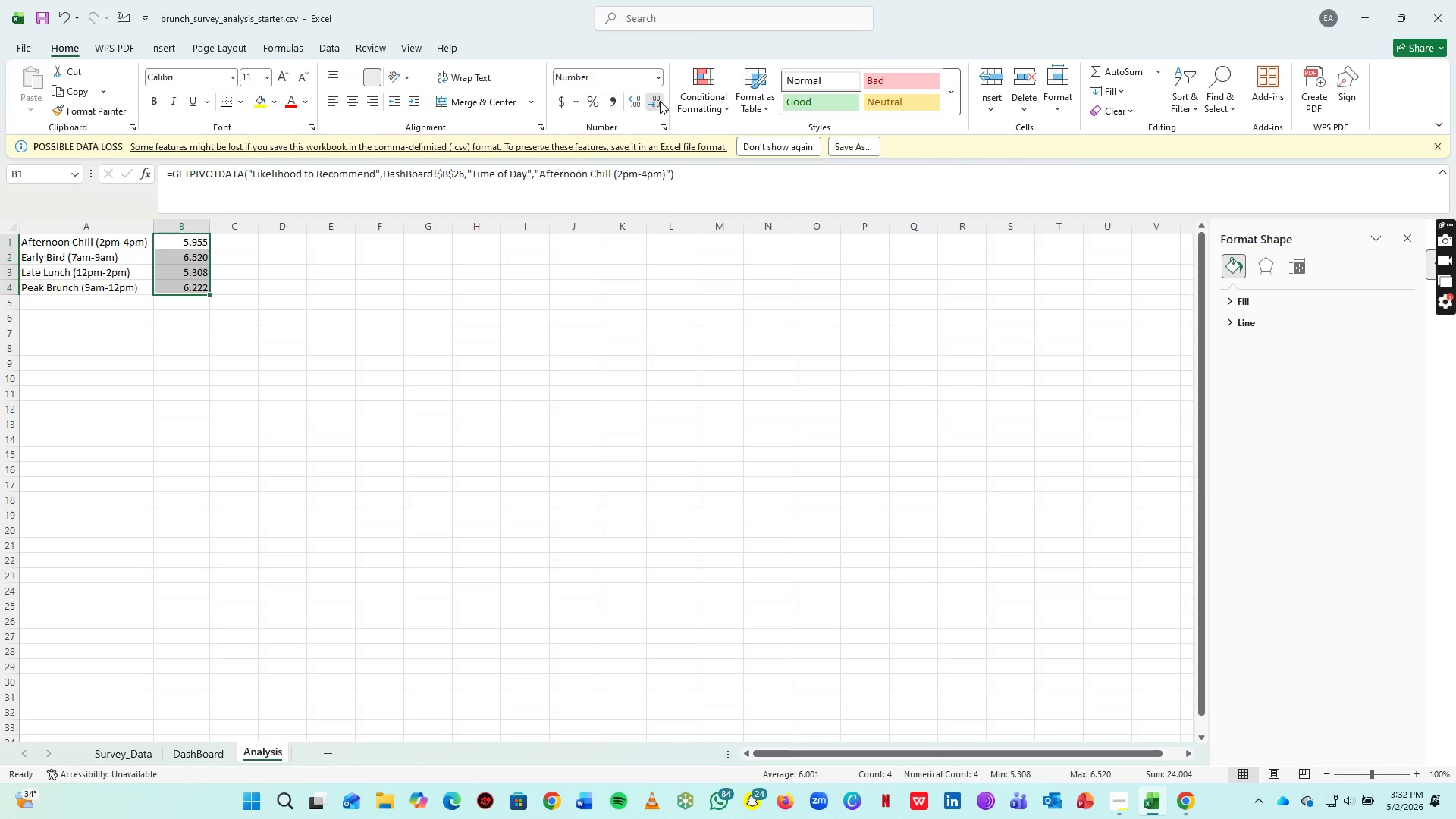 
triple_click([660, 101])
 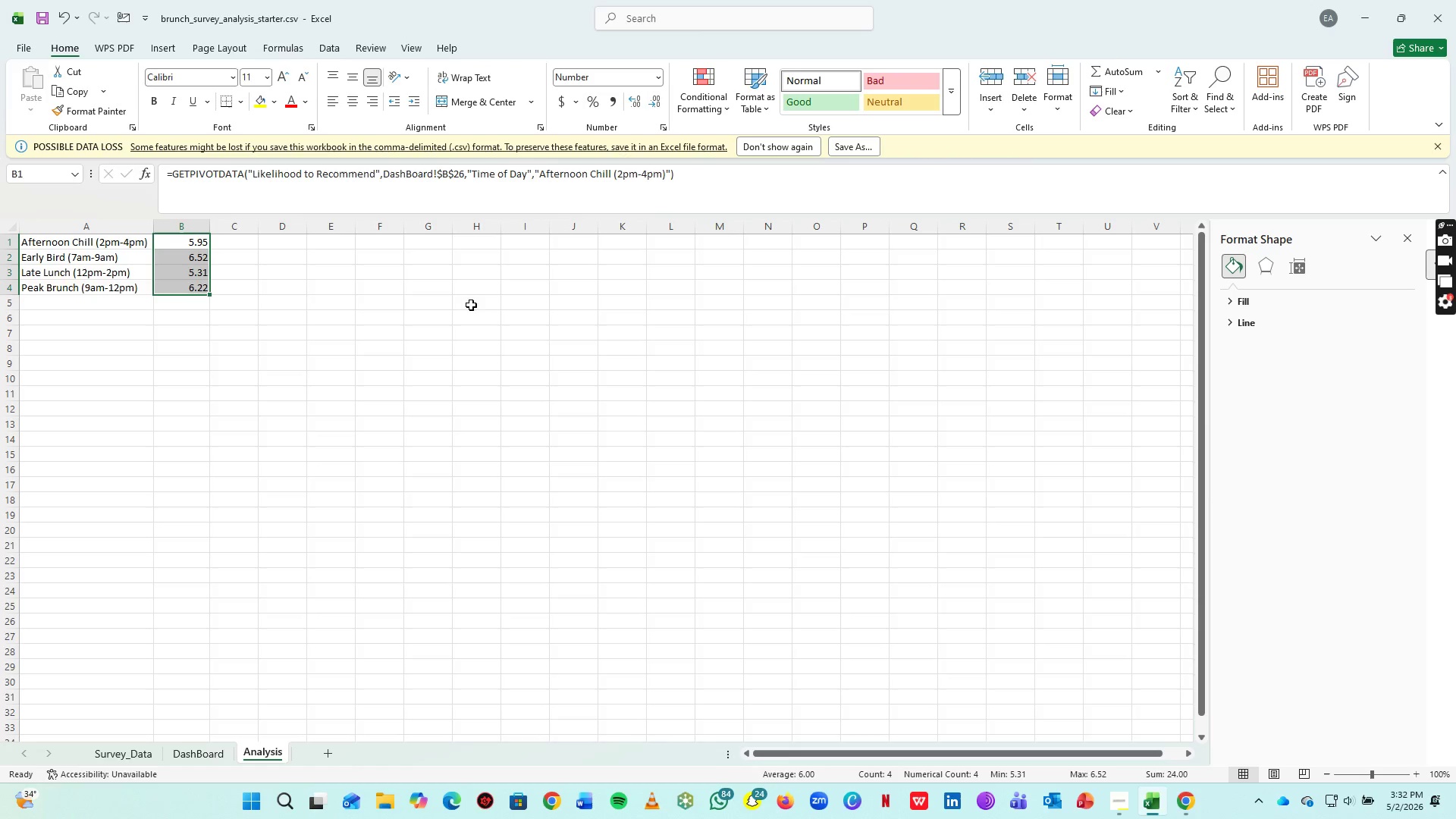 
left_click([466, 312])
 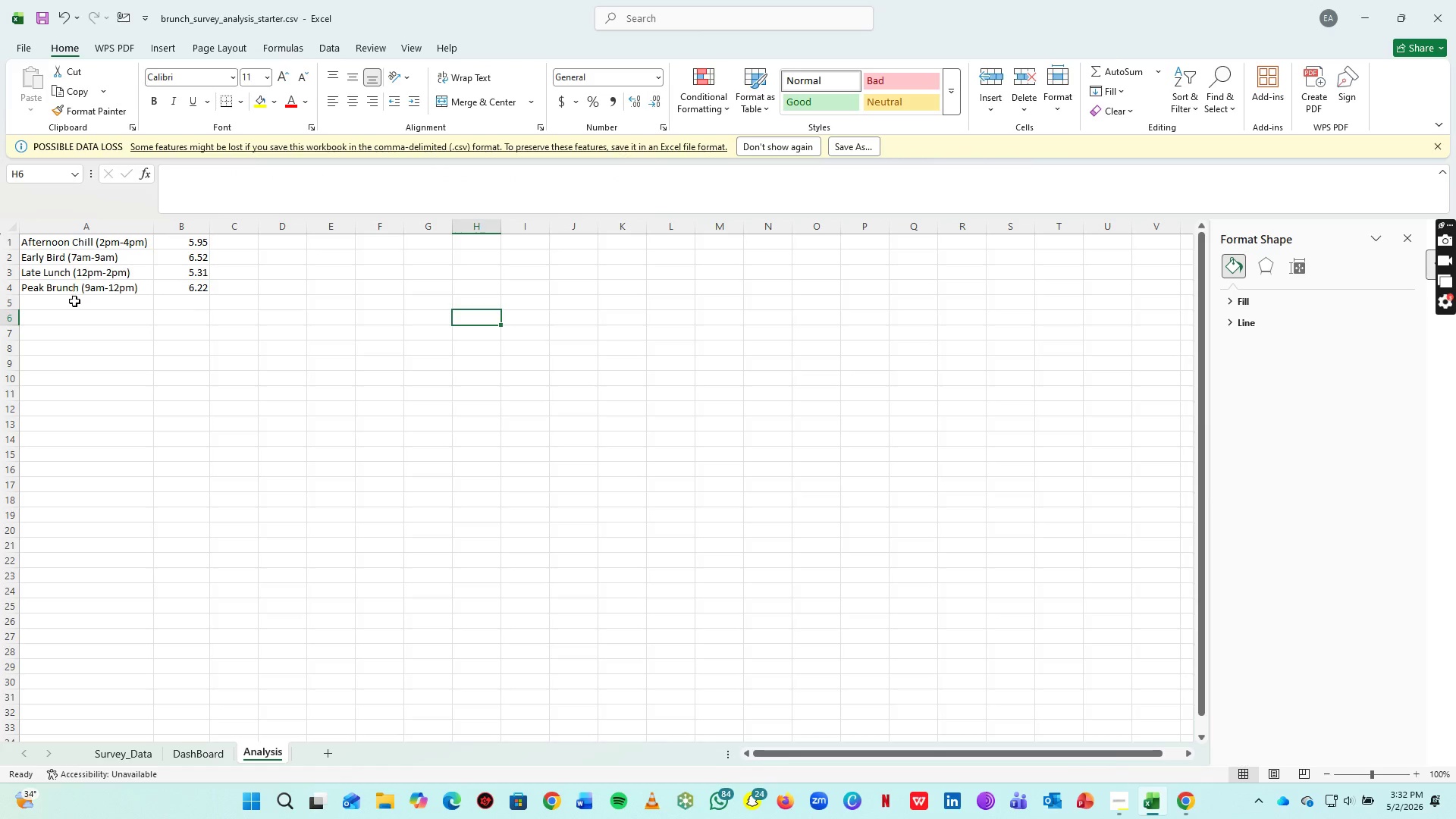 
middle_click([92, 370])
 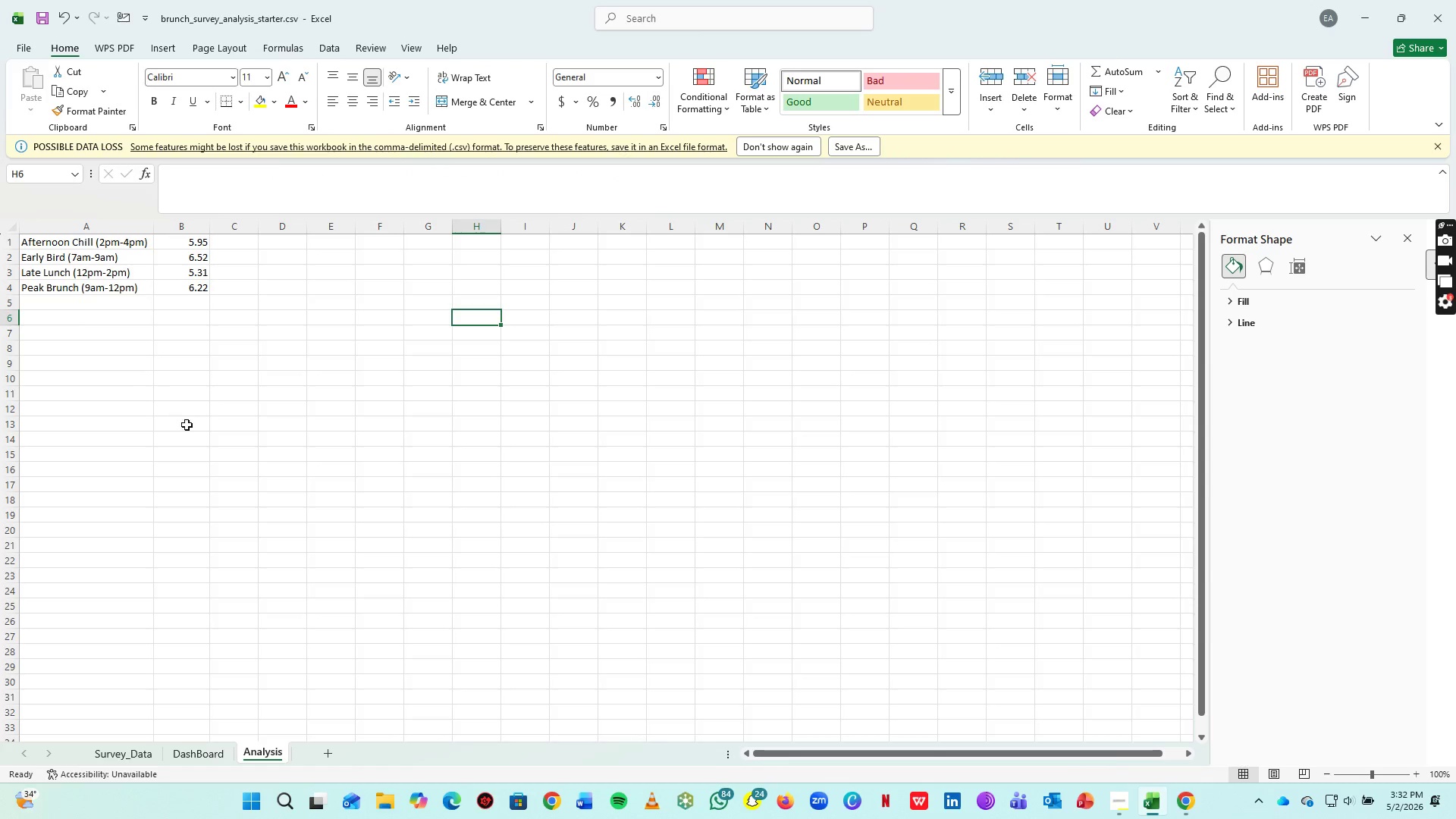 
key(Control+ControlLeft)
 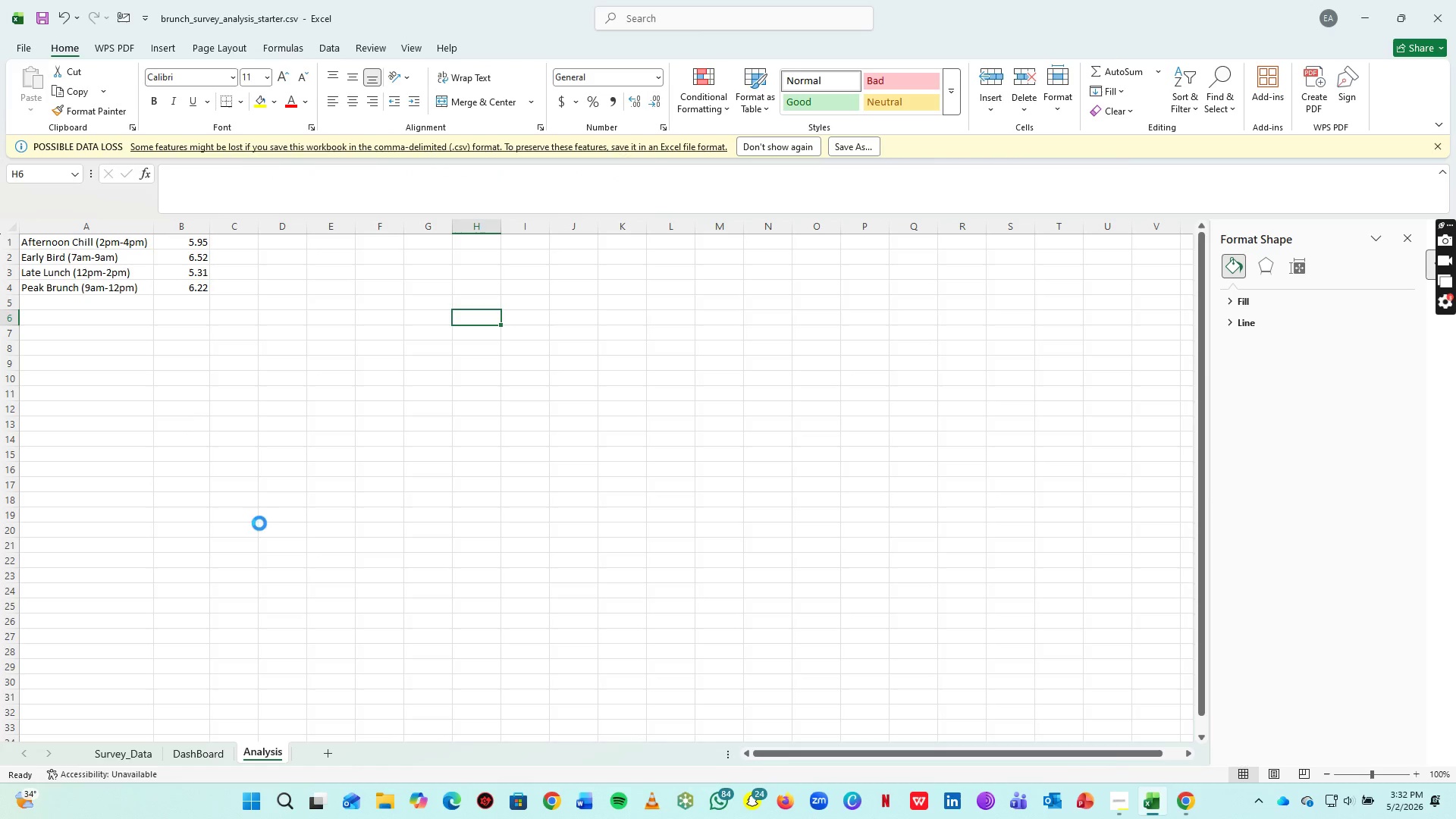 
scroll: coordinate [92, 370], scroll_direction: up, amount: 5.0
 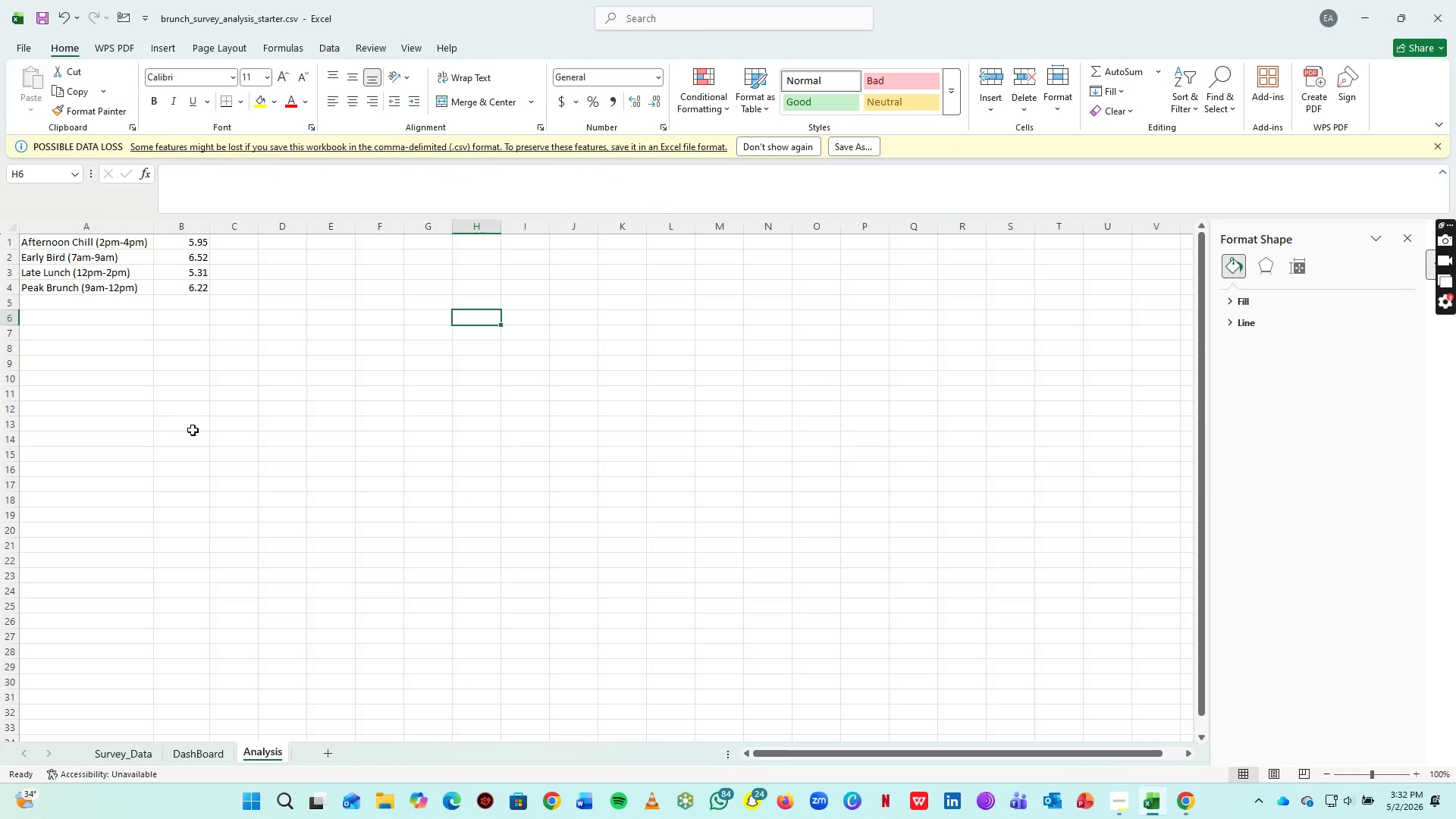 
key(Control+S)
 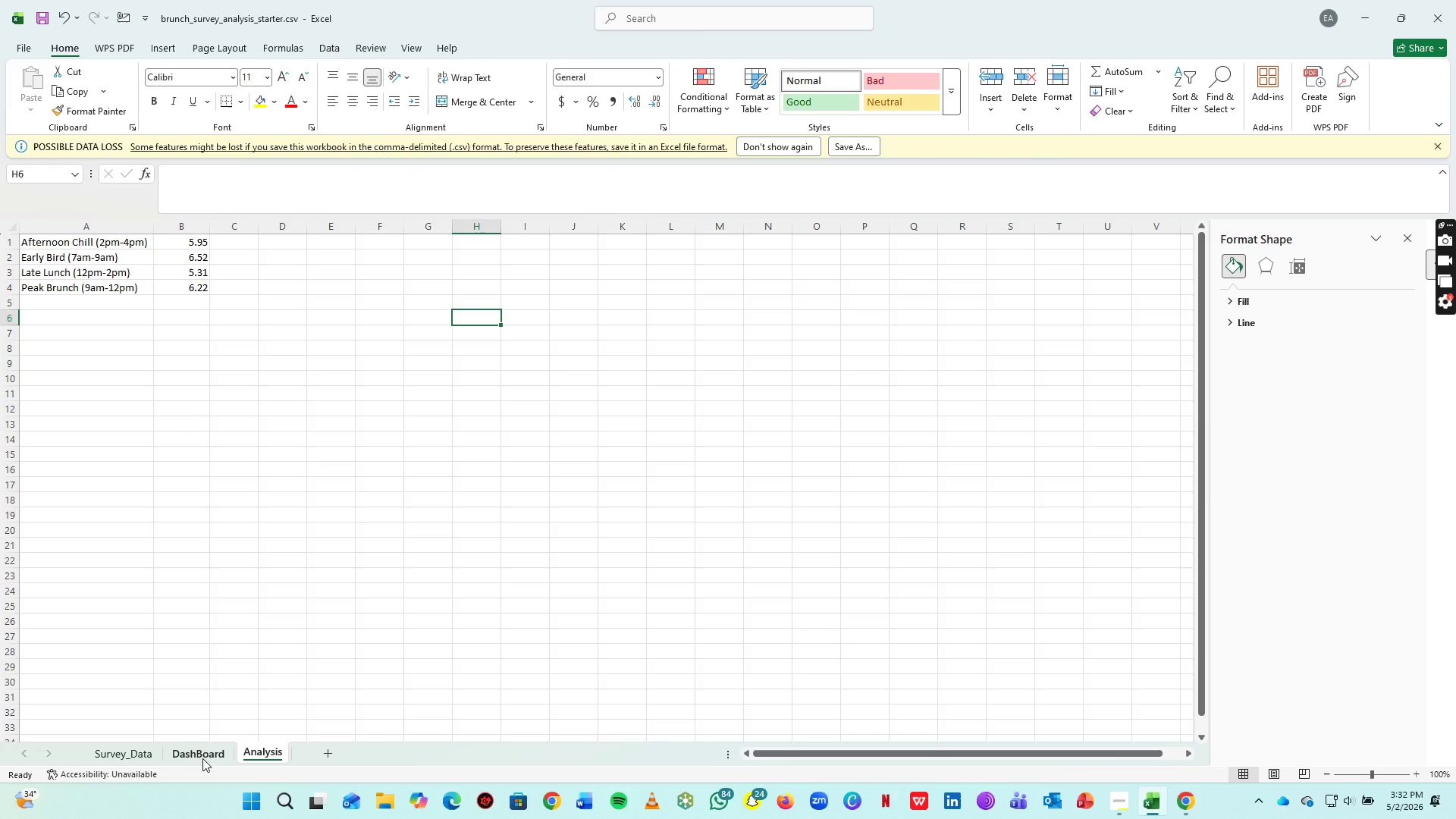 
left_click([202, 758])
 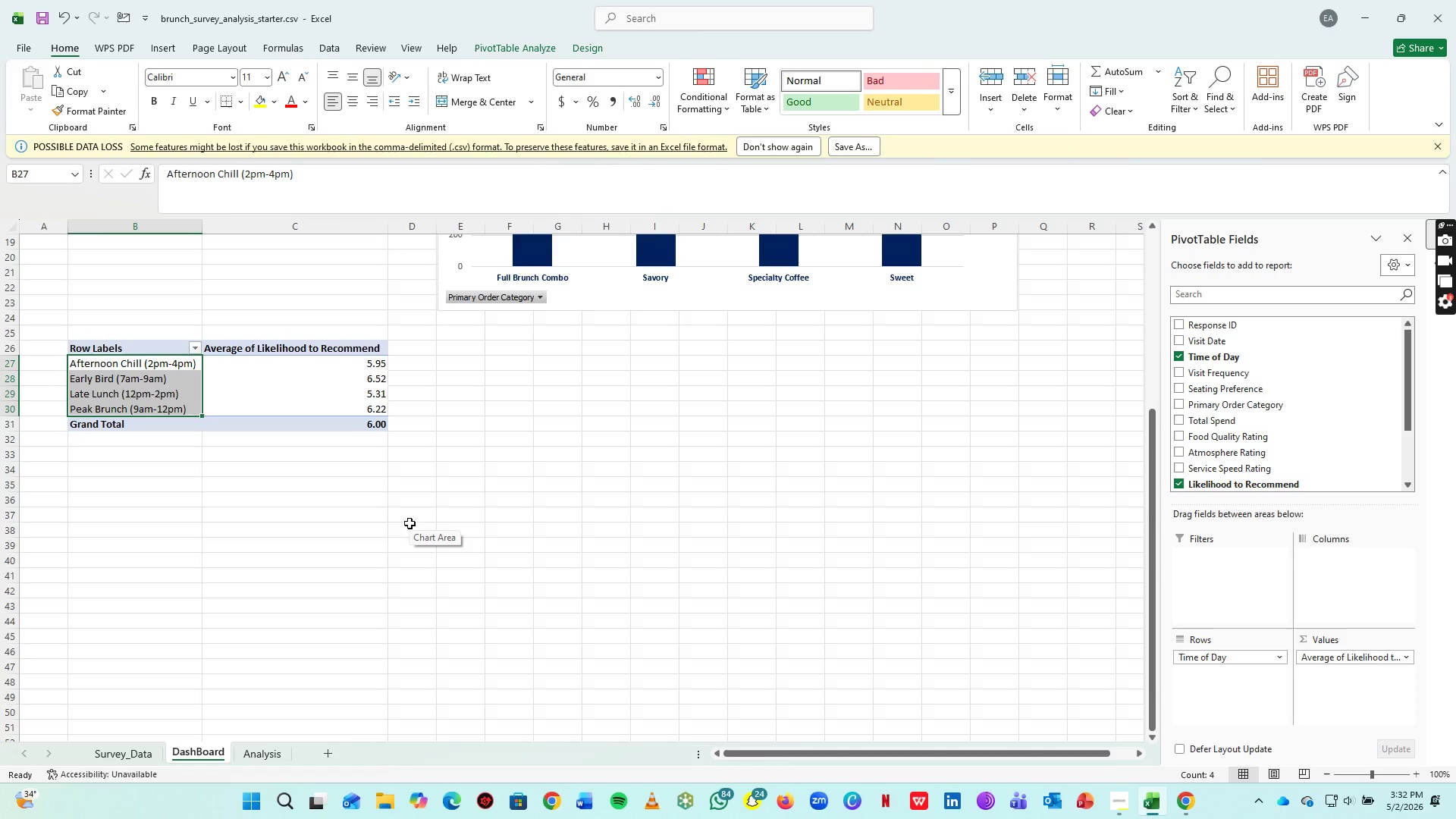 
wait(7.75)
 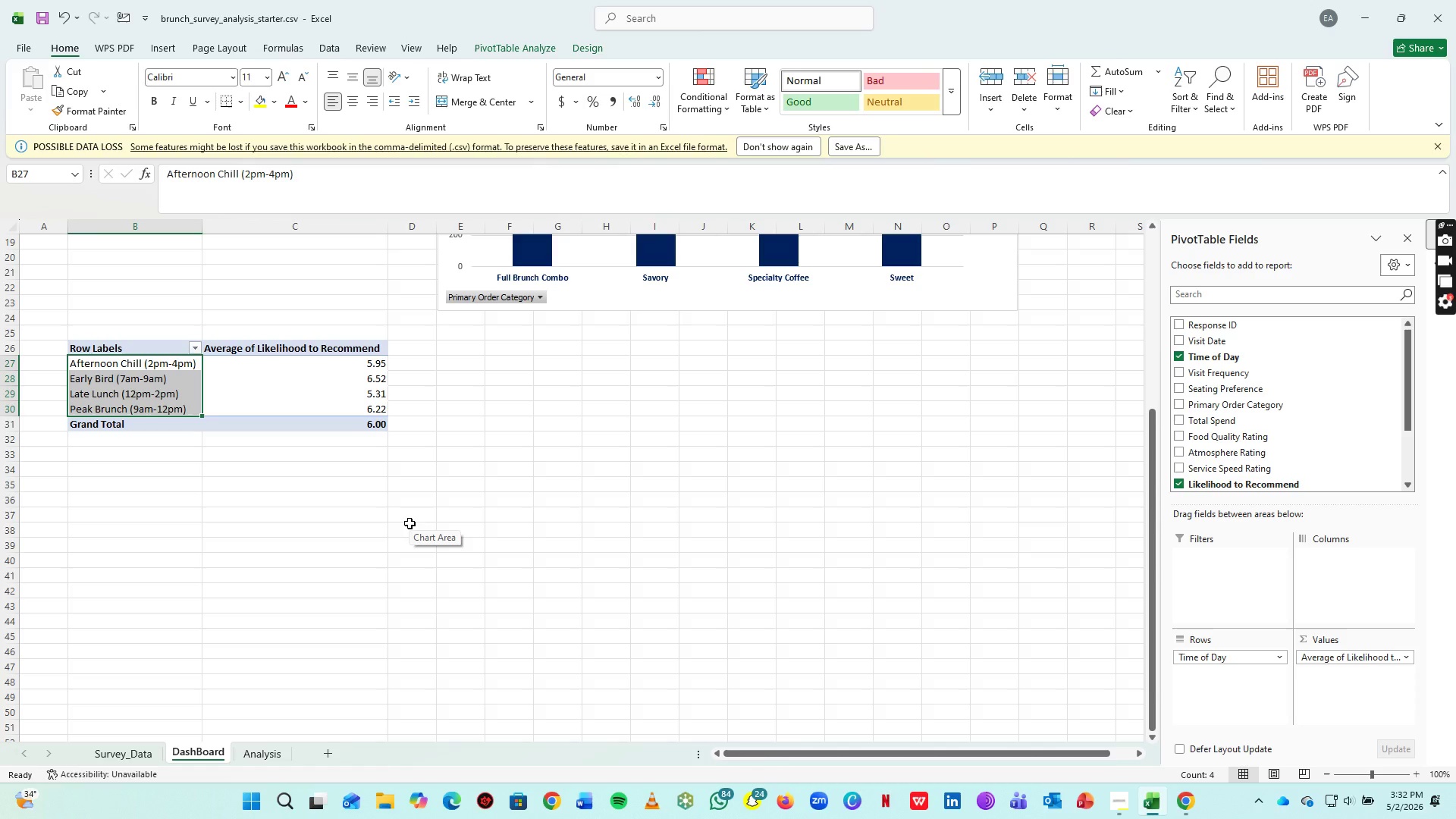 
left_click([266, 753])
 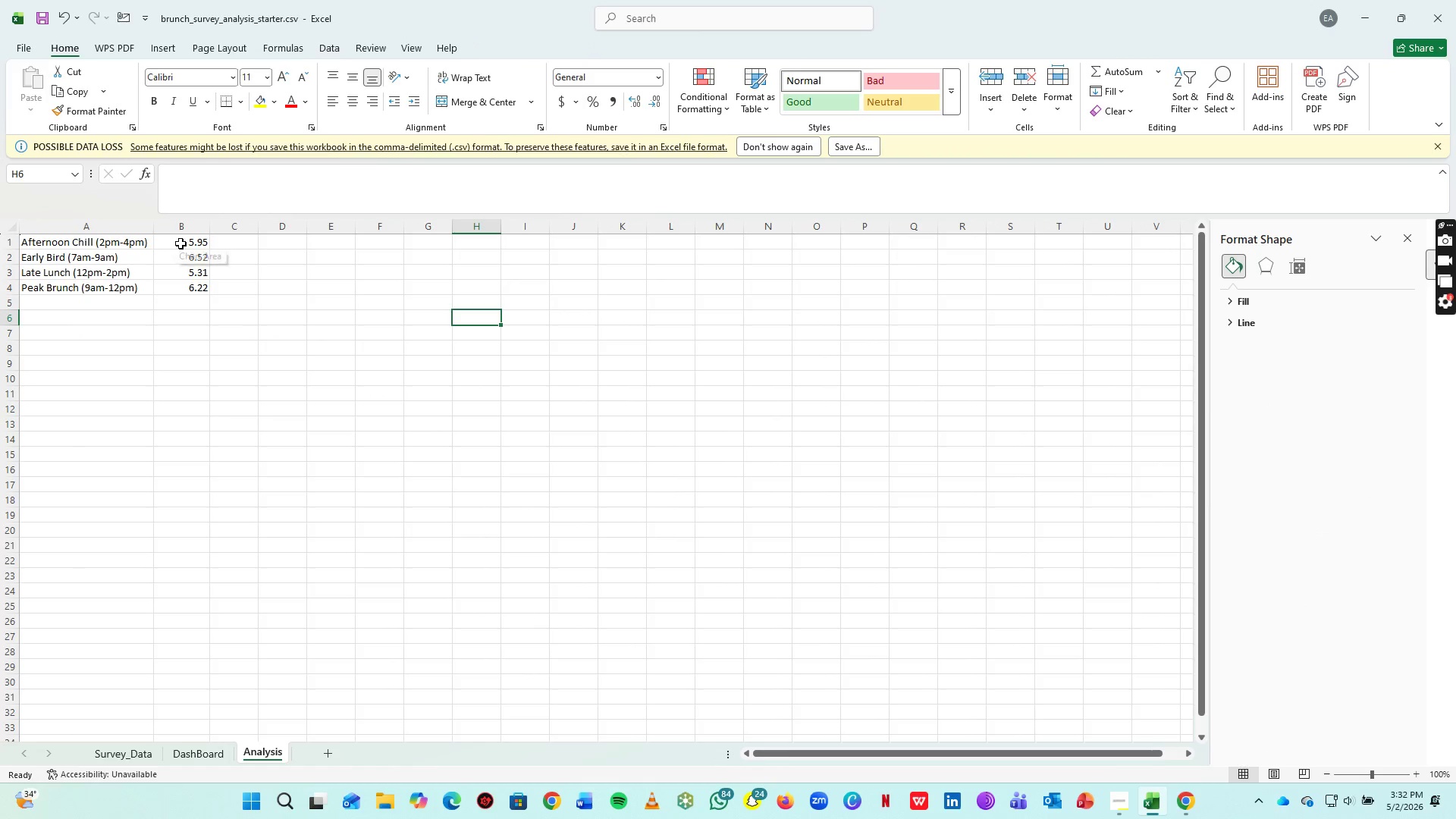 
left_click_drag(start_coordinate=[180, 243], to_coordinate=[182, 287])
 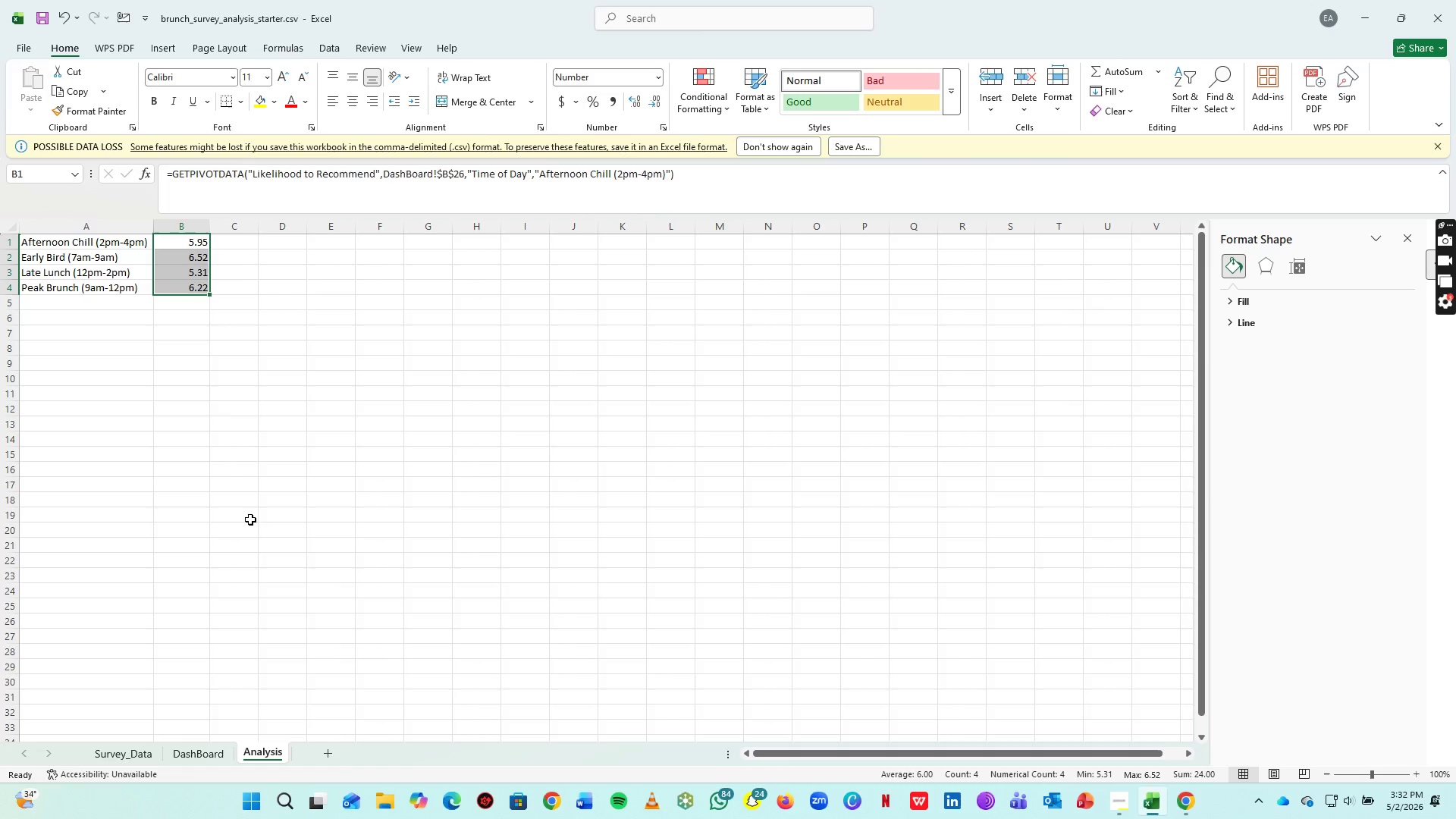 
left_click([210, 749])
 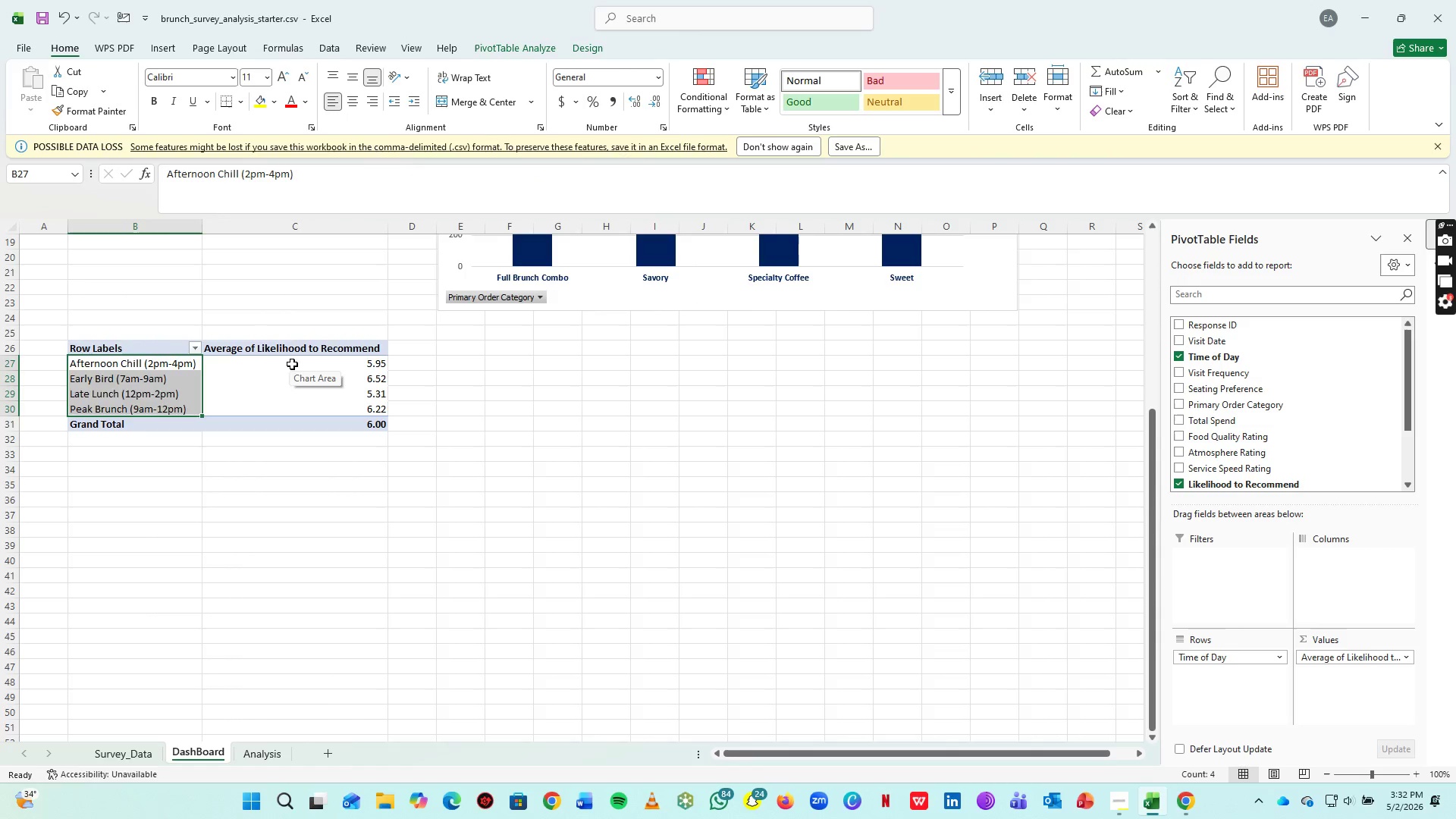 
left_click_drag(start_coordinate=[294, 361], to_coordinate=[300, 406])
 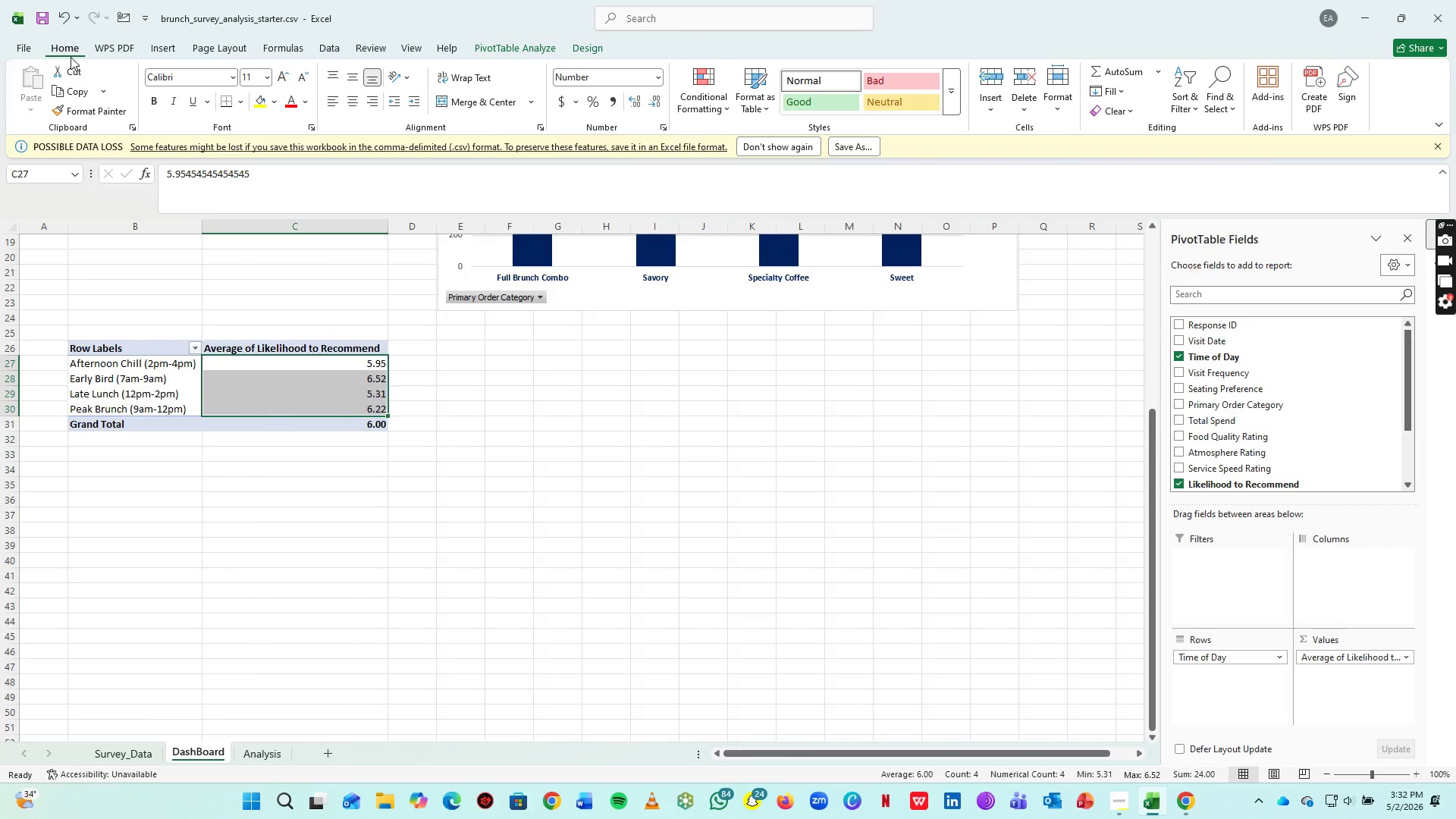 
left_click([62, 52])
 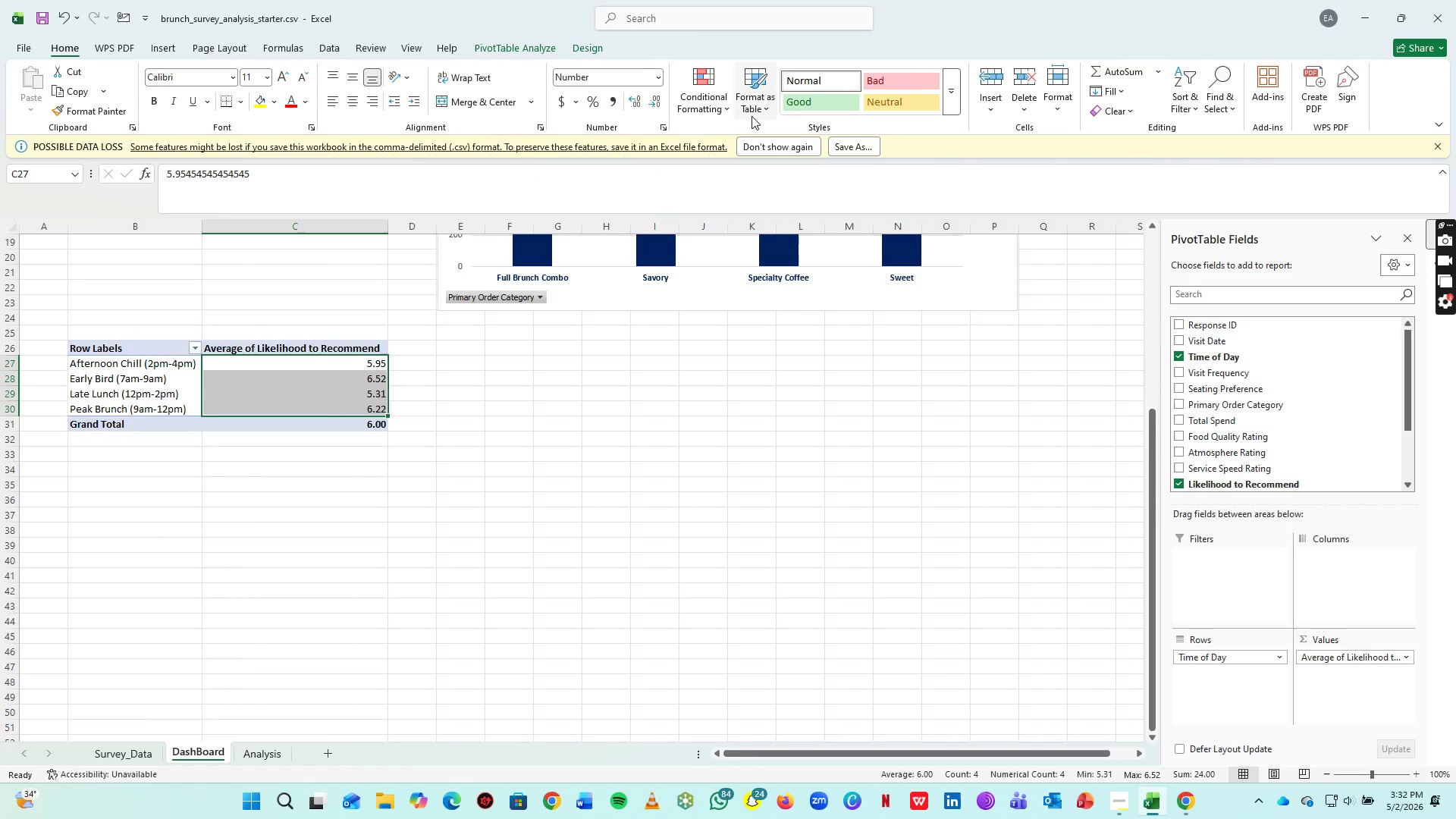 
left_click([722, 112])
 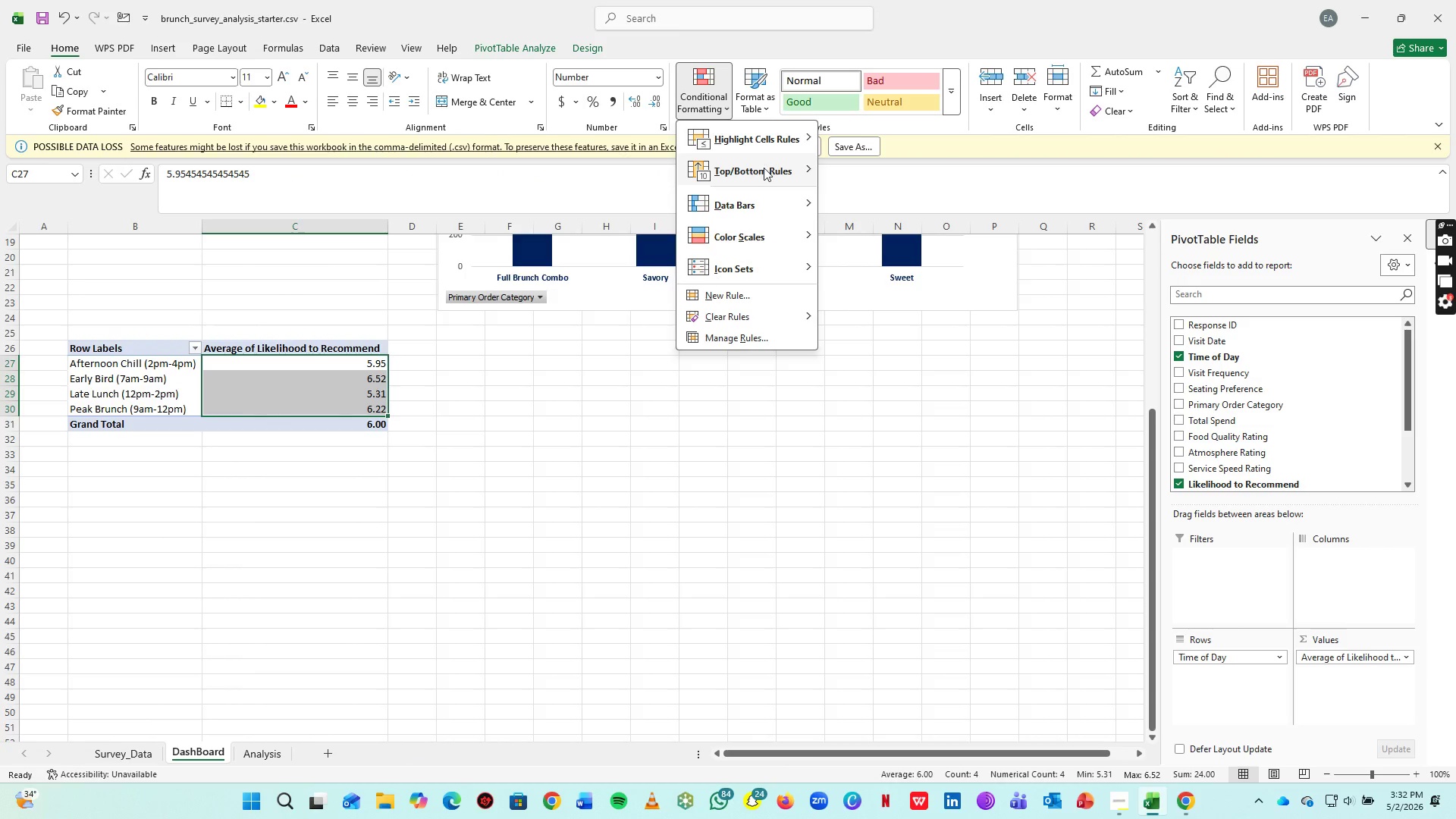 
mouse_move([780, 196])
 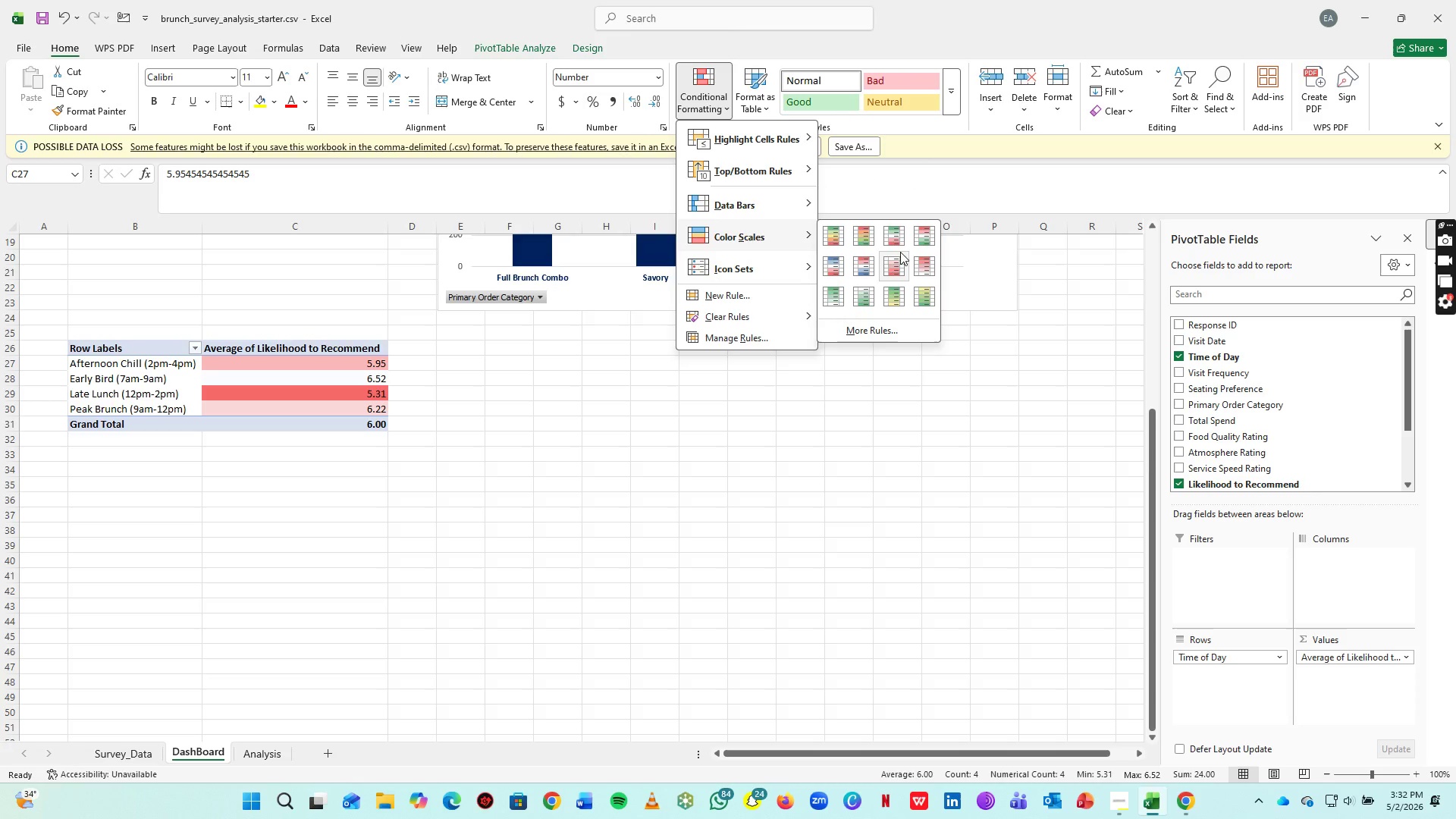 
wait(13.15)
 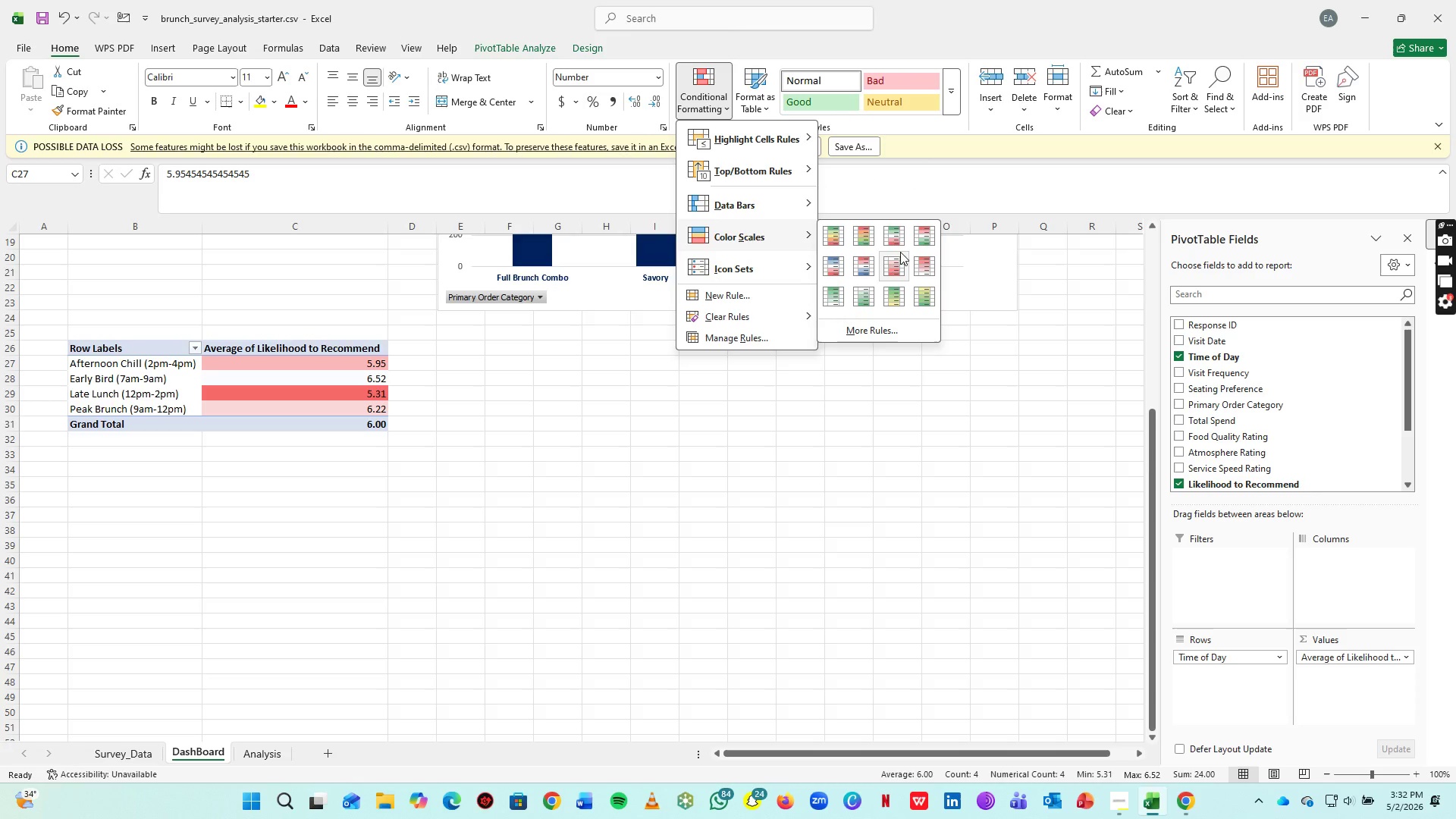 
left_click([837, 237])
 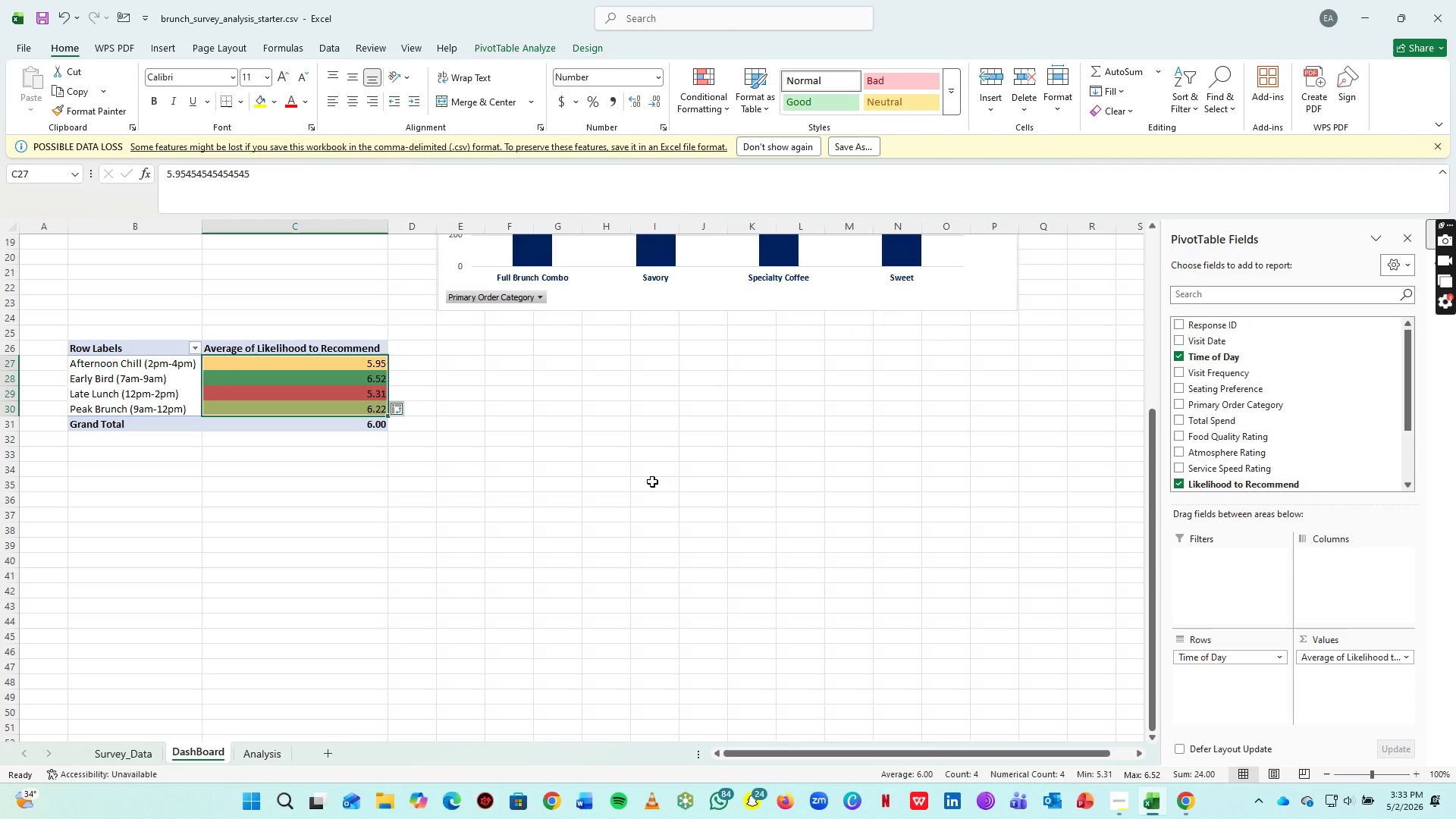 
wait(7.25)
 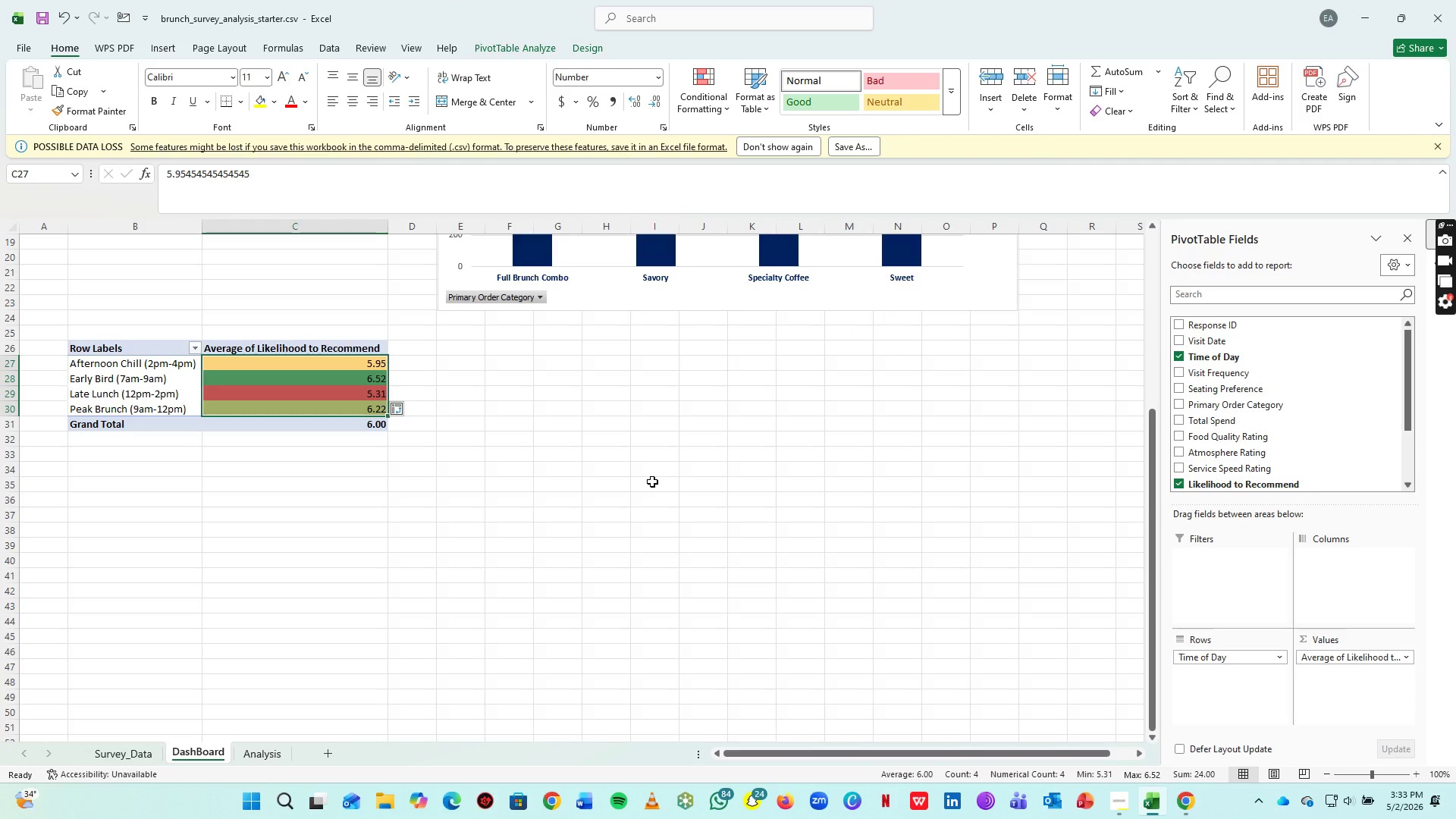 
double_click([714, 109])
 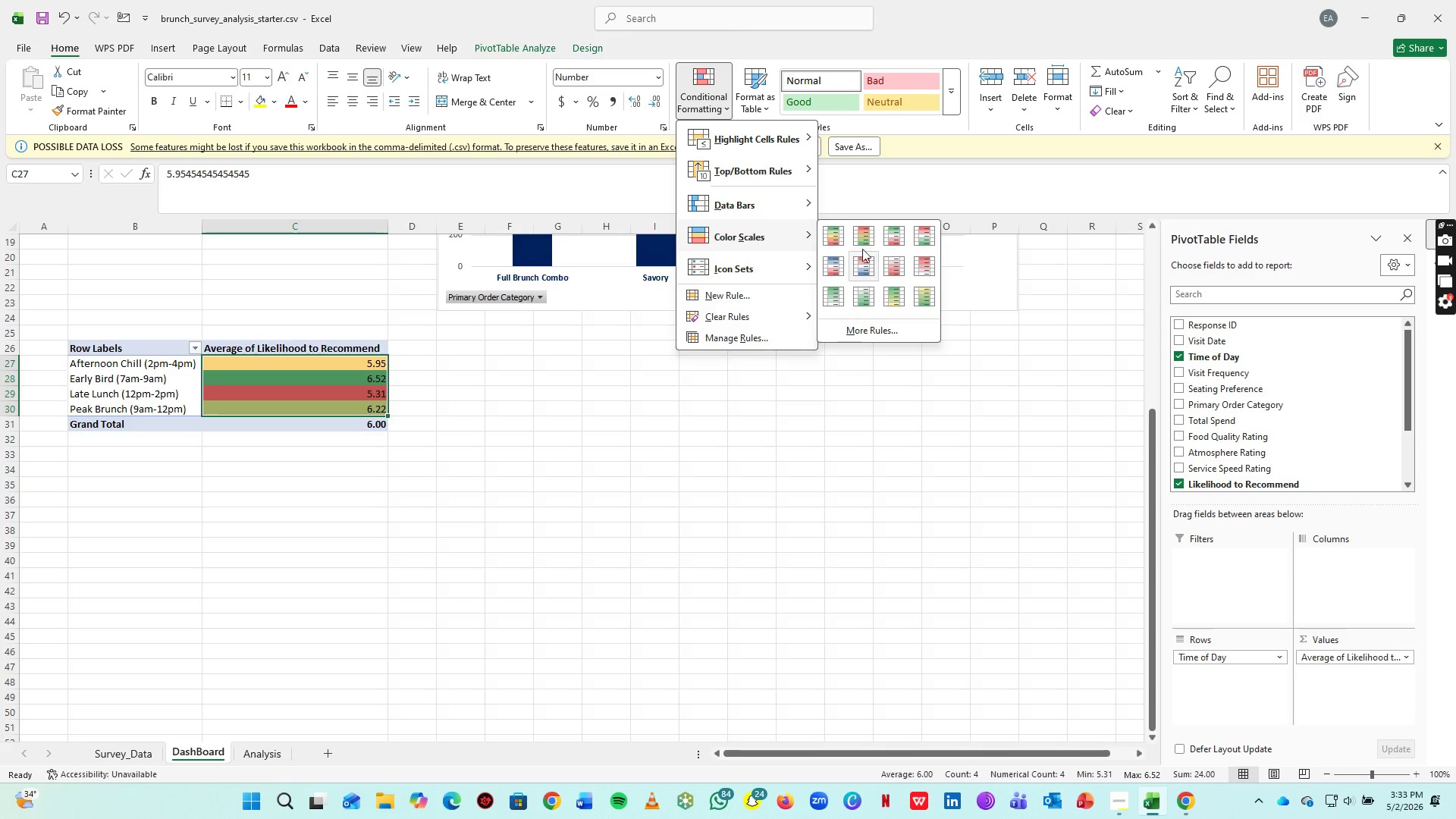 
wait(5.7)
 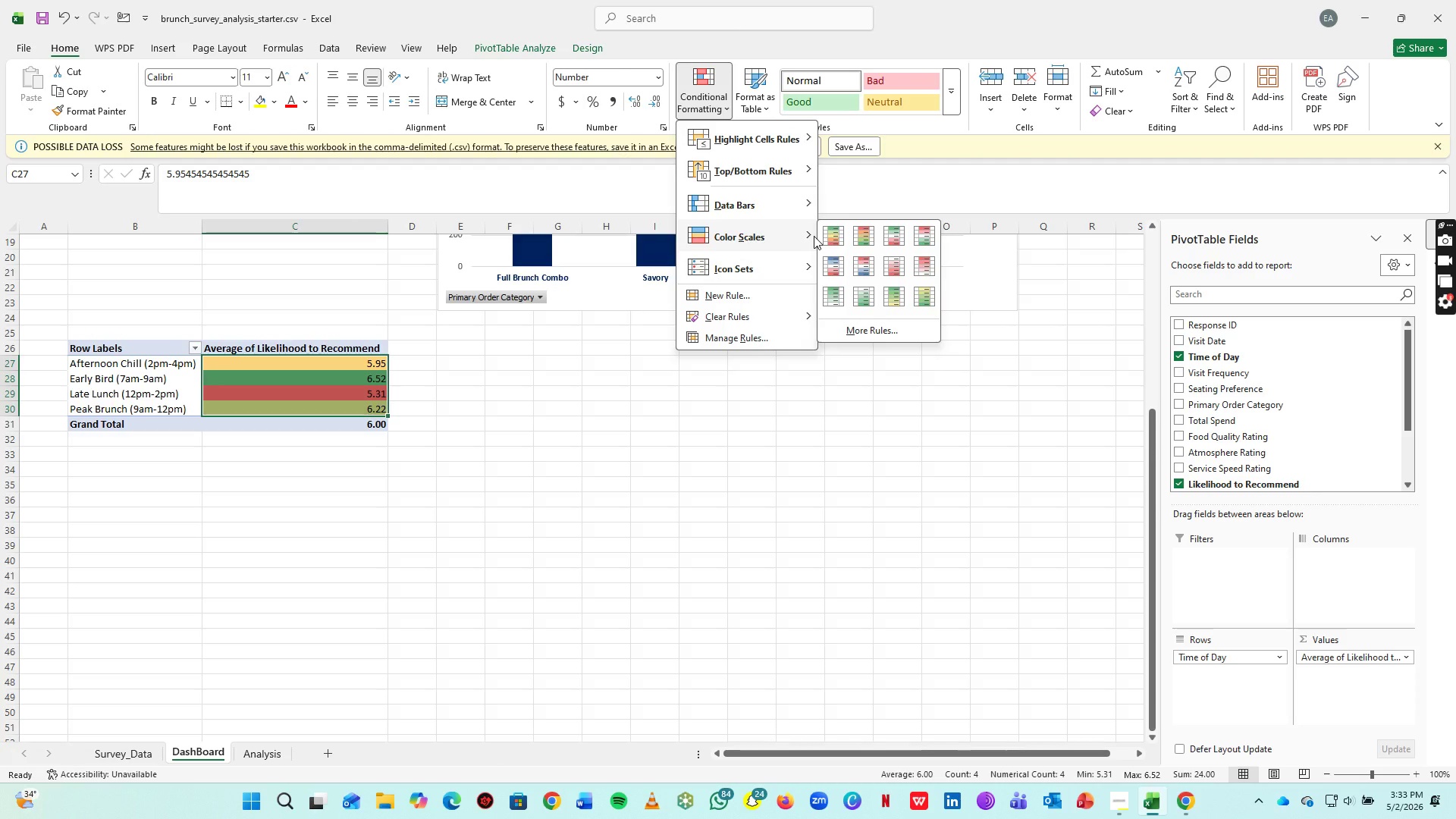 
double_click([540, 522])
 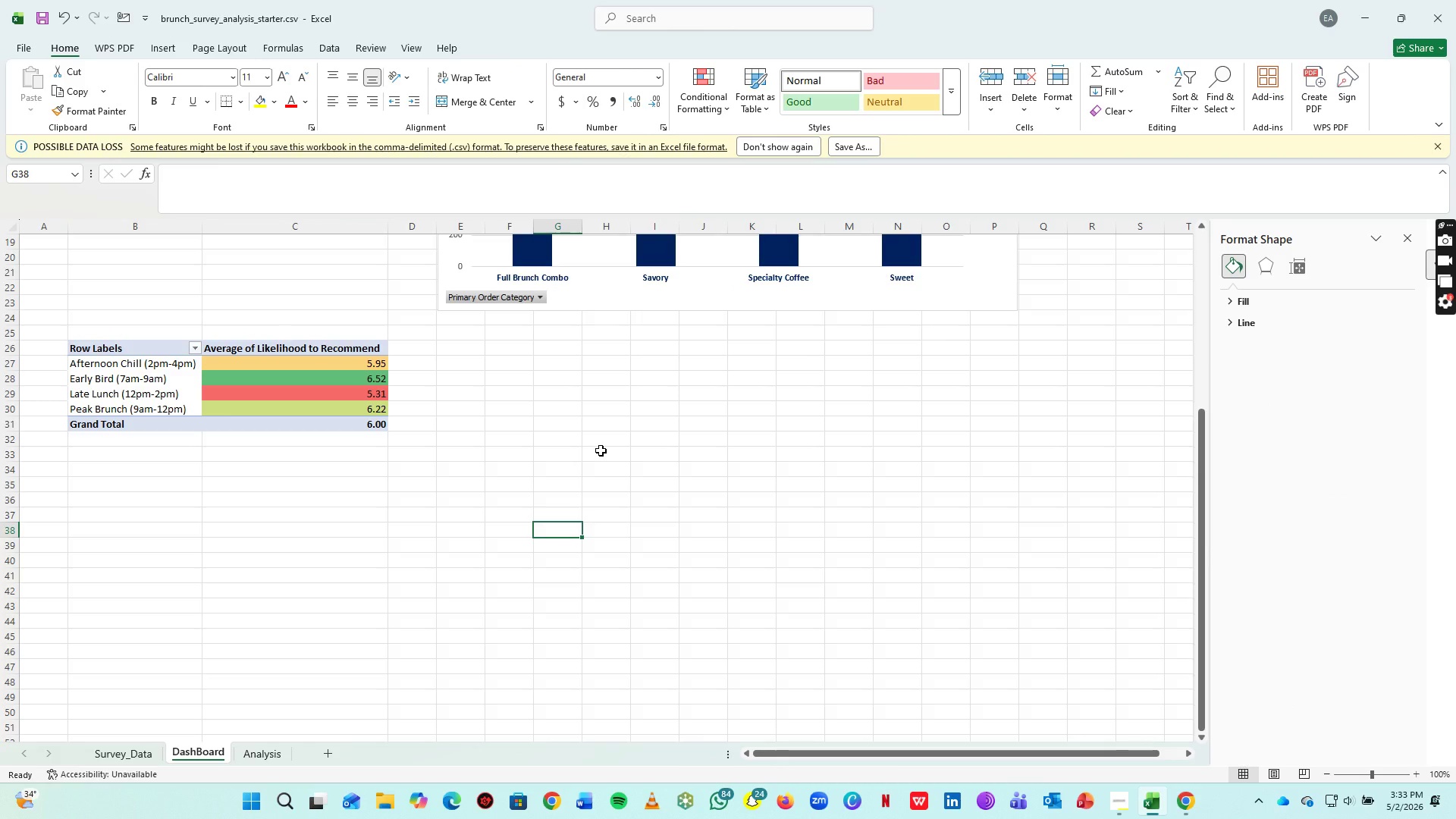 
wait(8.78)
 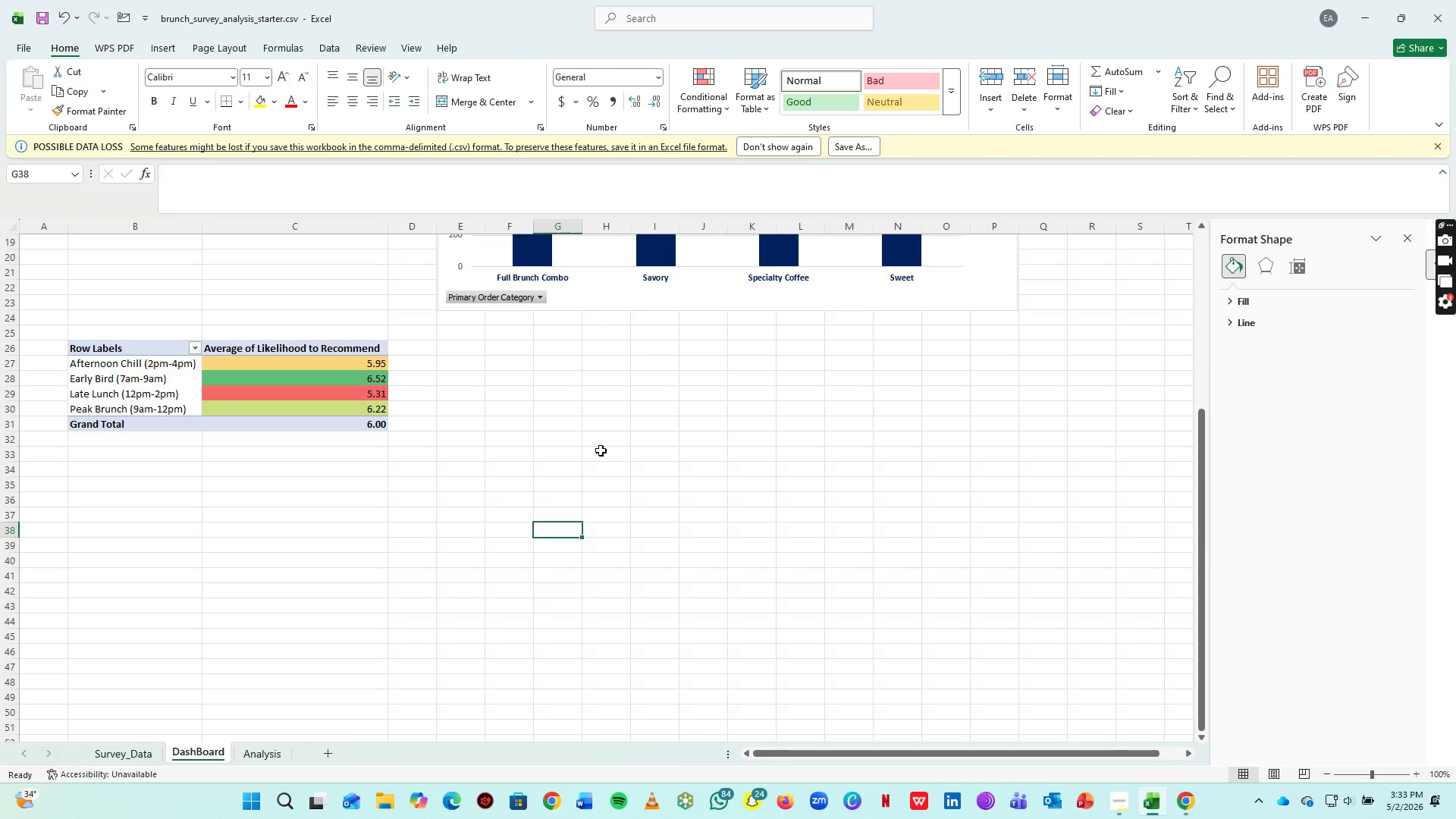 
left_click([701, 543])
 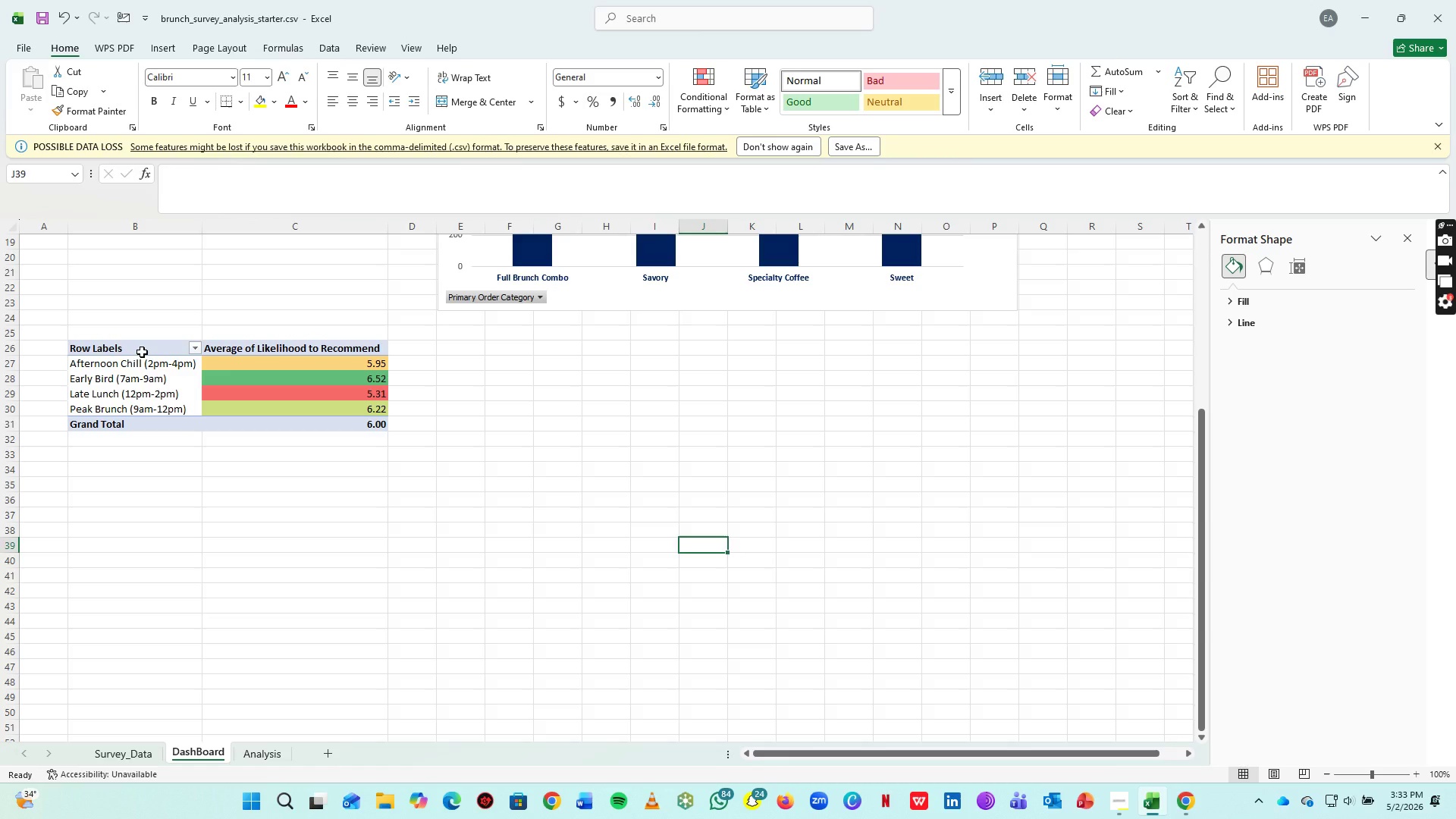 
left_click_drag(start_coordinate=[142, 352], to_coordinate=[314, 419])
 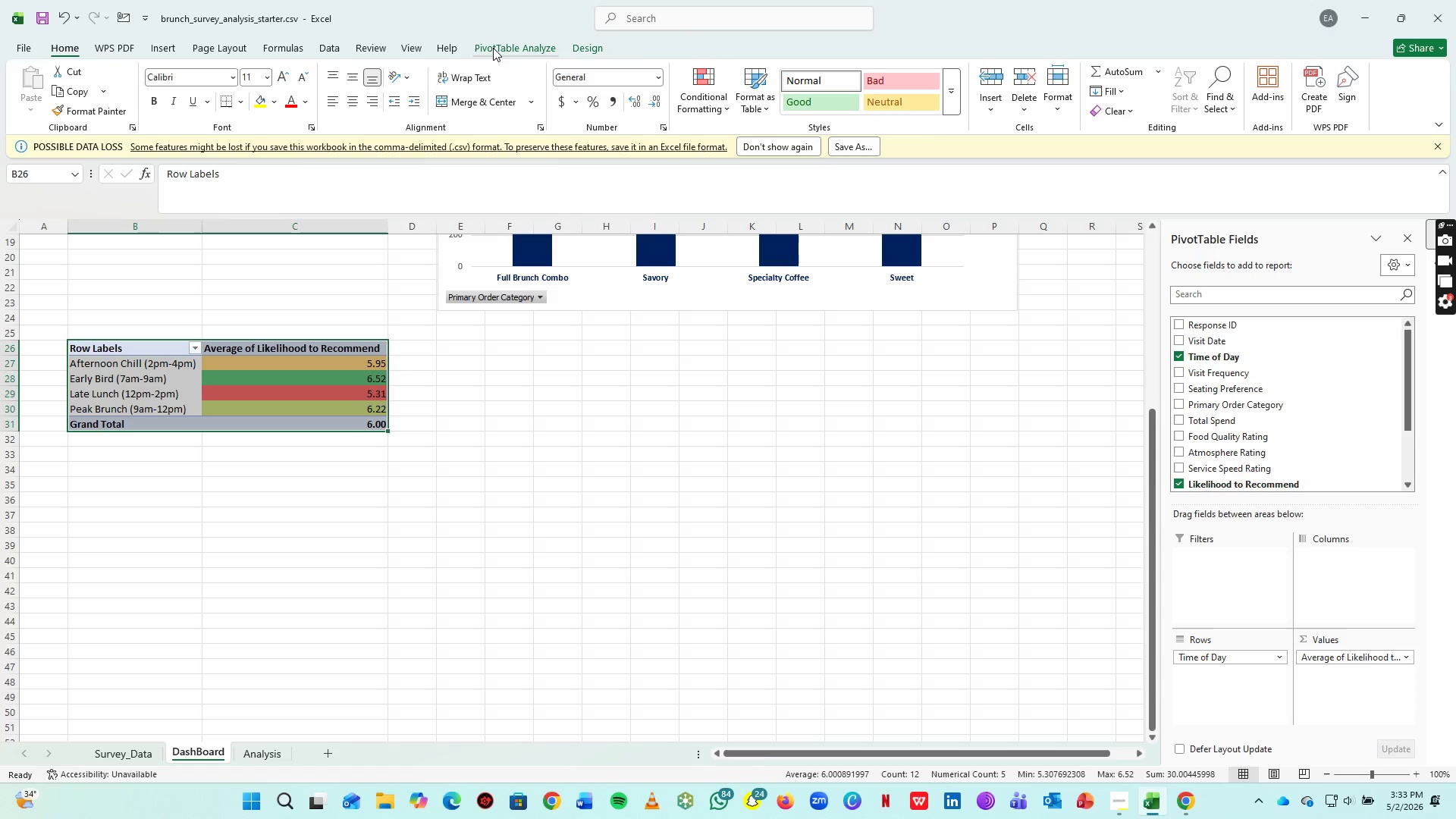 
wait(5.95)
 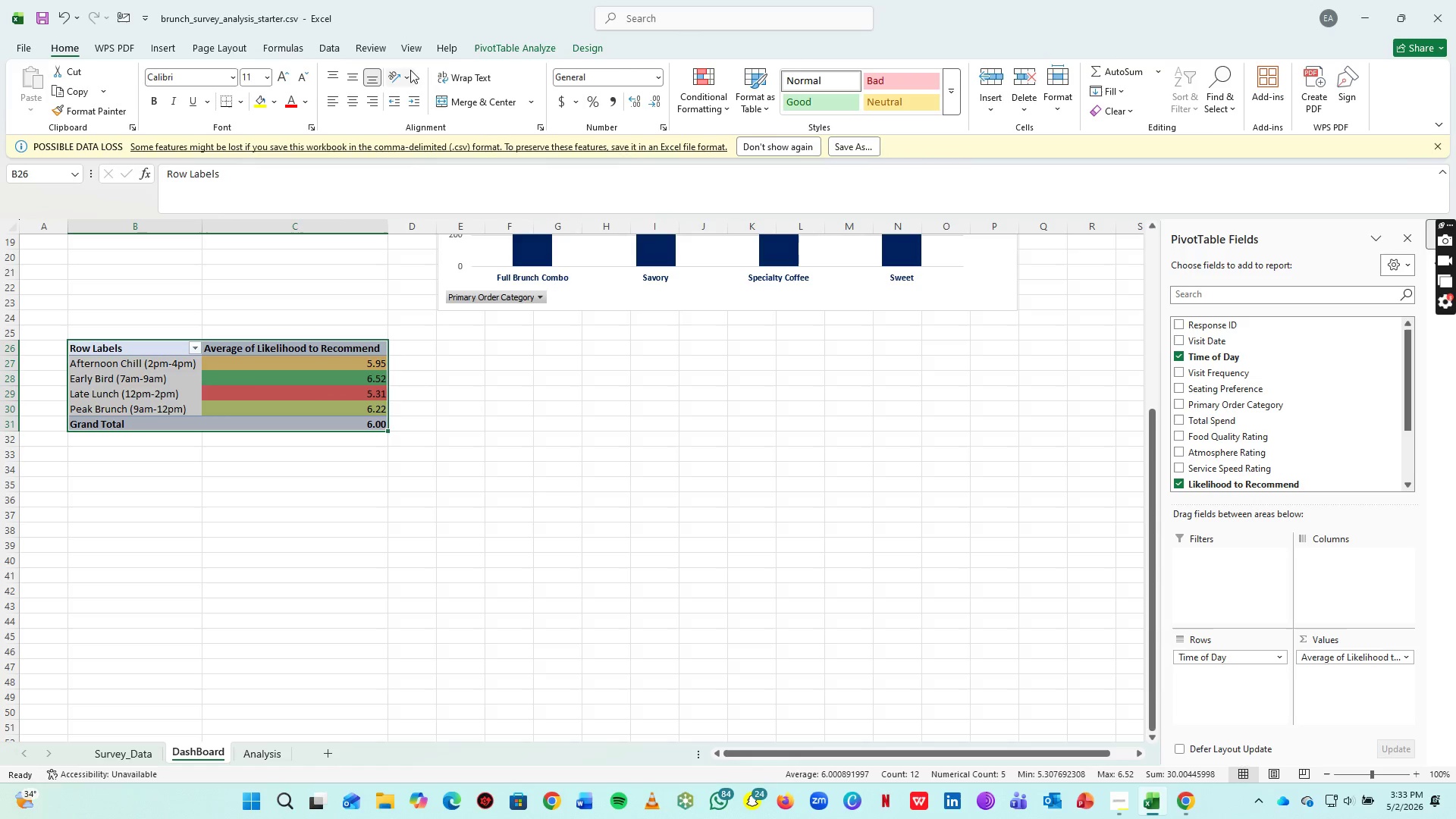 
left_click([171, 52])
 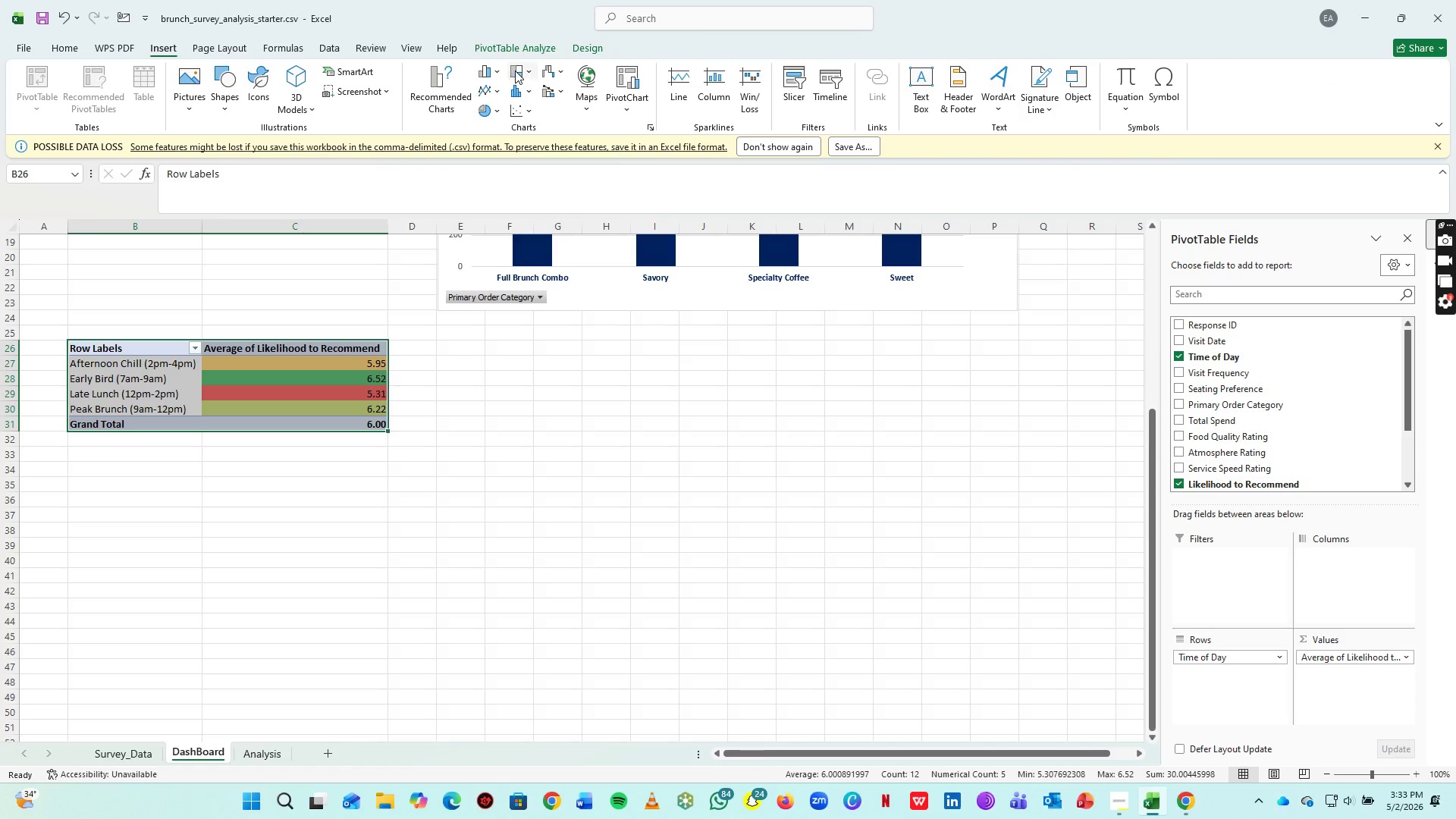 
left_click([487, 72])
 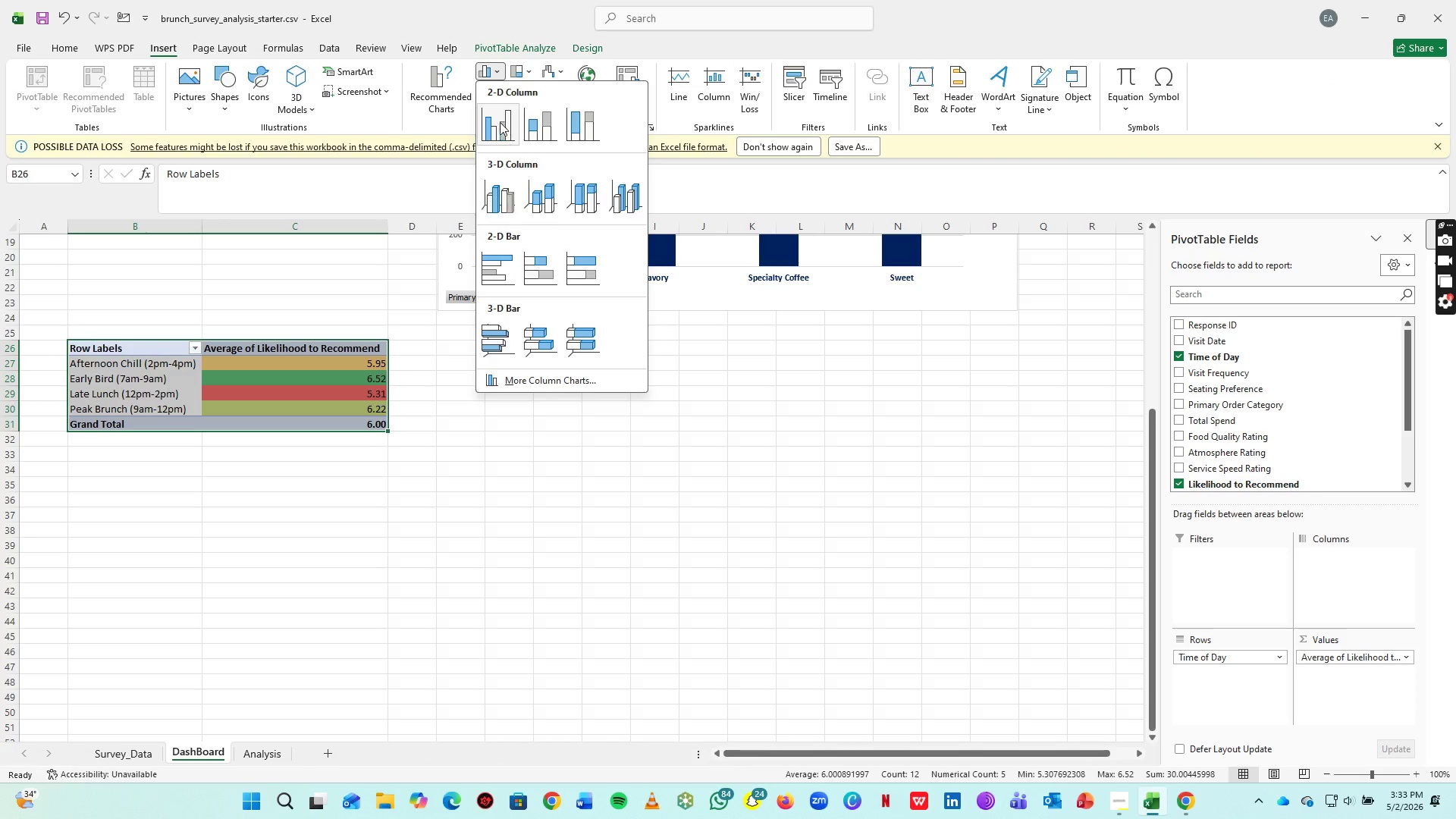 
left_click([500, 122])
 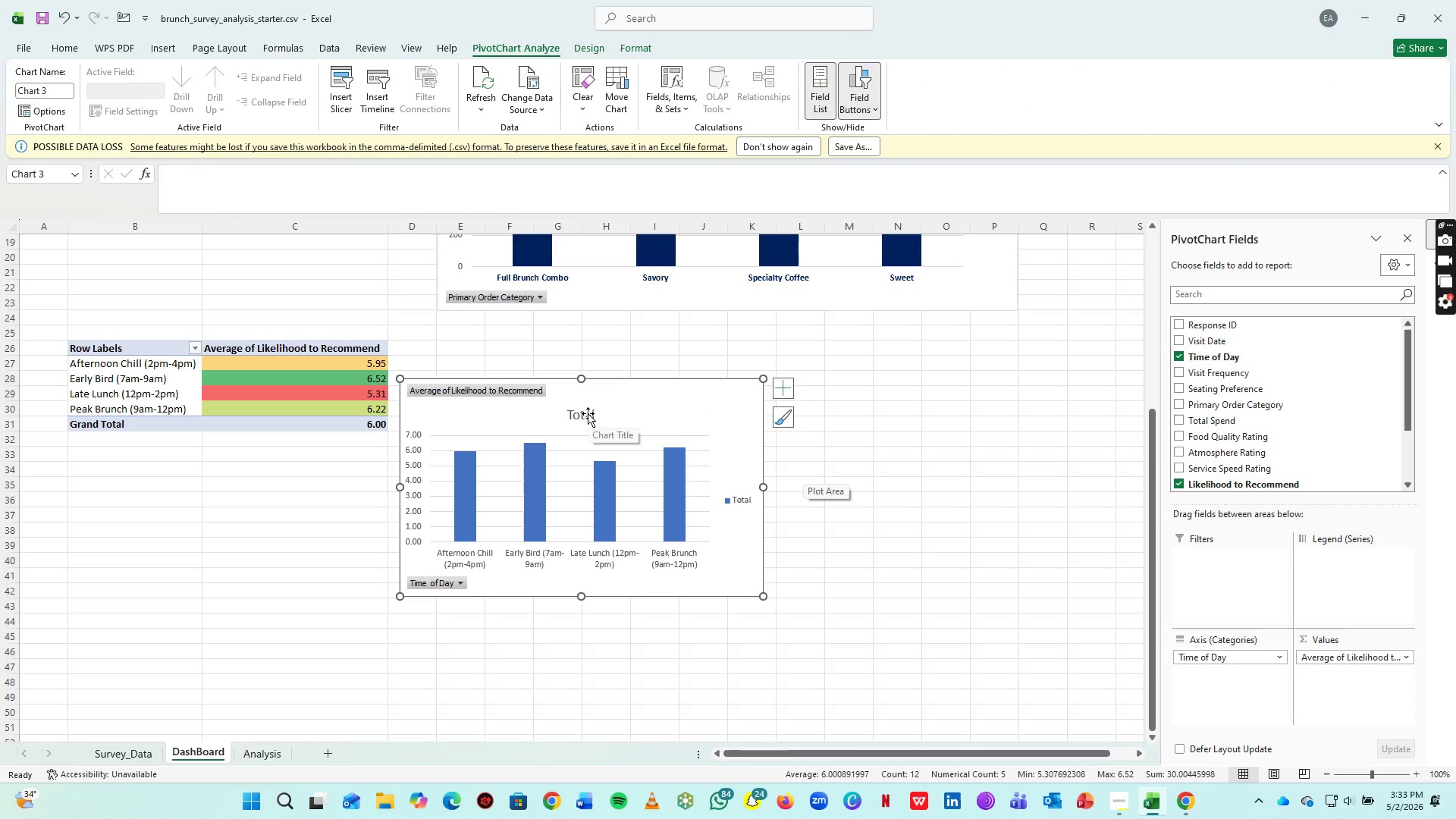 
left_click_drag(start_coordinate=[635, 384], to_coordinate=[673, 347])
 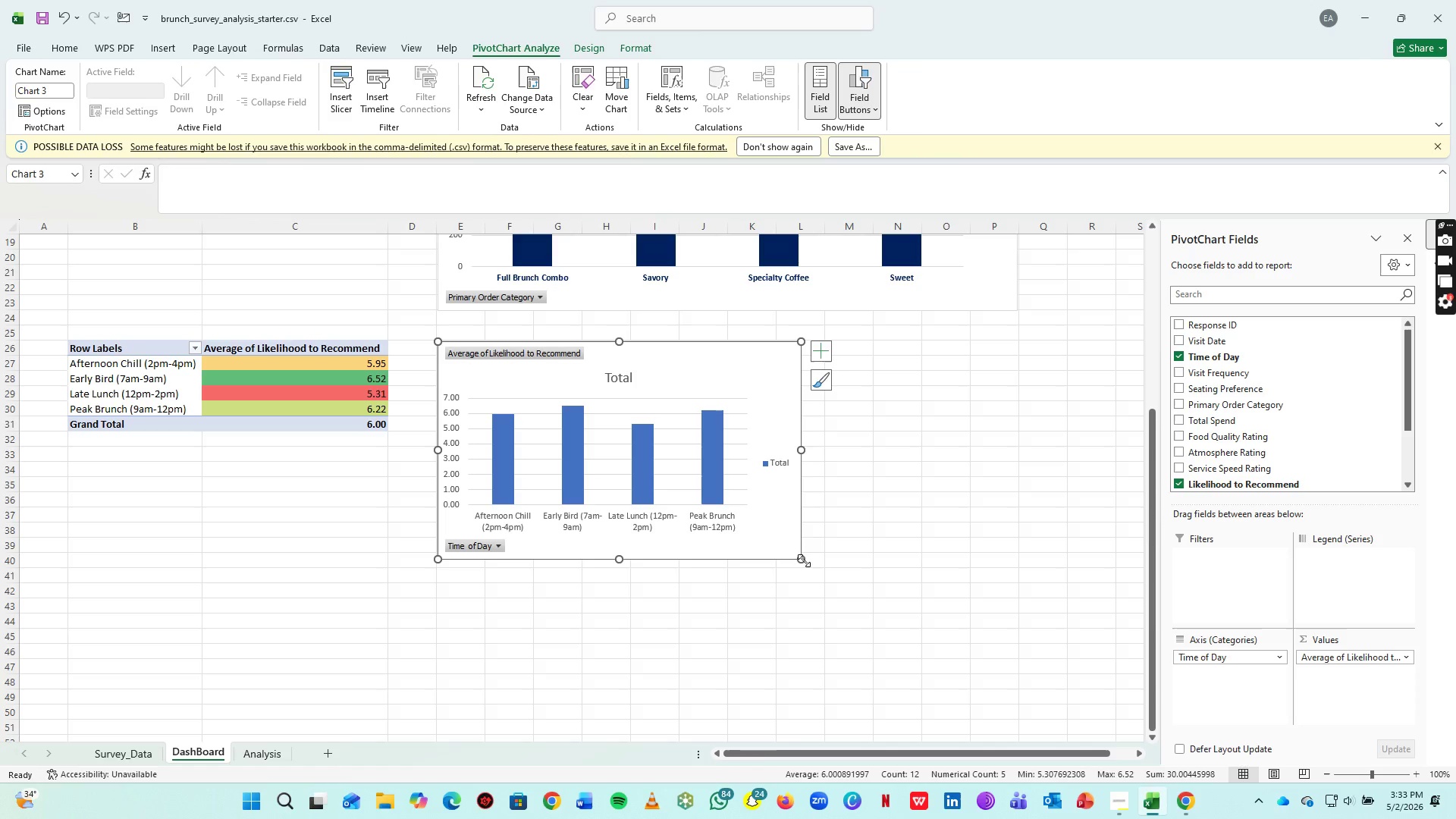 
left_click_drag(start_coordinate=[803, 560], to_coordinate=[1018, 647])
 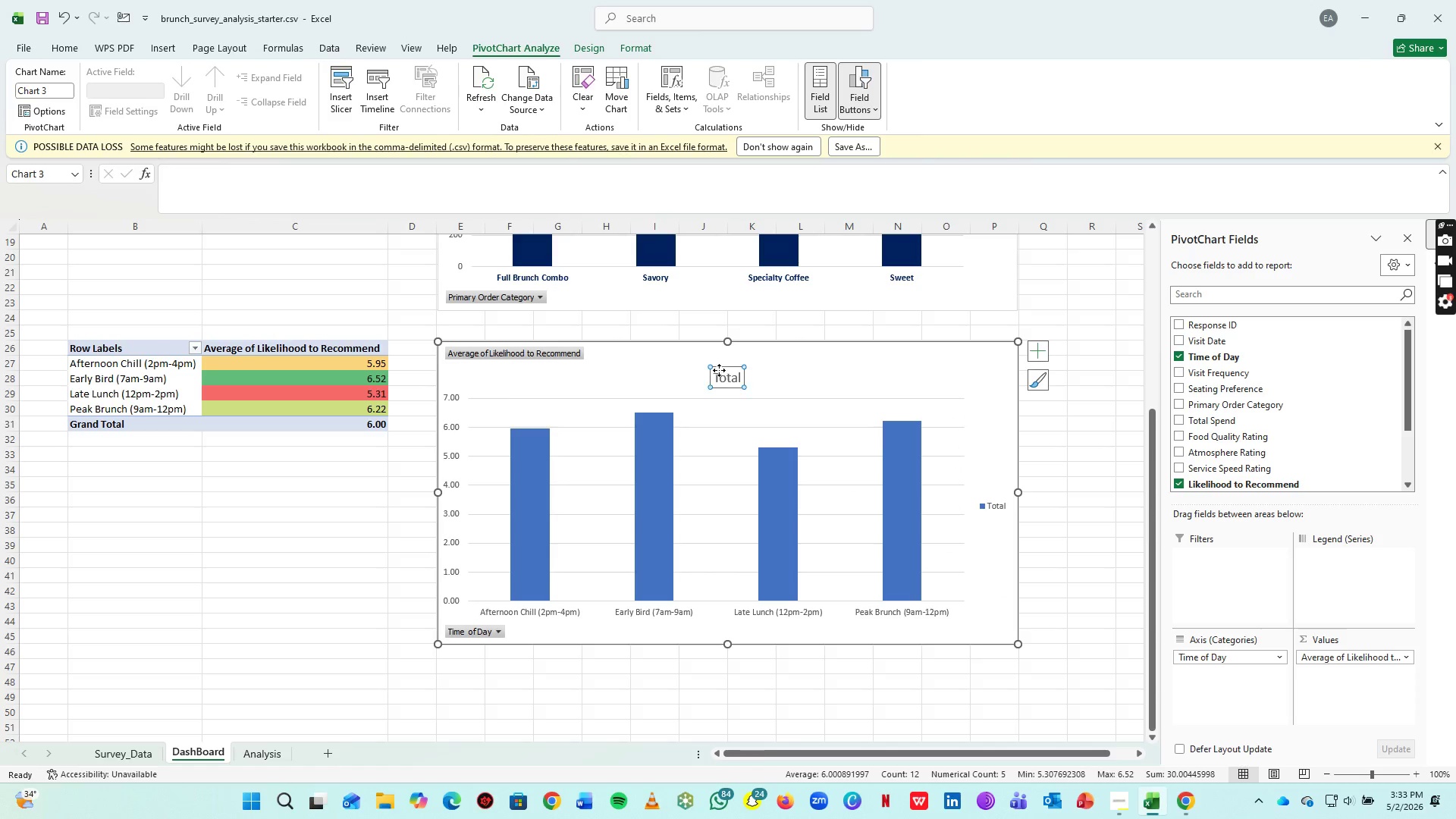 
left_click([719, 370])
 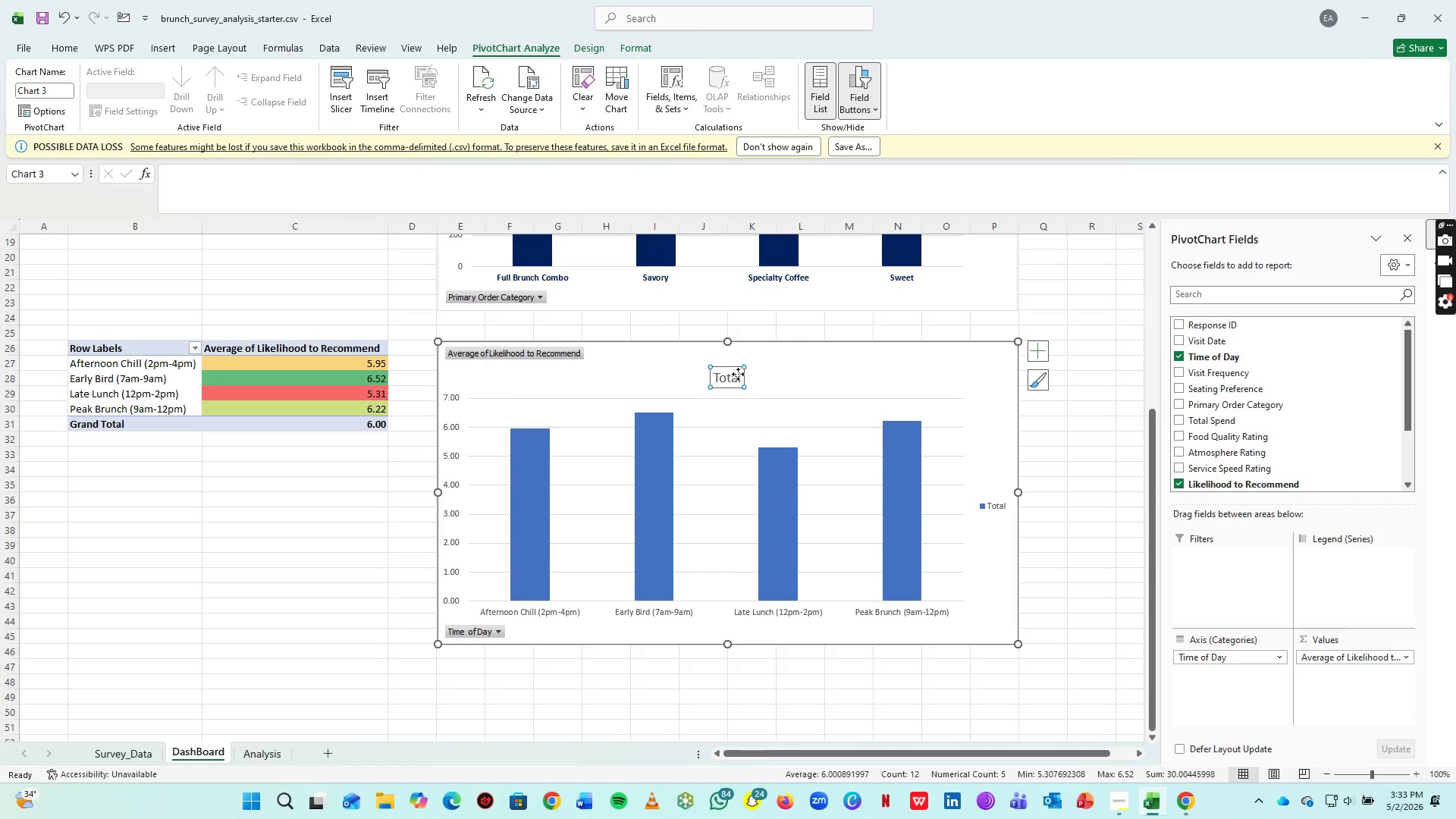 
key(Delete)
 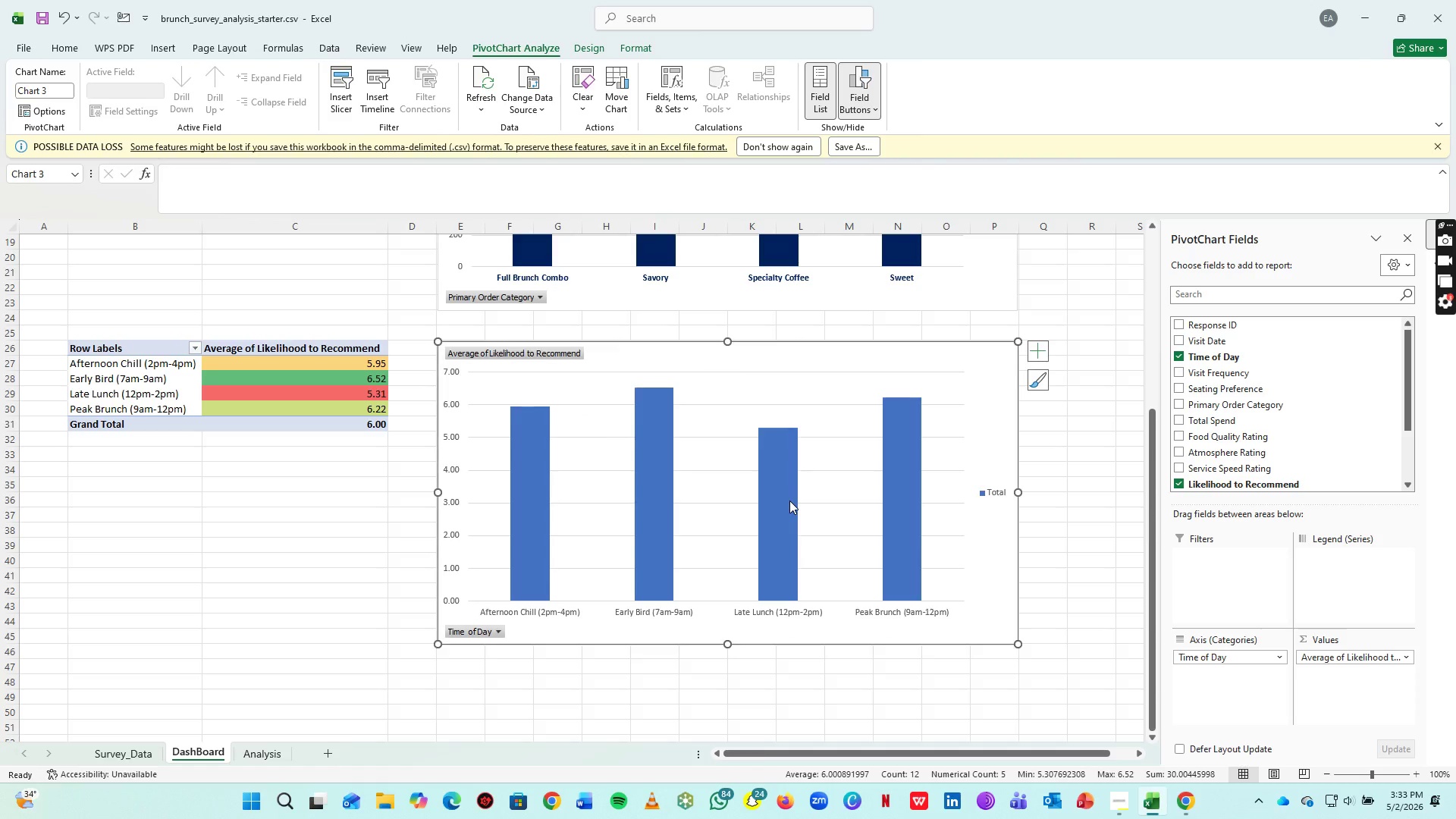 
left_click([789, 500])
 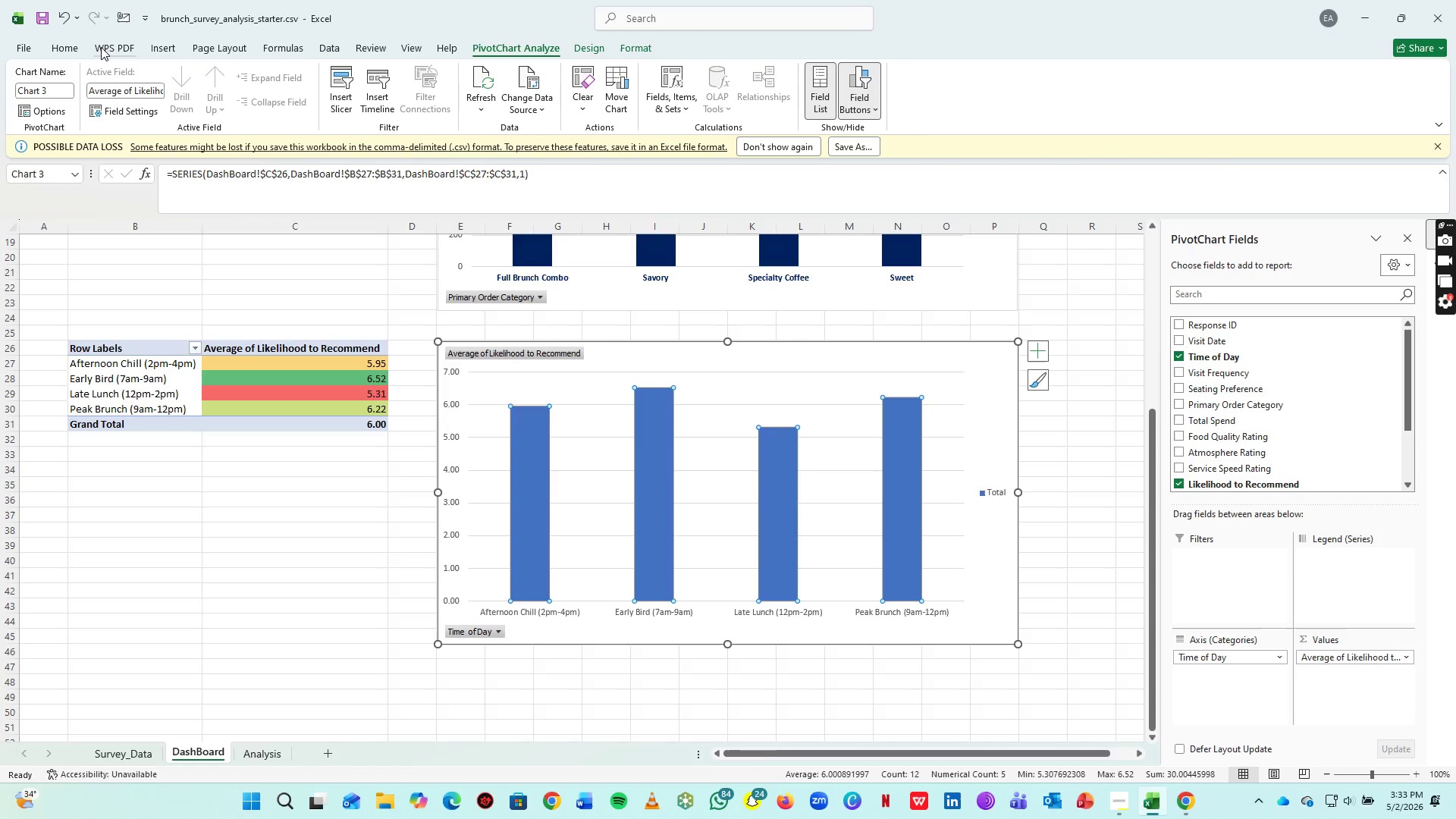 
left_click_drag(start_coordinate=[63, 44], to_coordinate=[583, 50])
 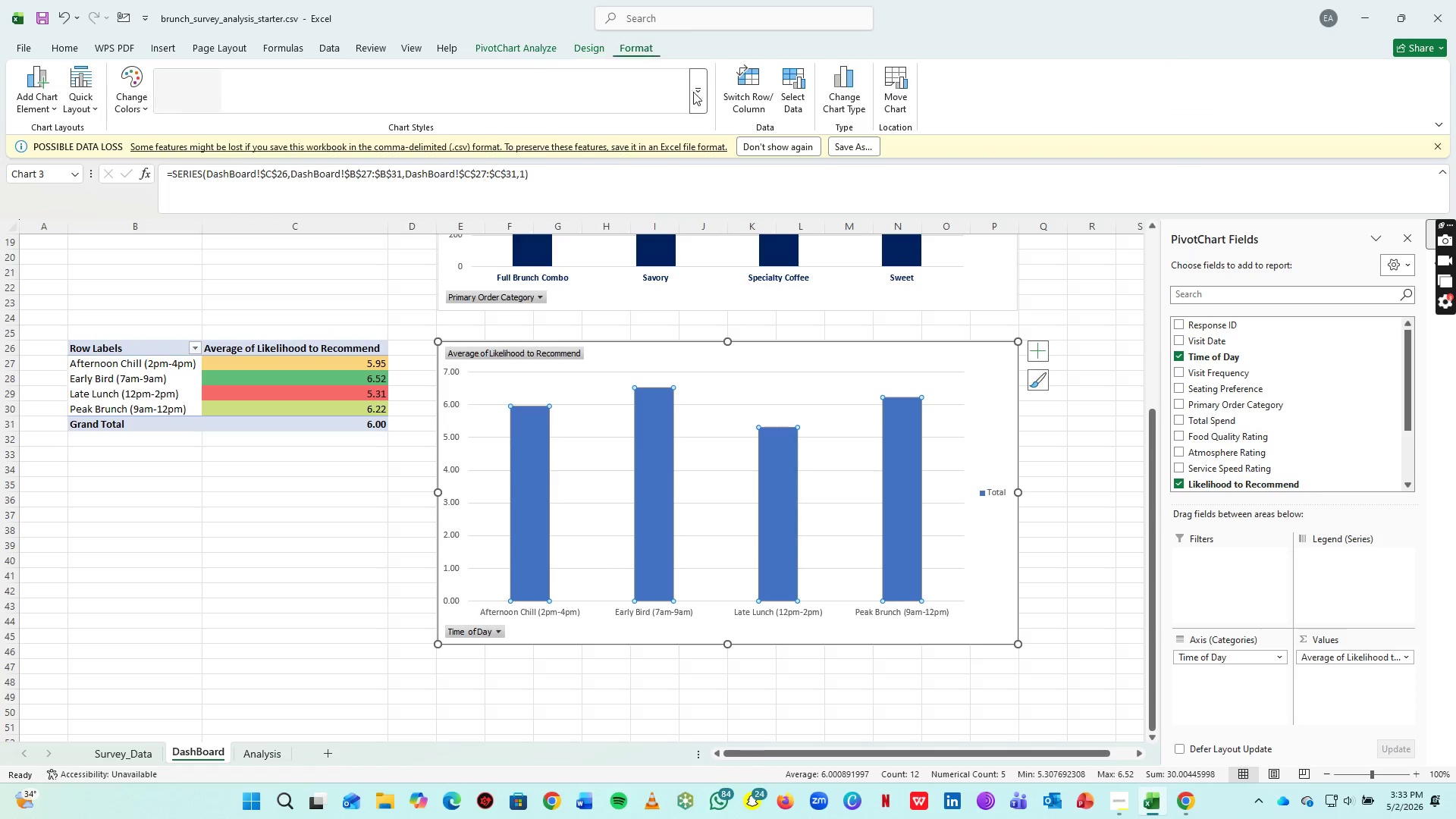 
left_click([583, 50])
 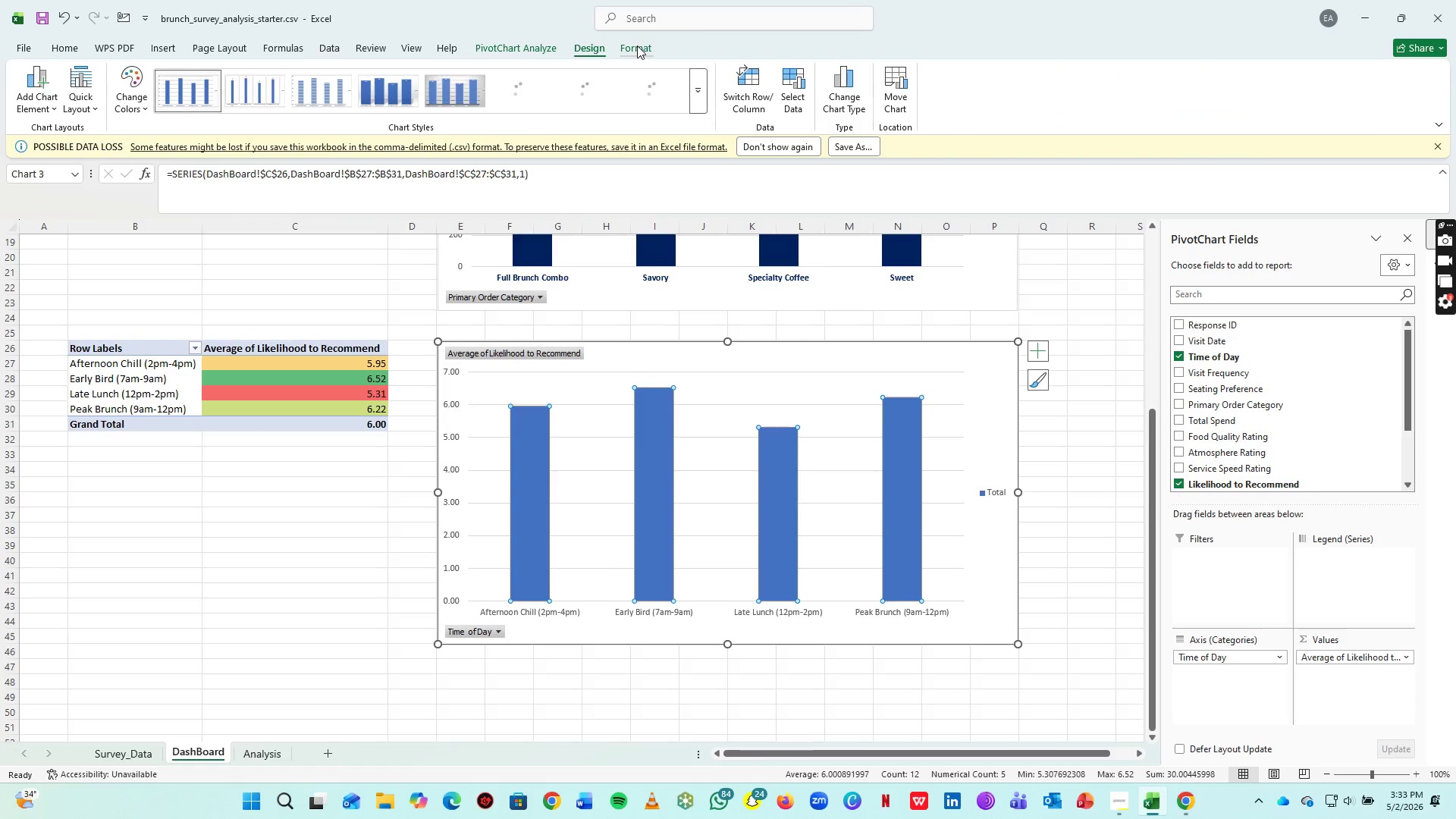 
left_click_drag(start_coordinate=[637, 46], to_coordinate=[604, 91])
 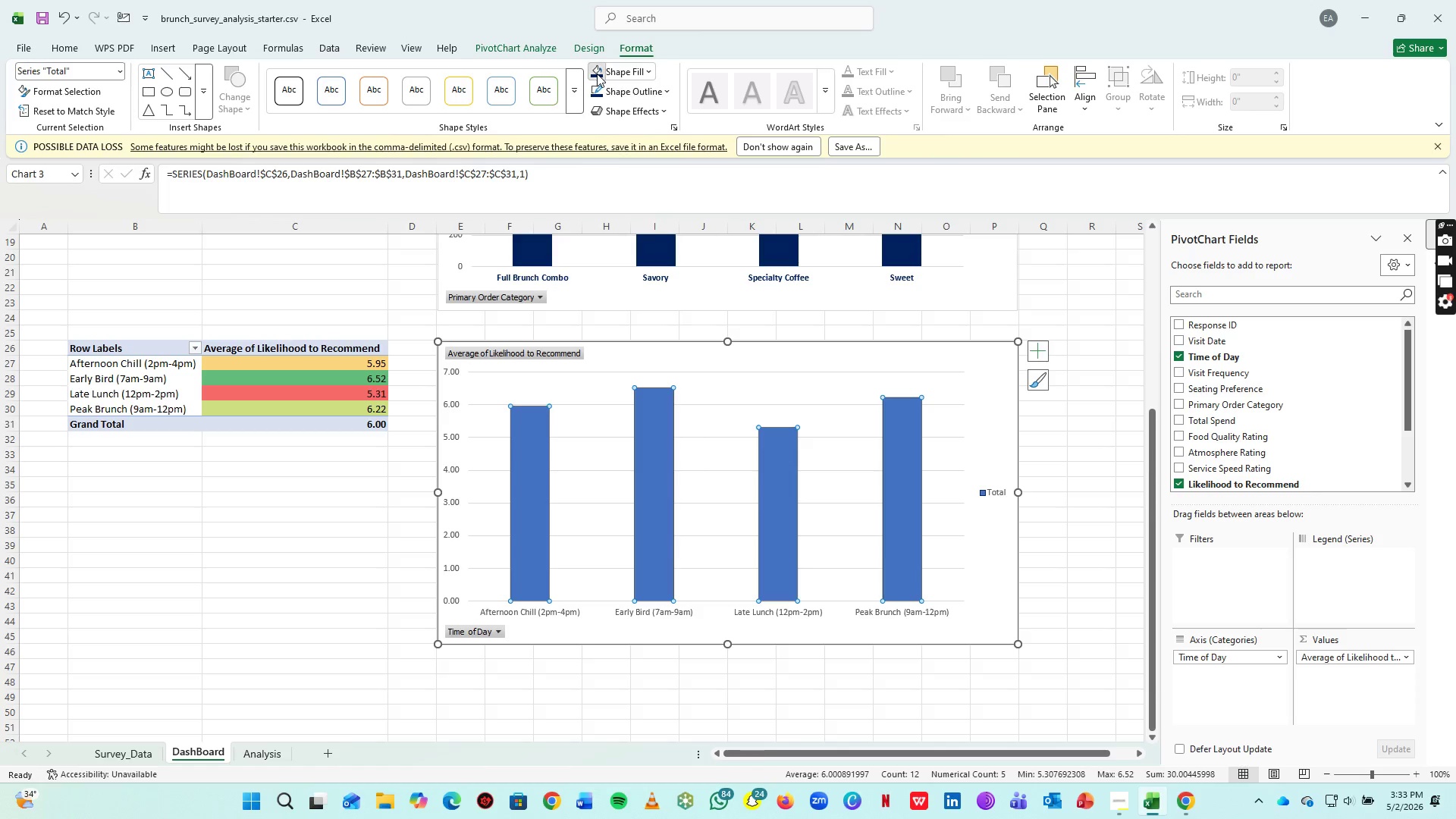 
double_click([597, 74])
 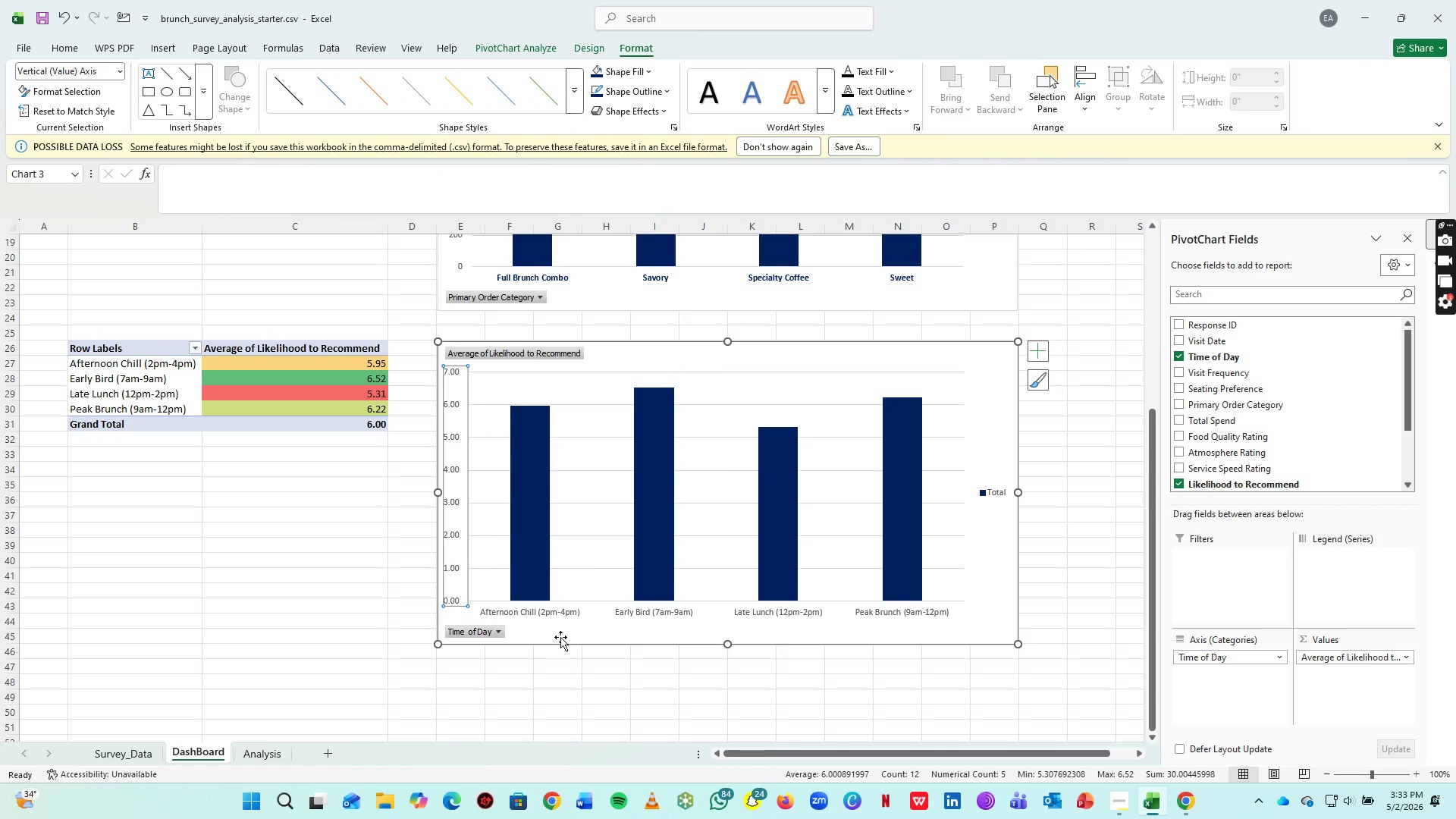 
left_click([80, 42])
 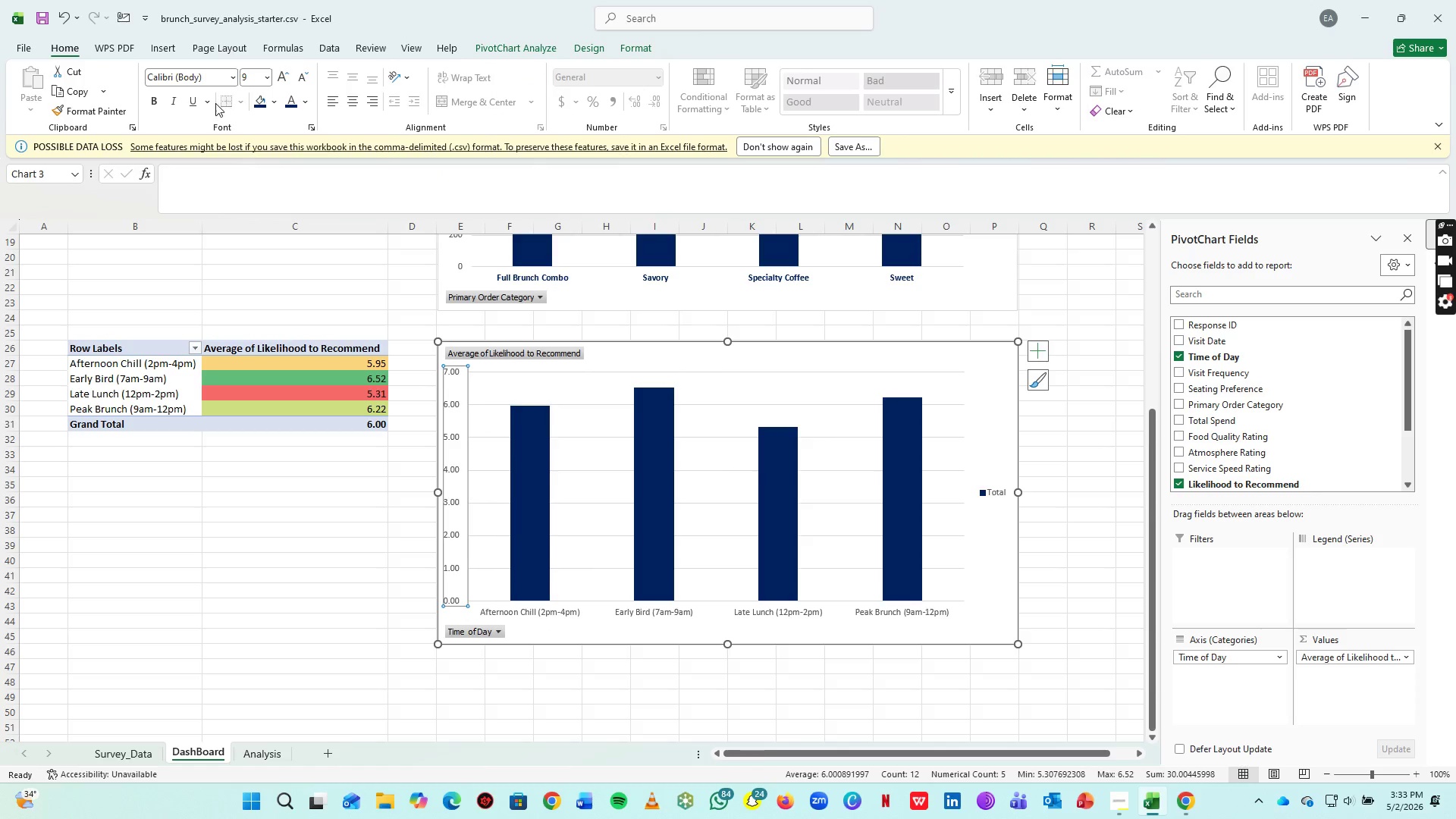 
left_click([156, 103])
 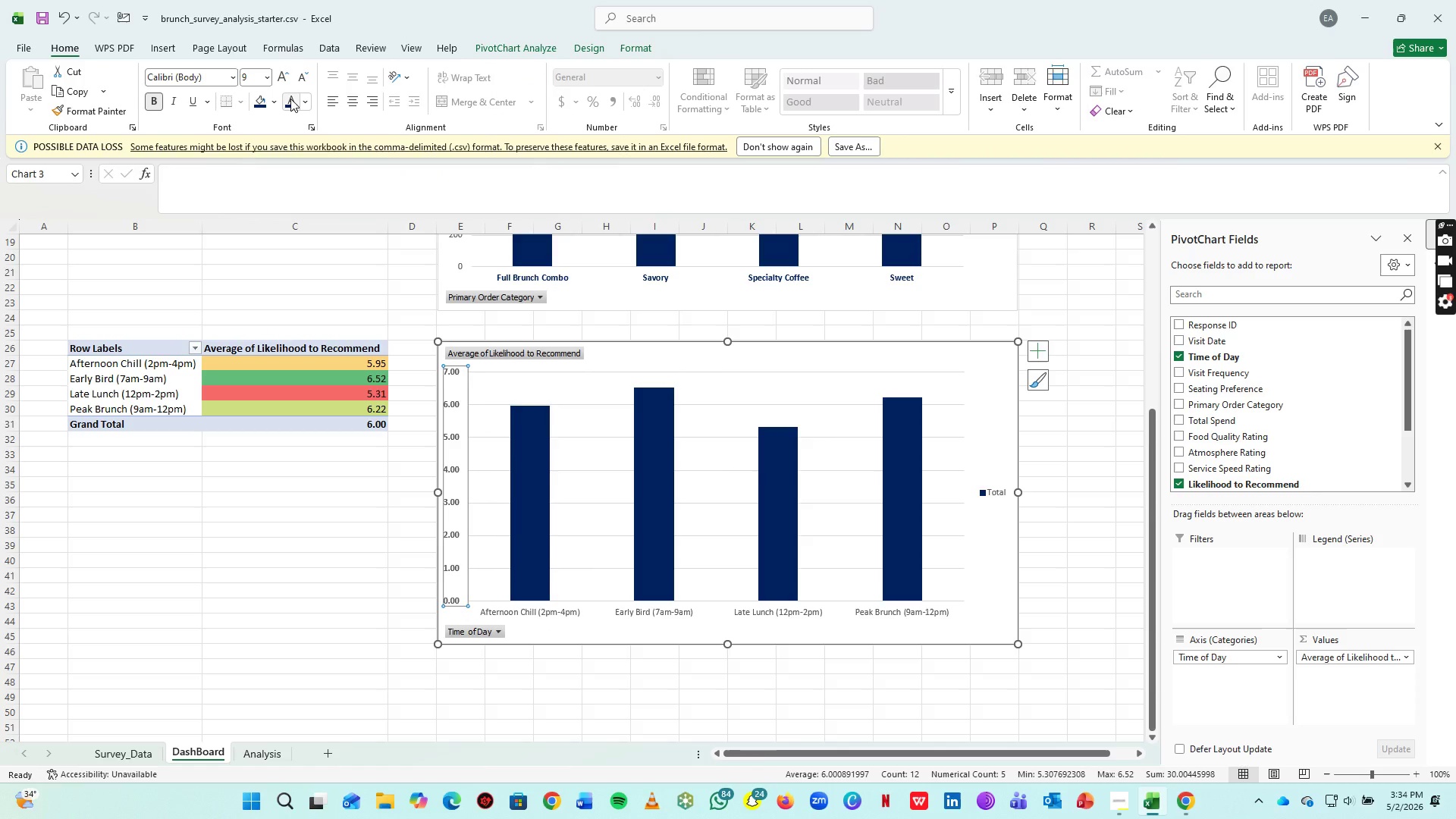 
left_click([290, 99])
 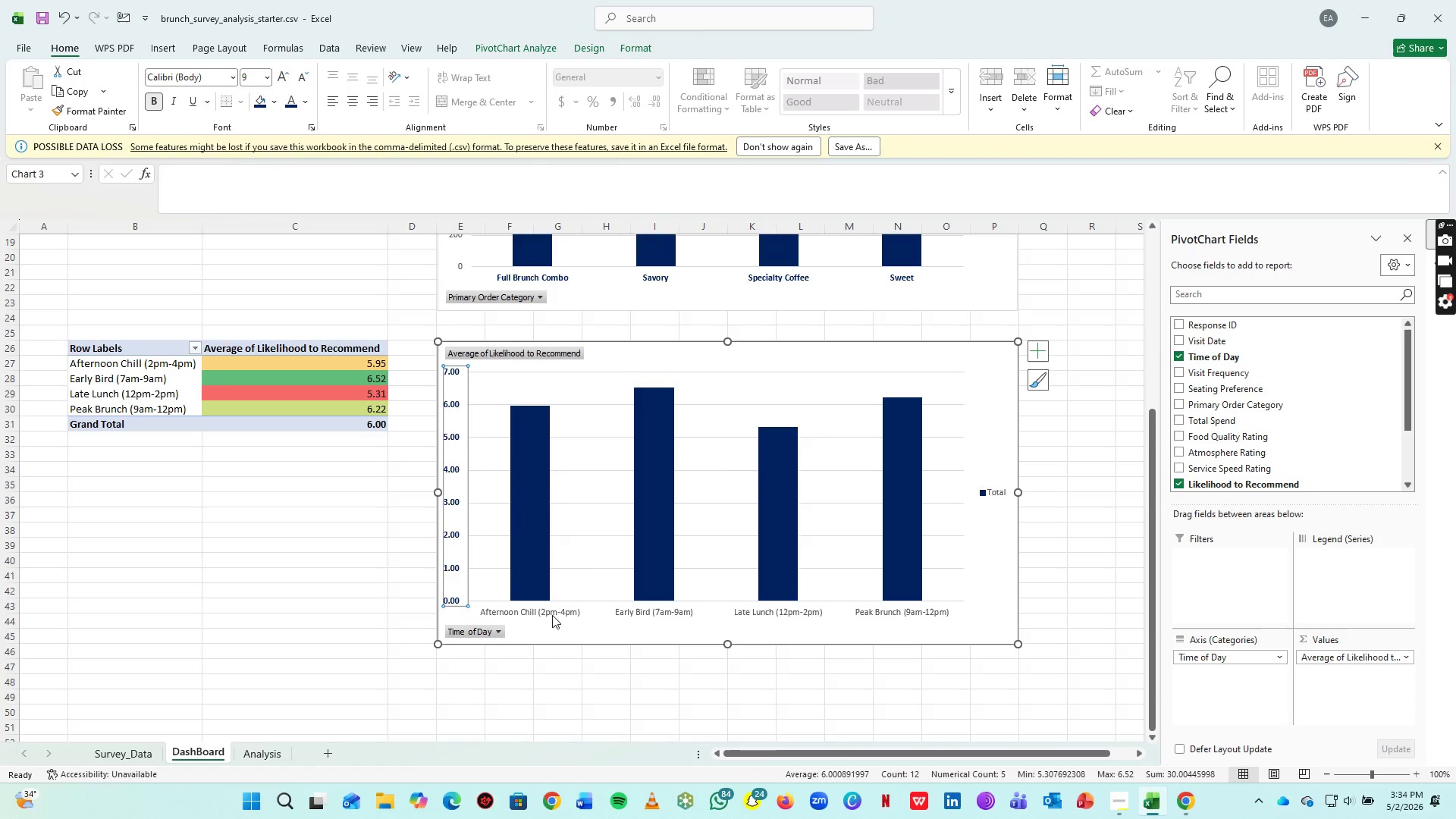 
left_click([554, 611])
 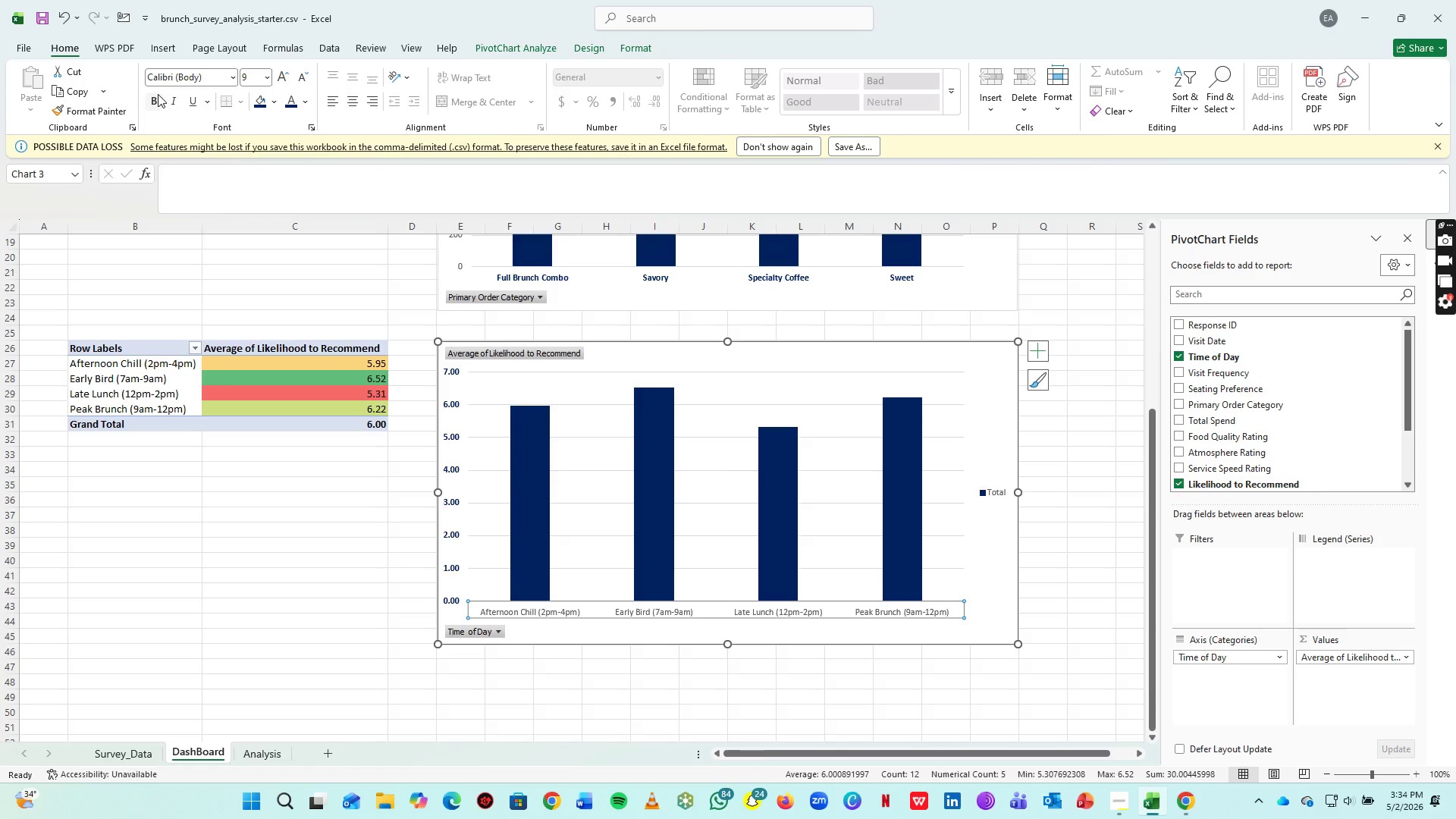 
left_click([155, 97])
 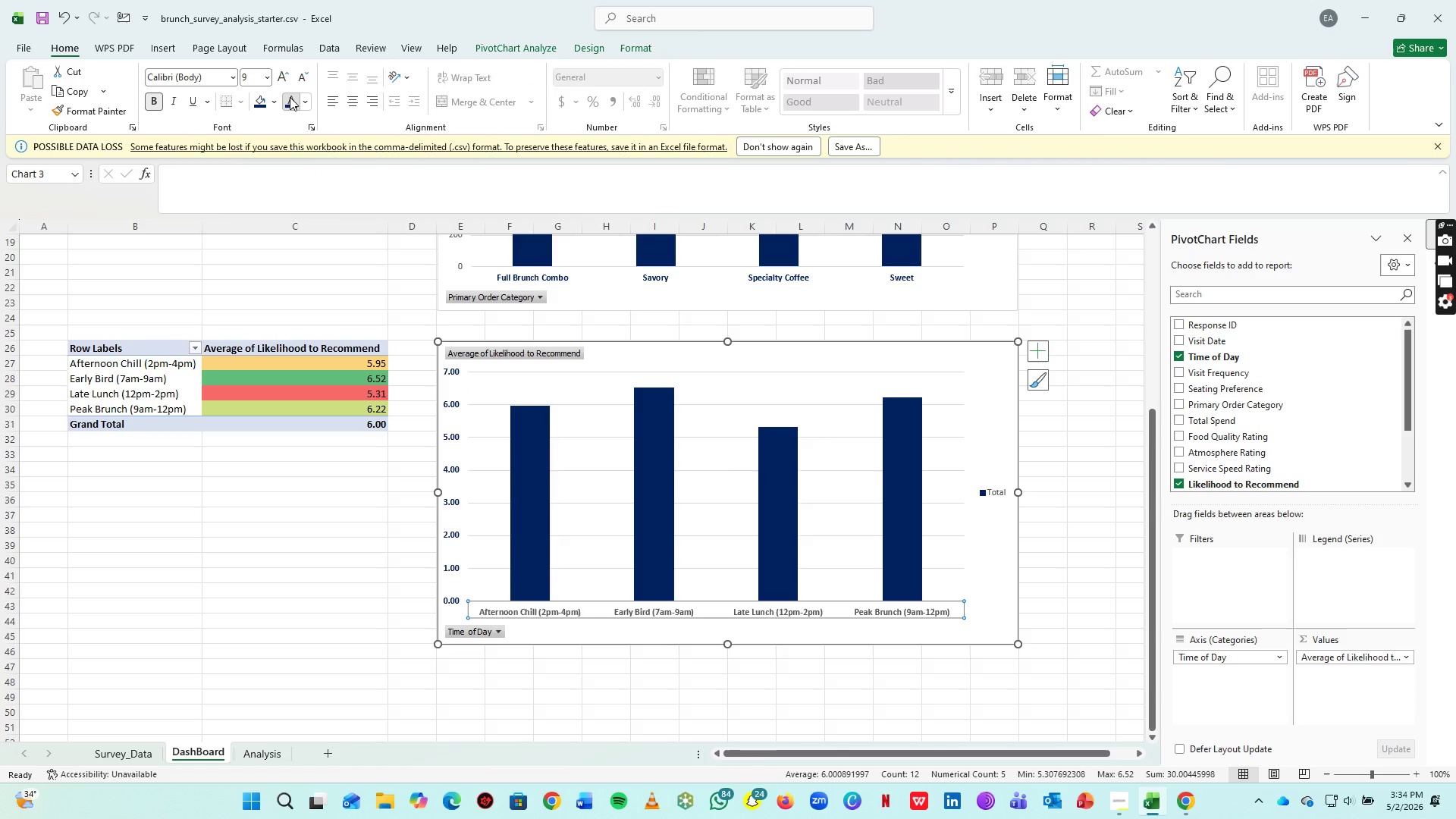 
left_click([290, 97])
 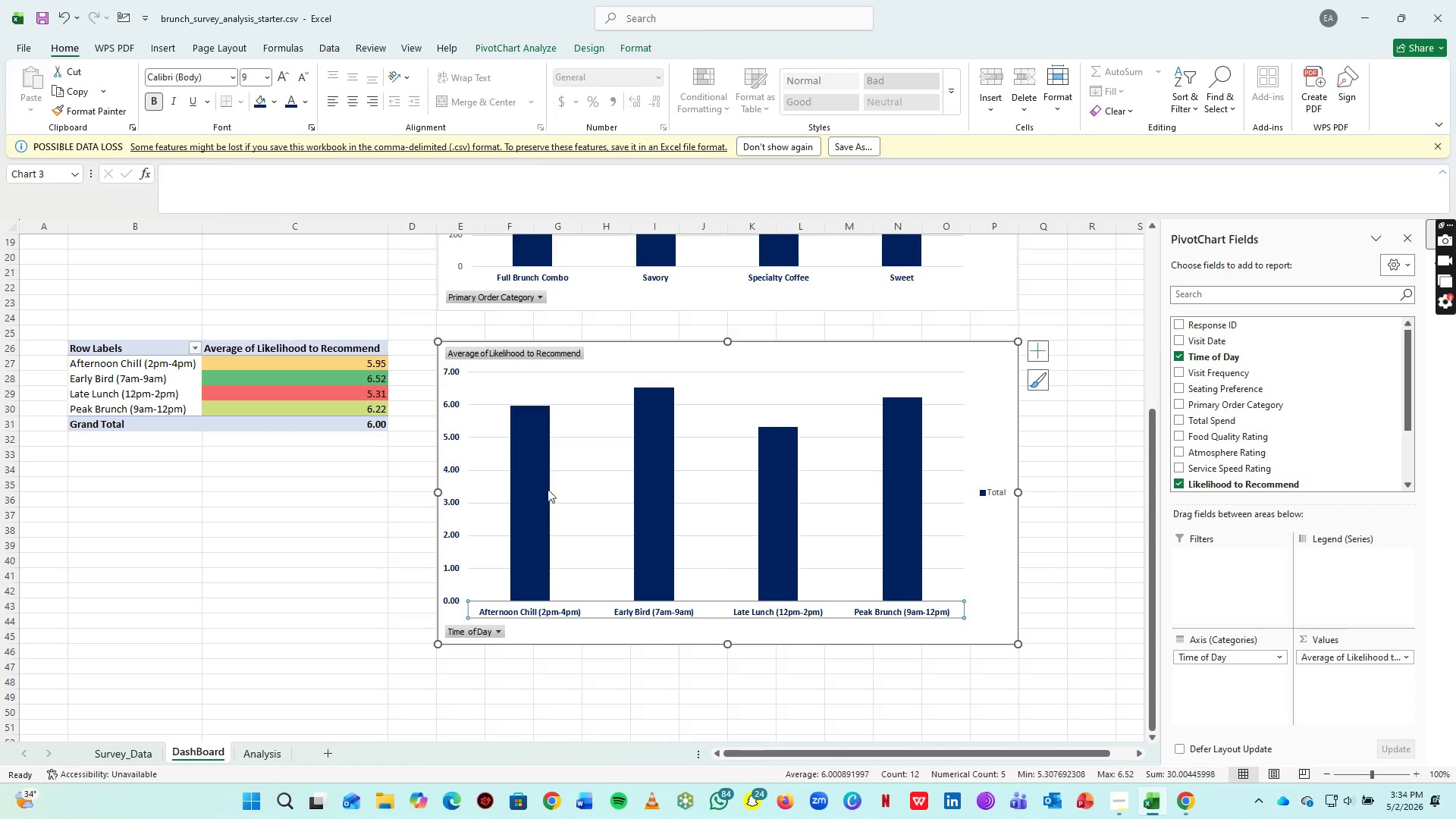 
left_click([538, 485])
 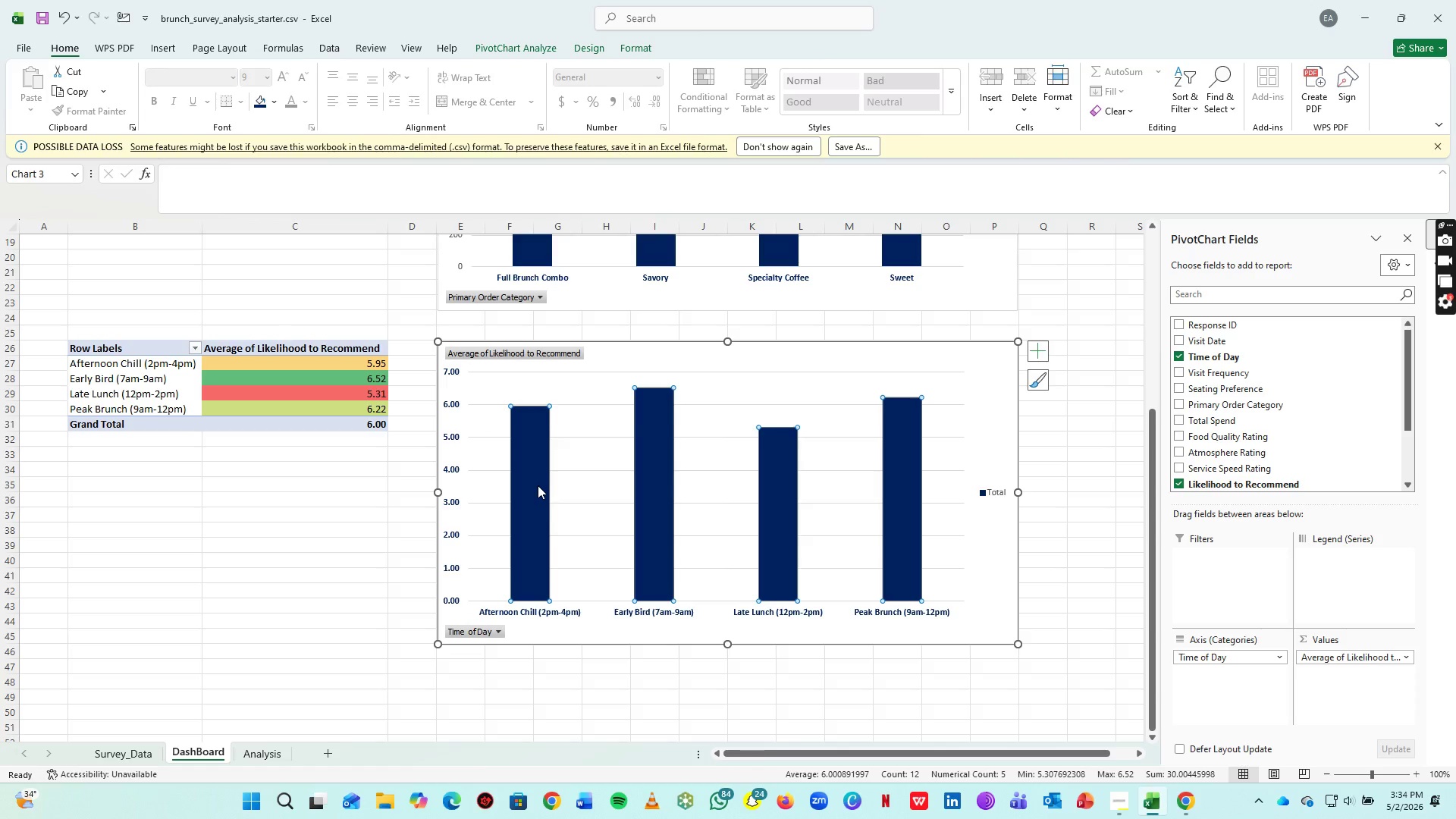 
right_click([538, 485])
 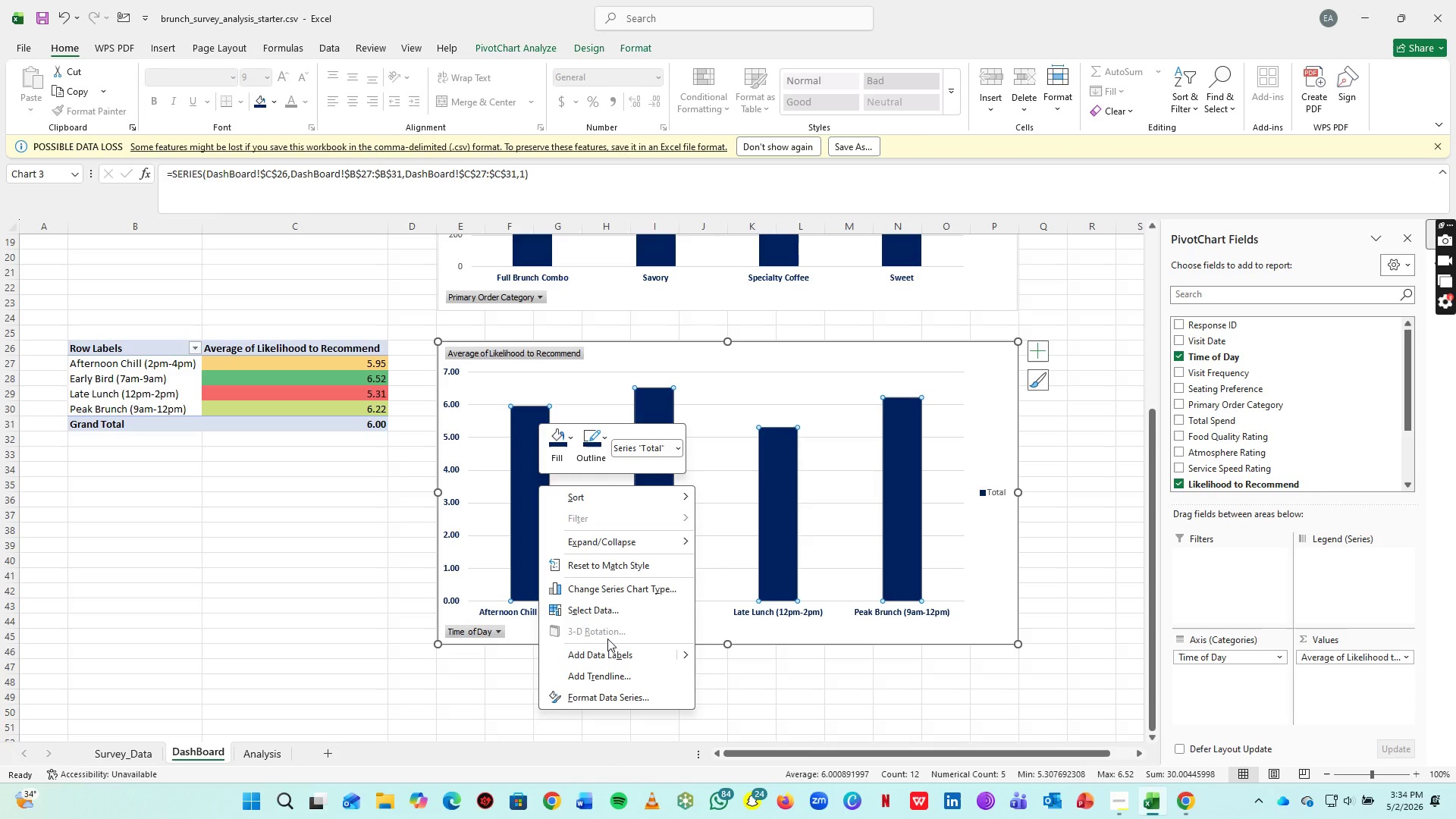 
left_click([605, 656])
 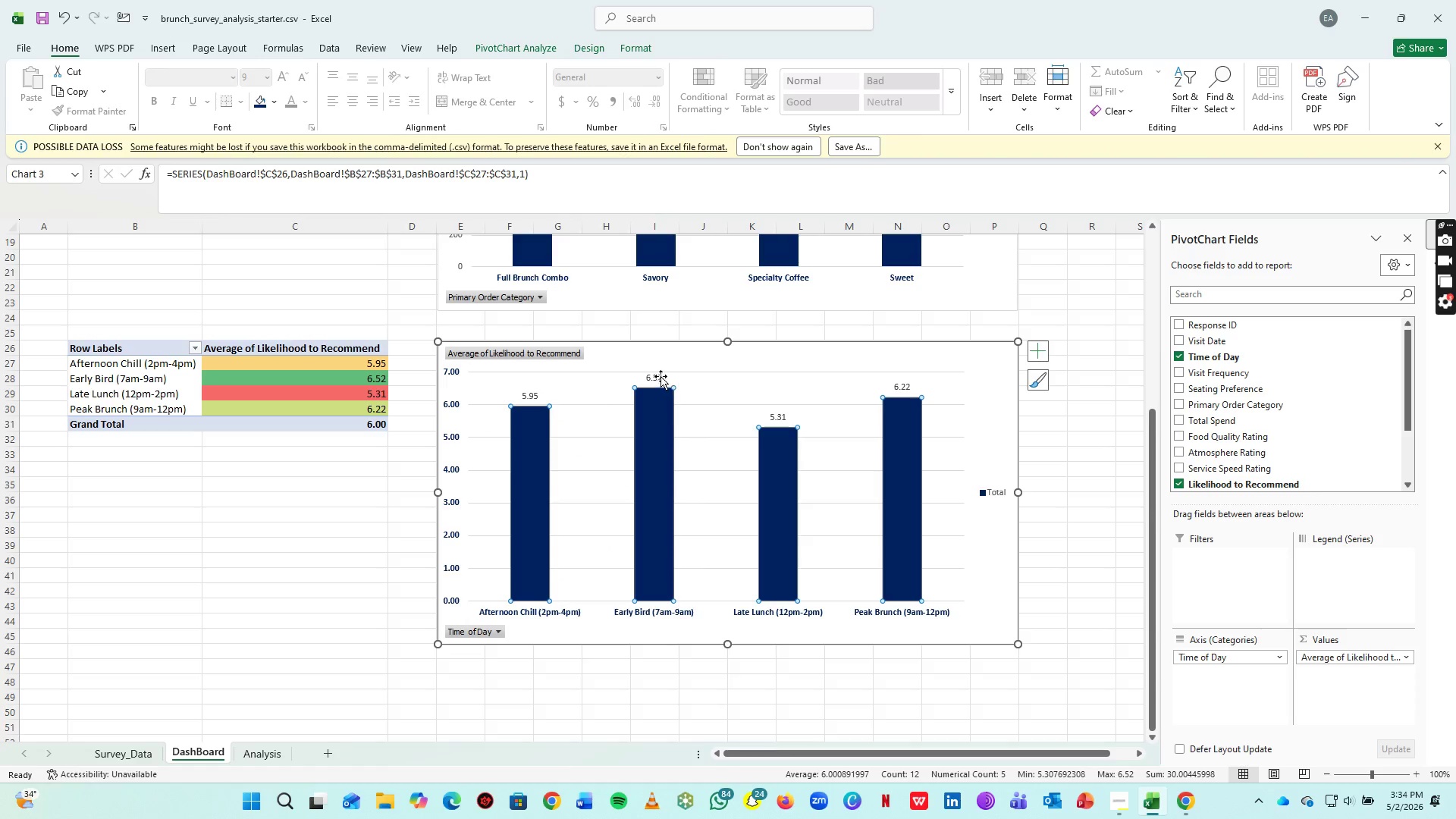 
left_click([661, 375])
 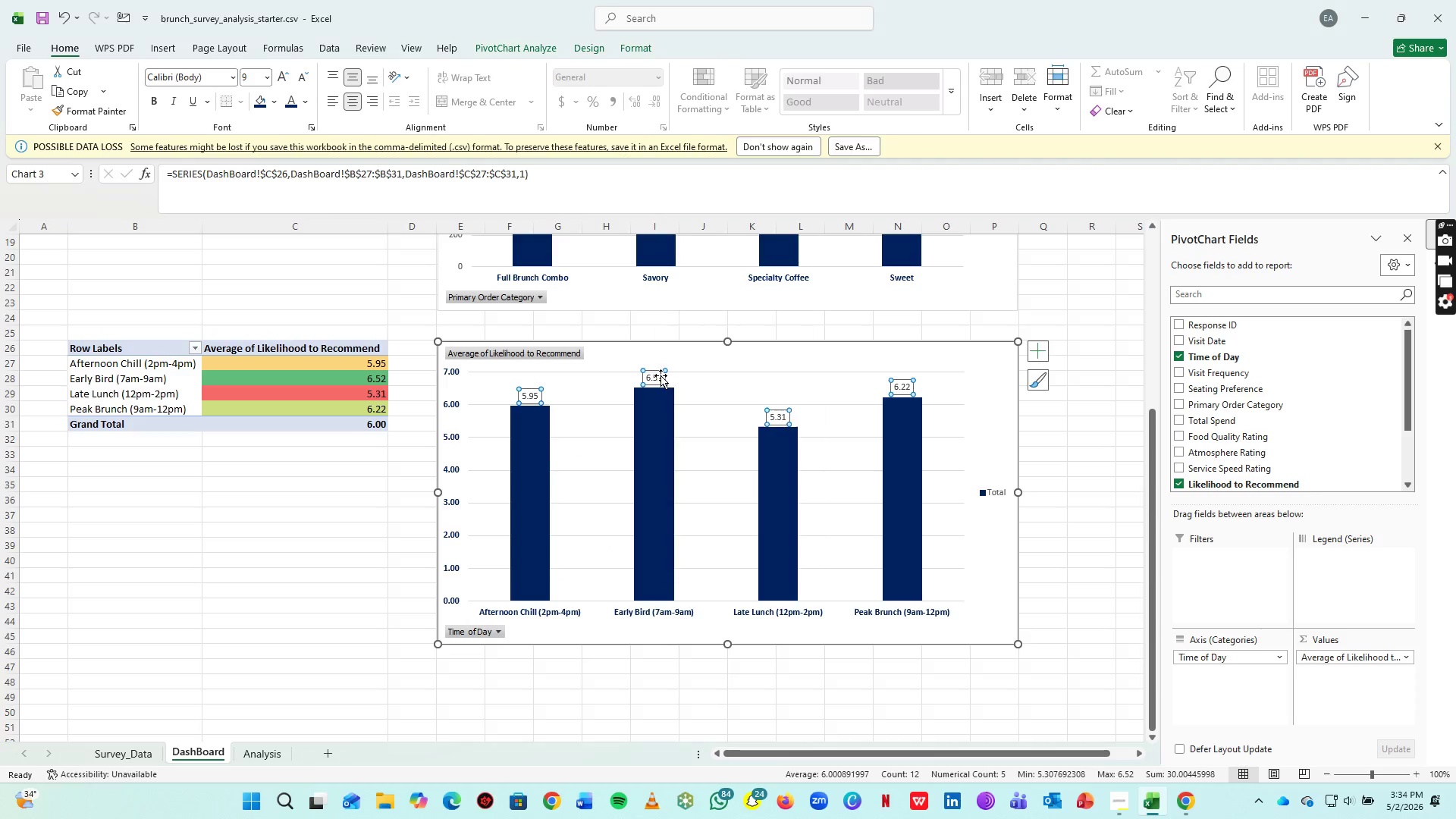 
double_click([661, 375])
 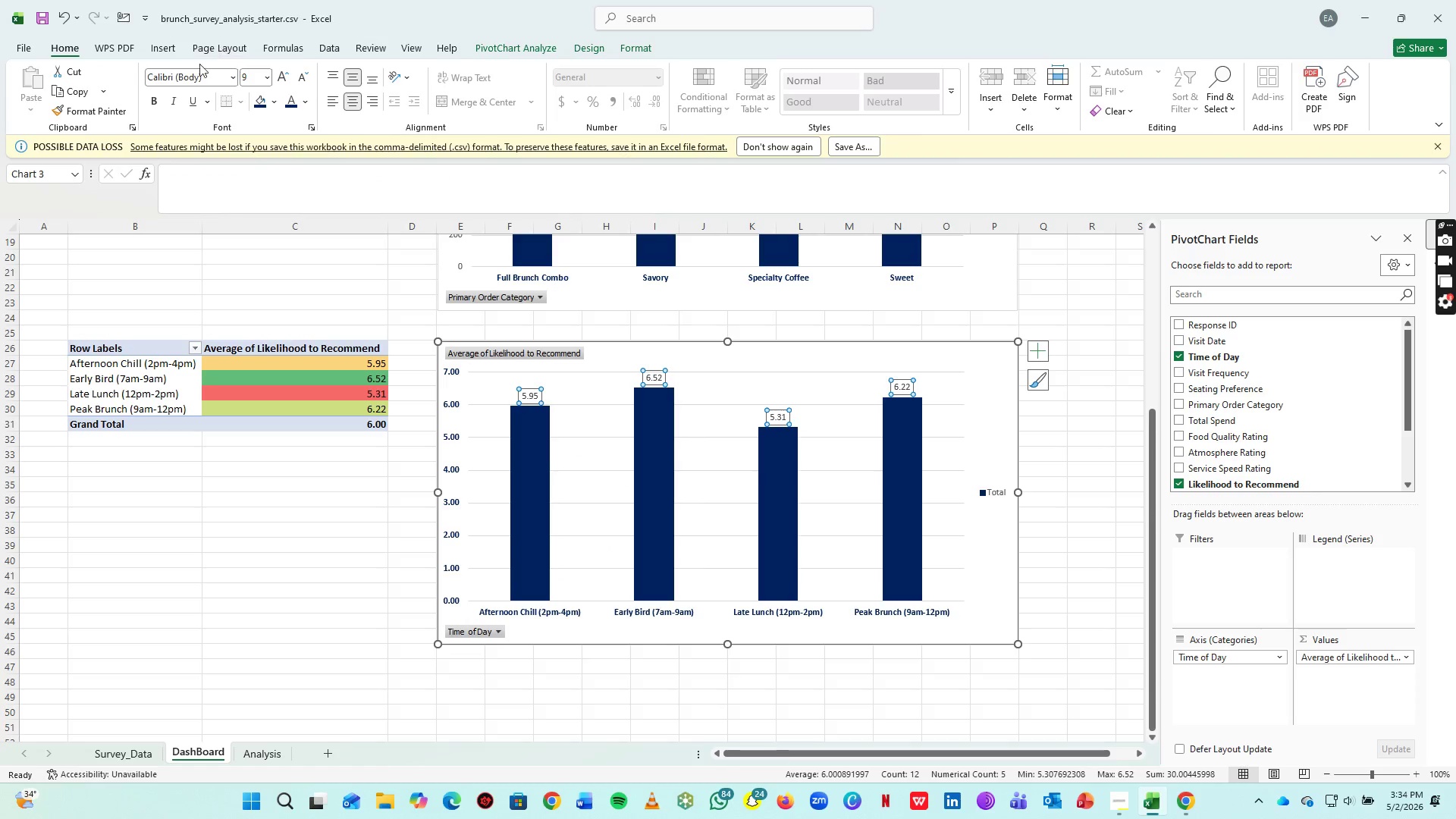 
left_click([152, 100])
 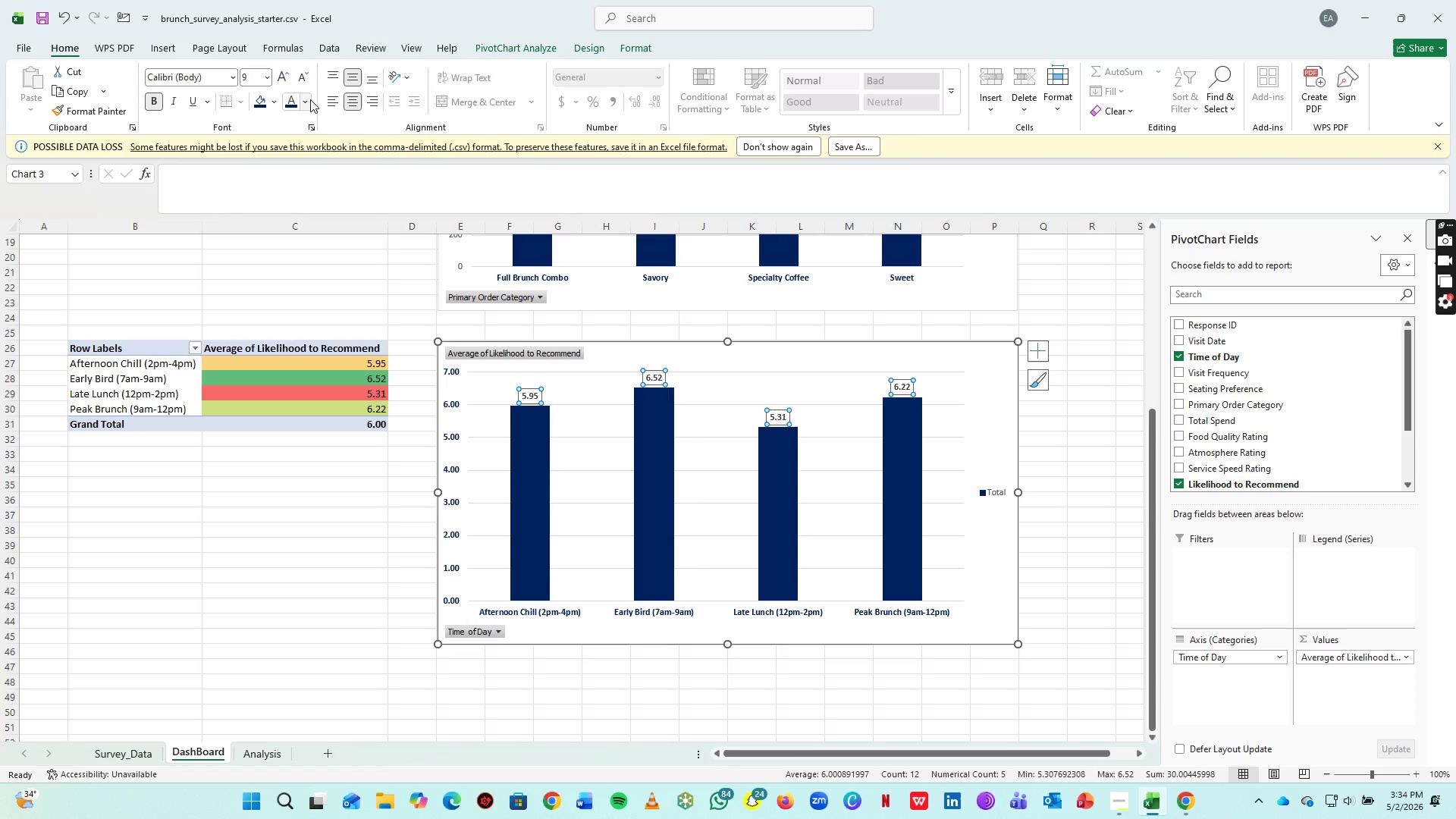 
left_click([310, 99])
 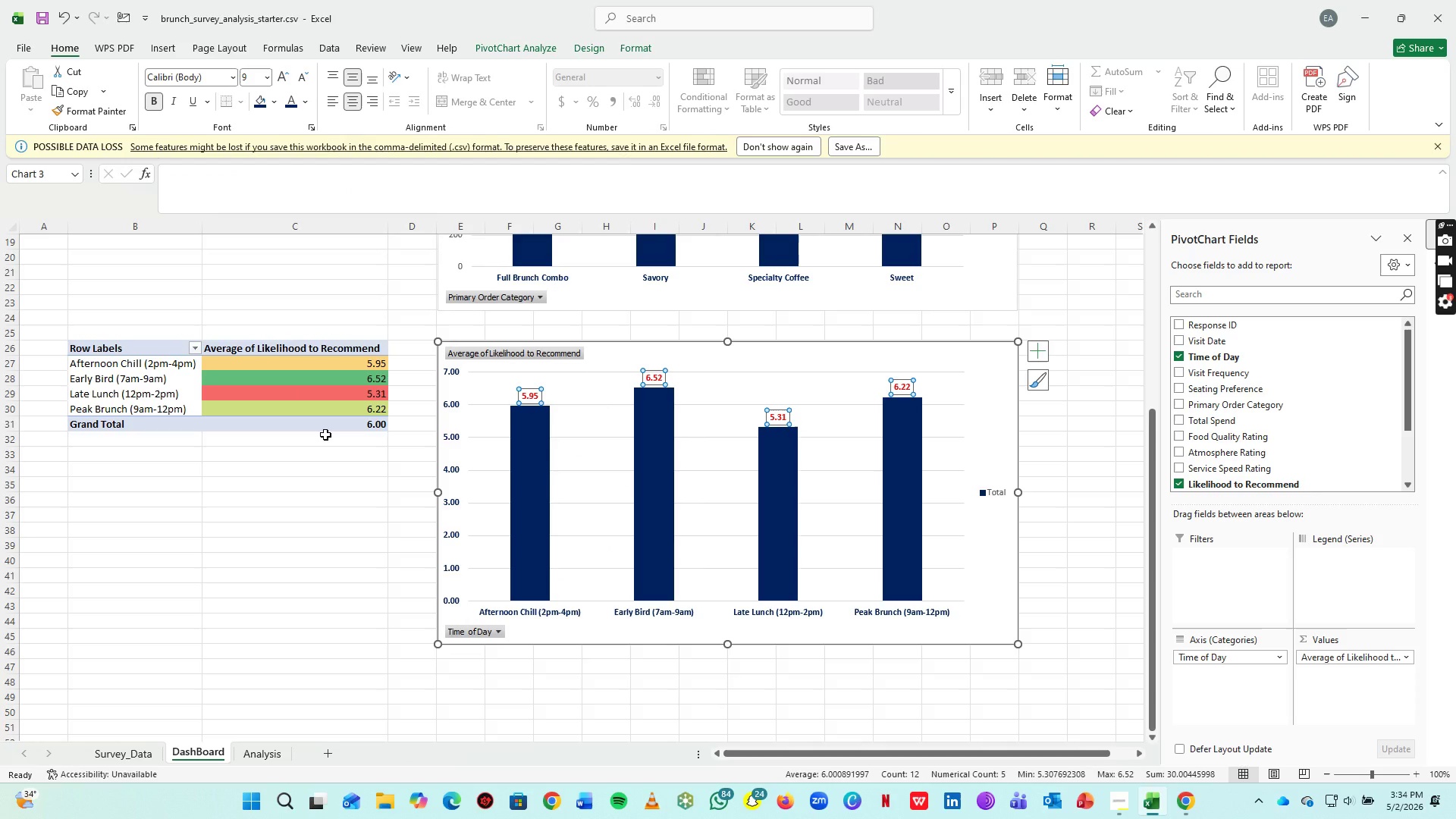 
double_click([334, 494])
 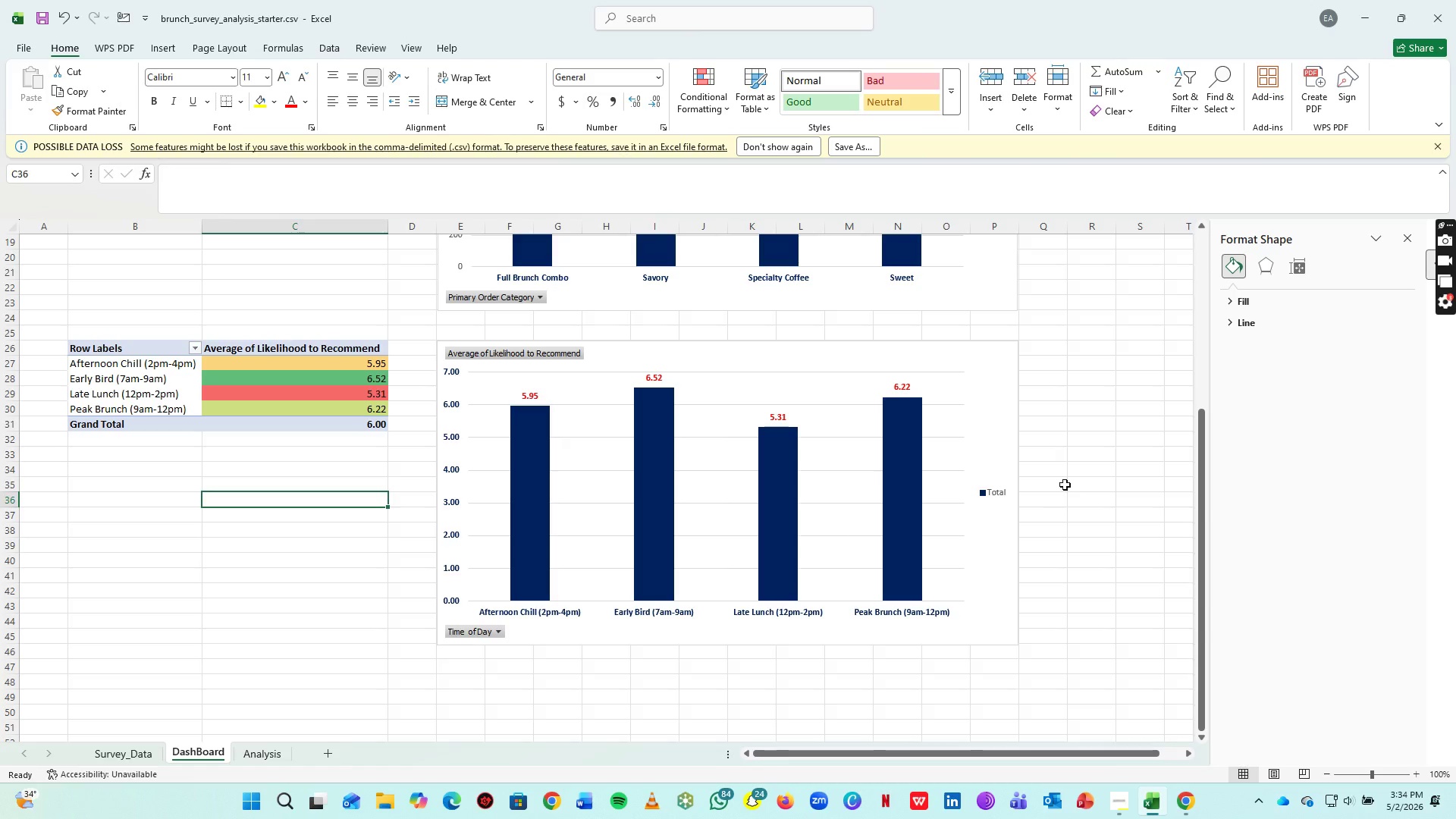 
left_click([1066, 479])
 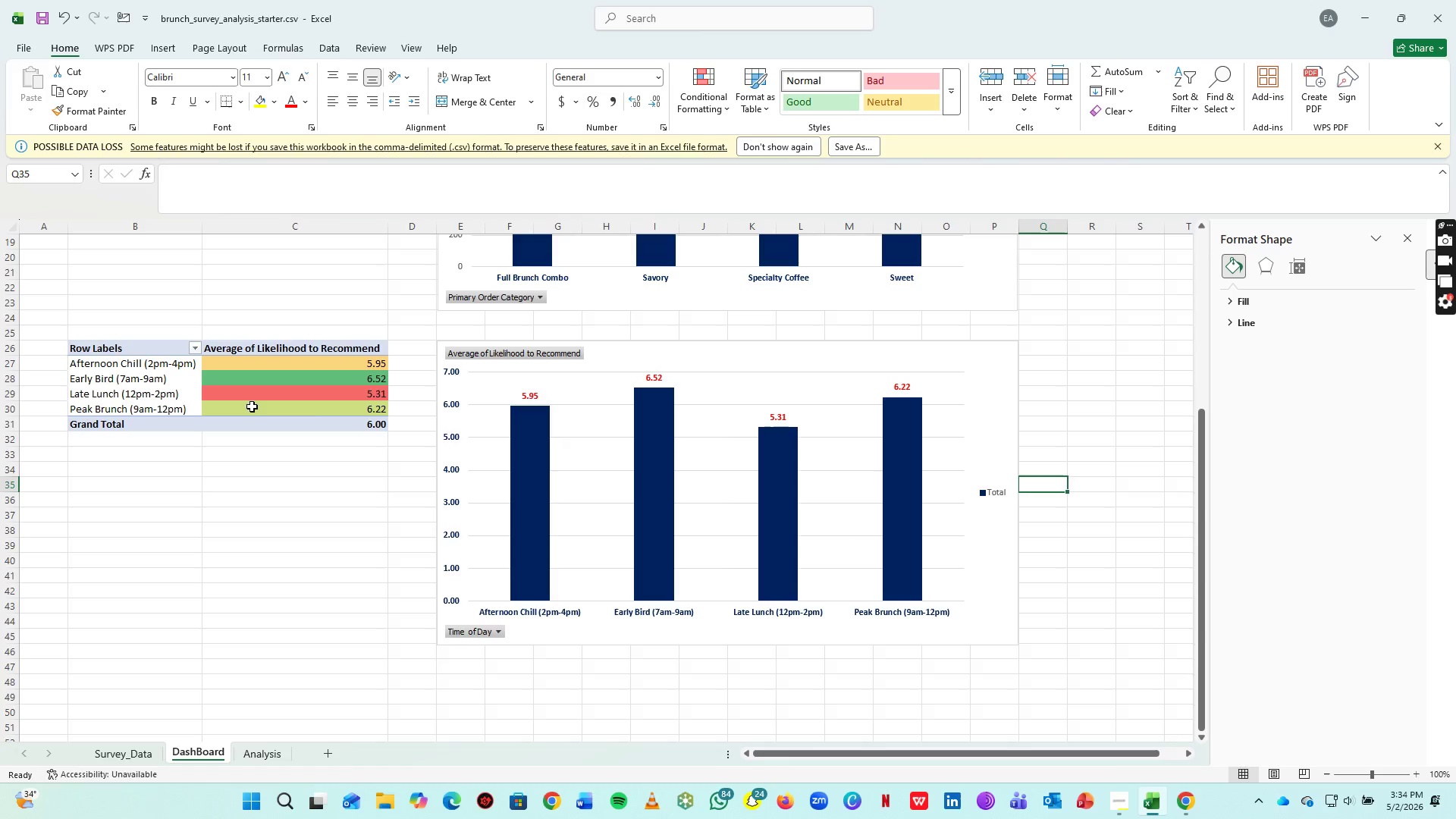 
scroll: coordinate [337, 396], scroll_direction: down, amount: 4.0
 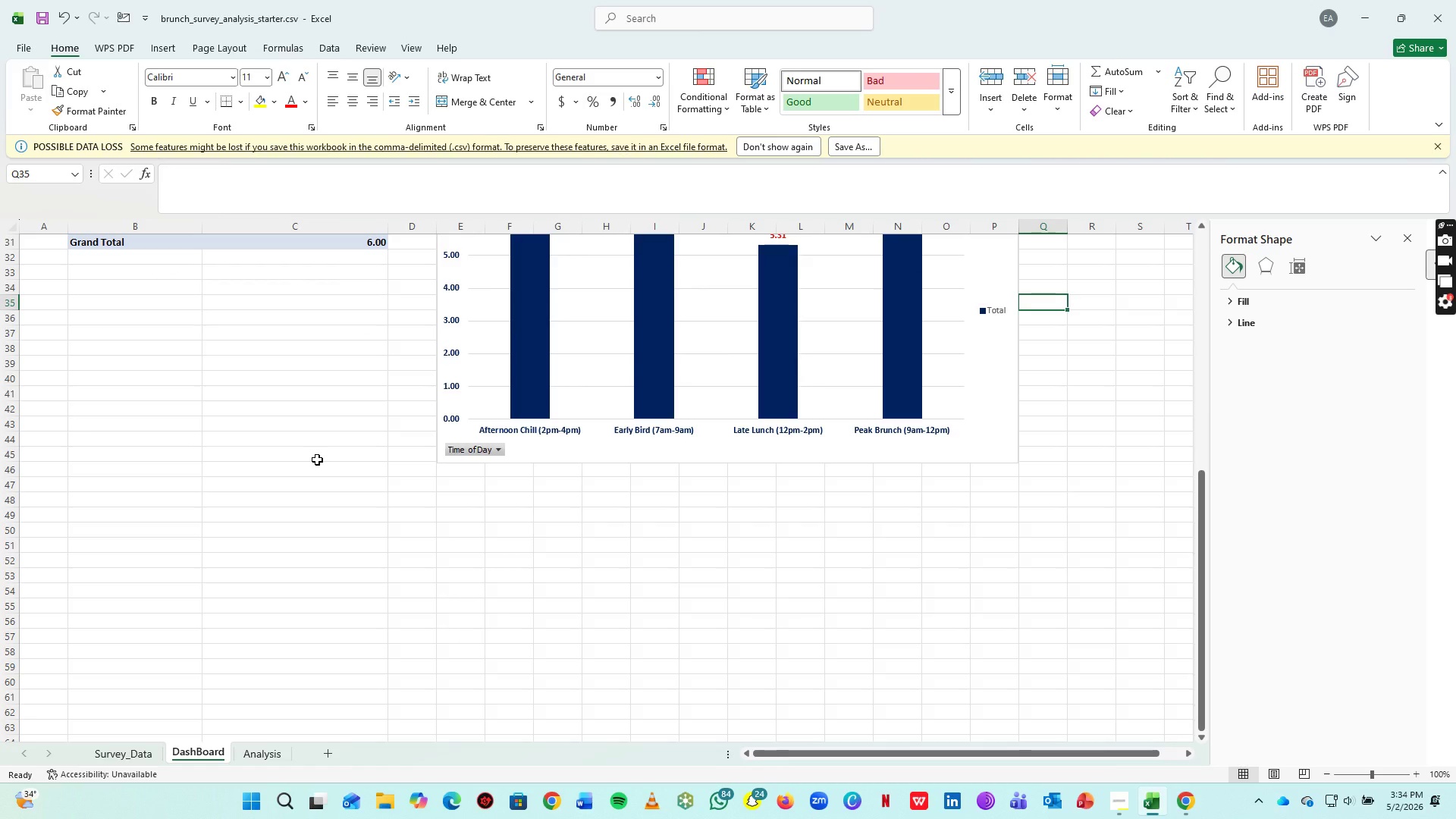 
wait(10.39)
 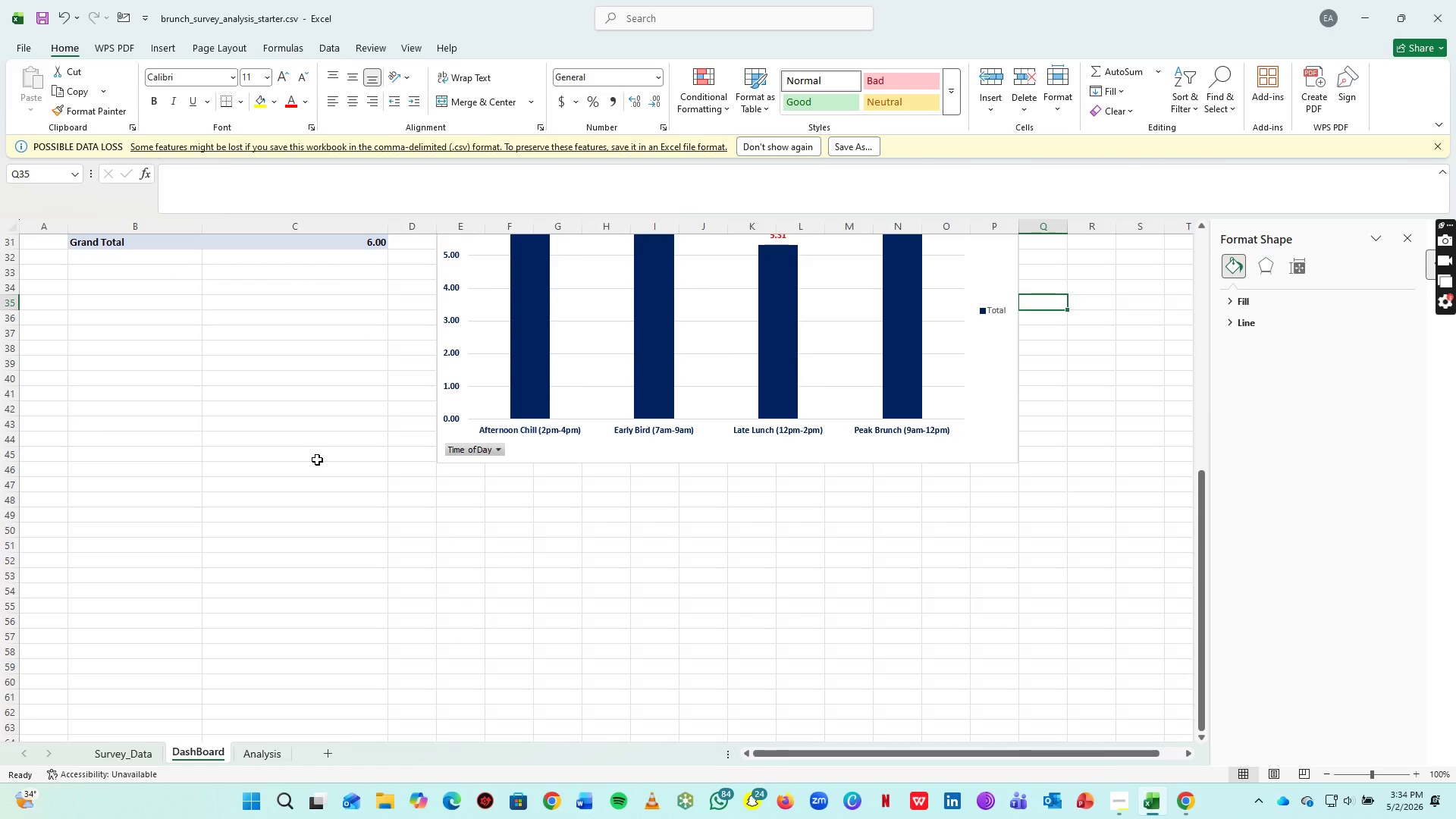 
left_click([121, 750])
 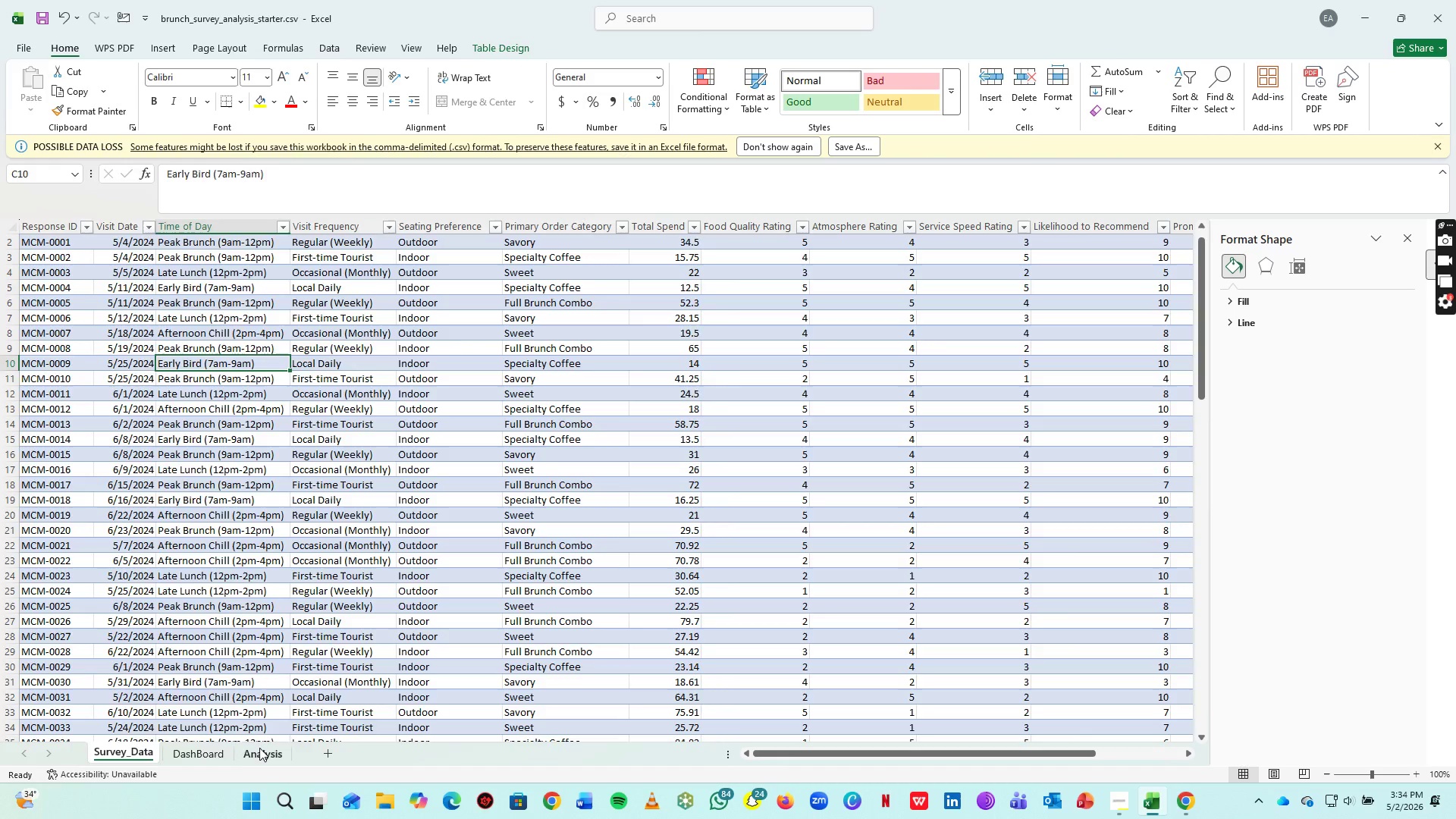 
left_click([259, 748])
 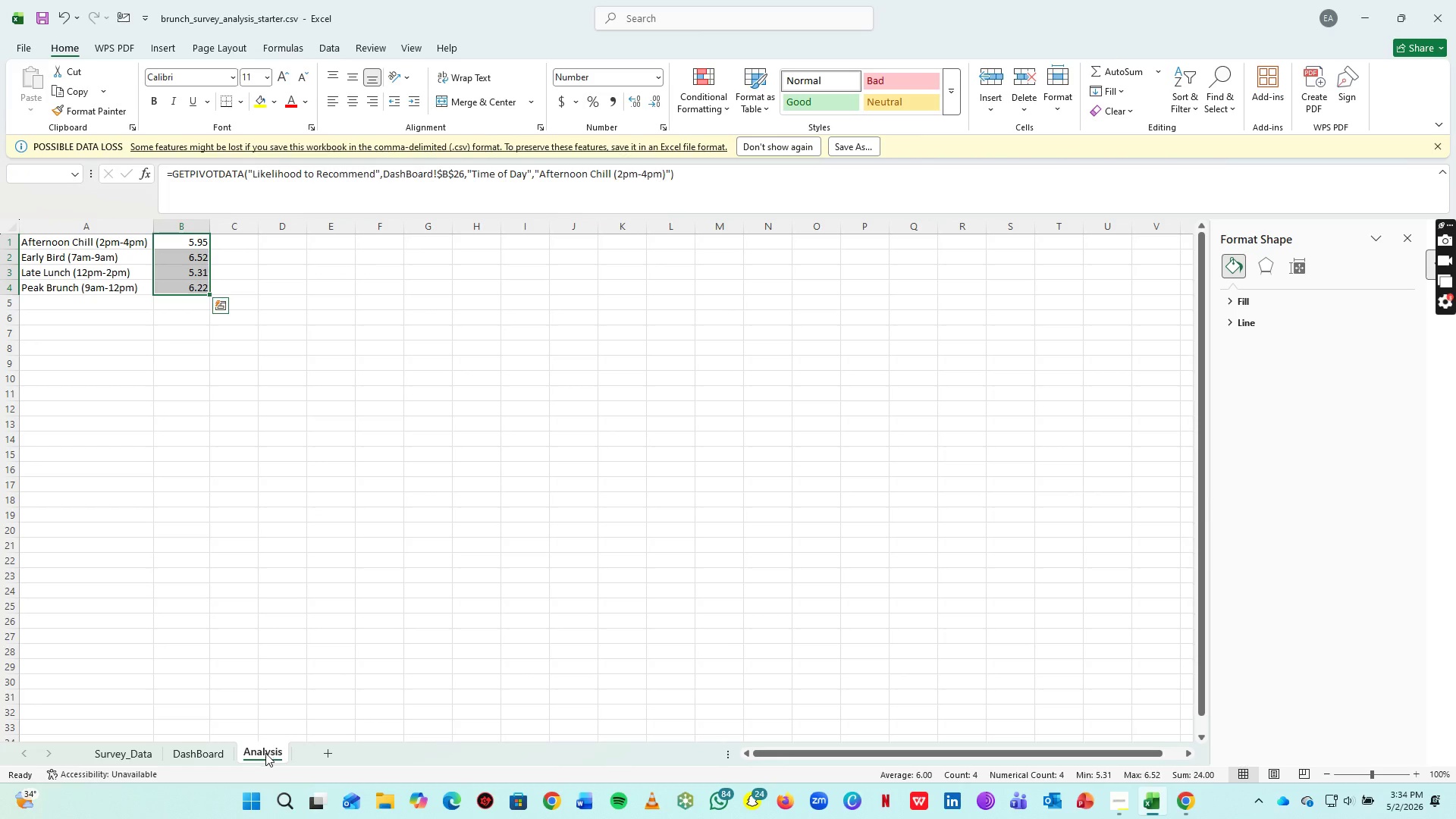 
left_click_drag(start_coordinate=[267, 752], to_coordinate=[190, 754])
 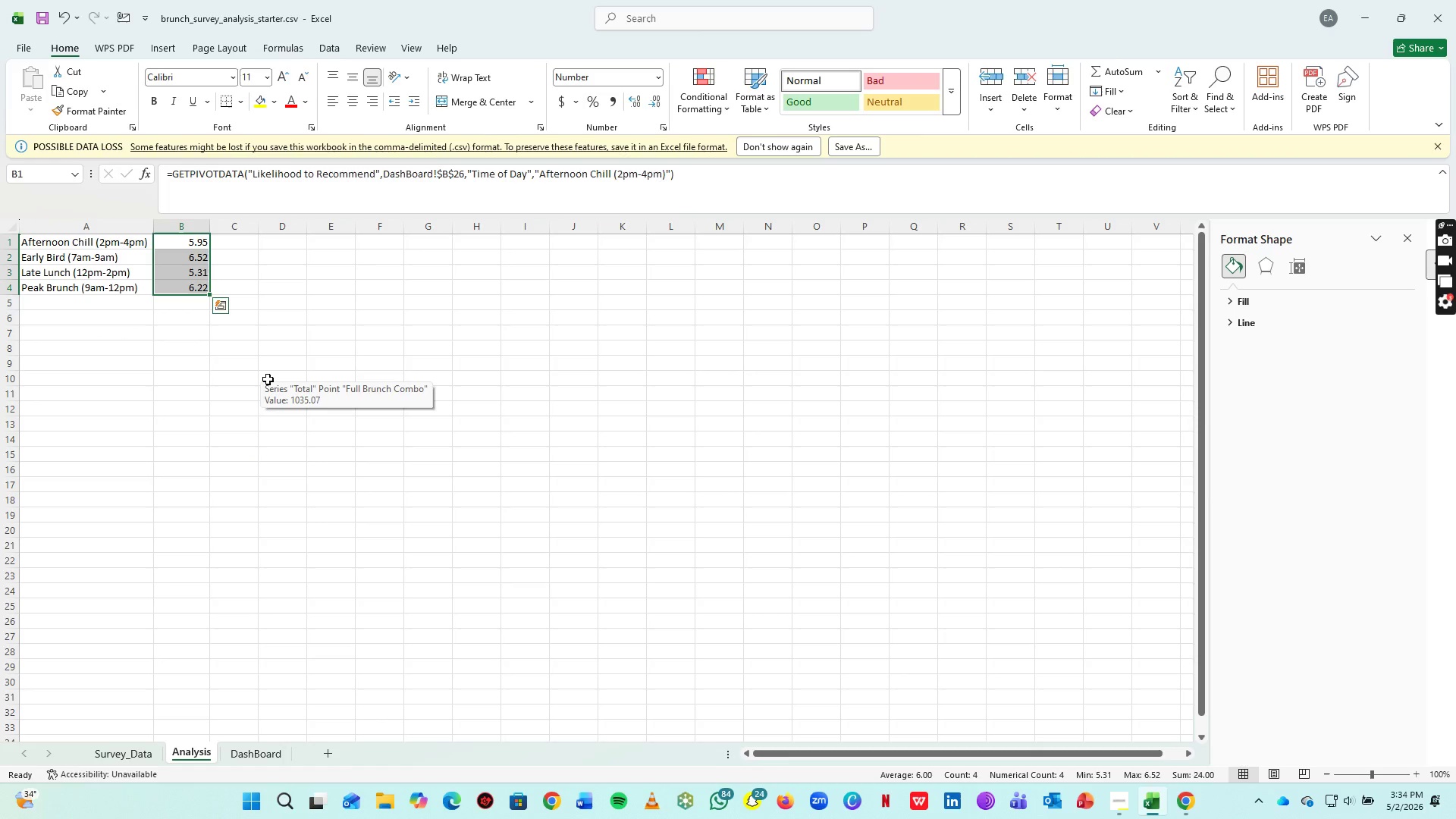 
left_click([275, 376])
 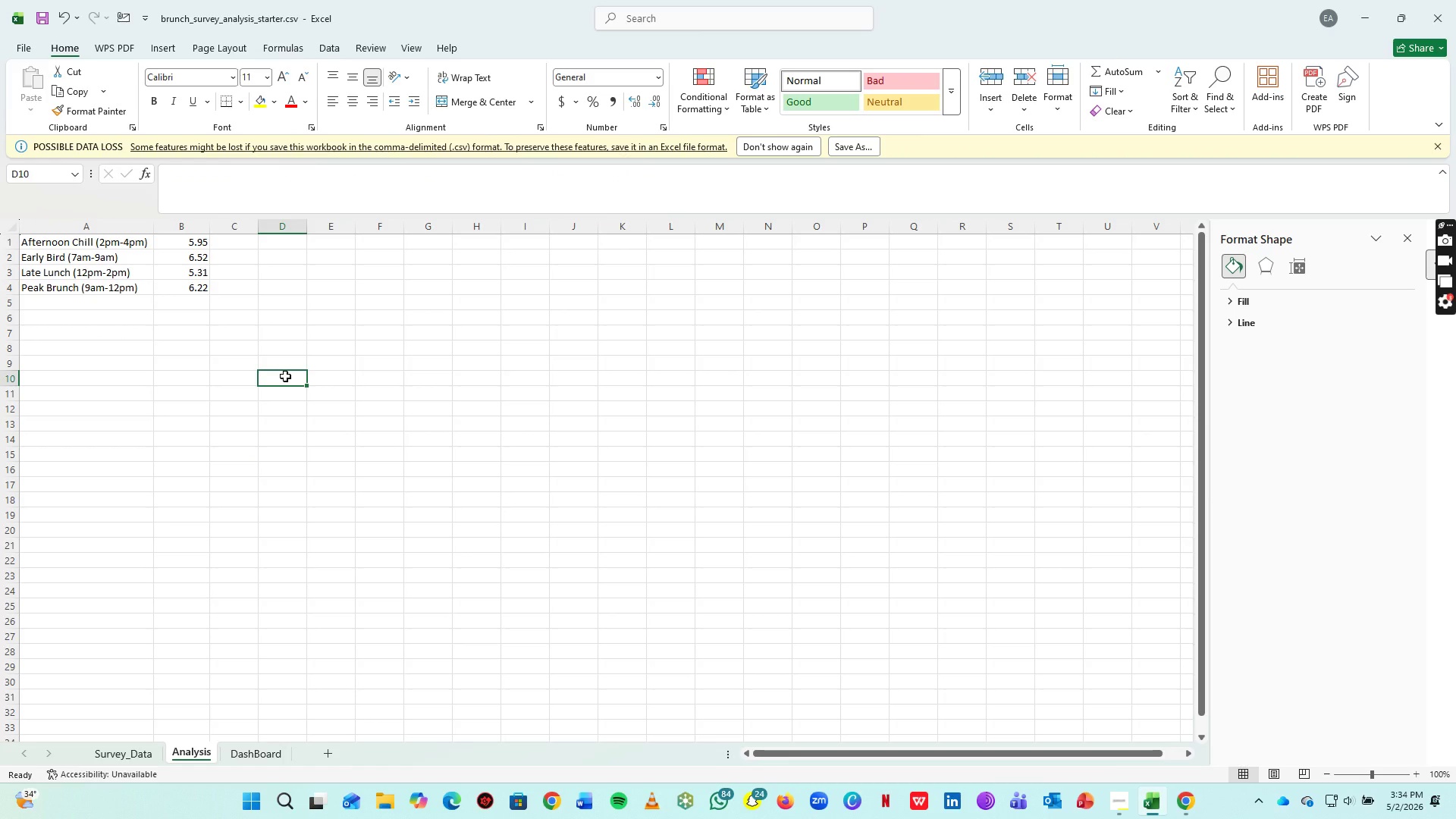 
key(Equal)
 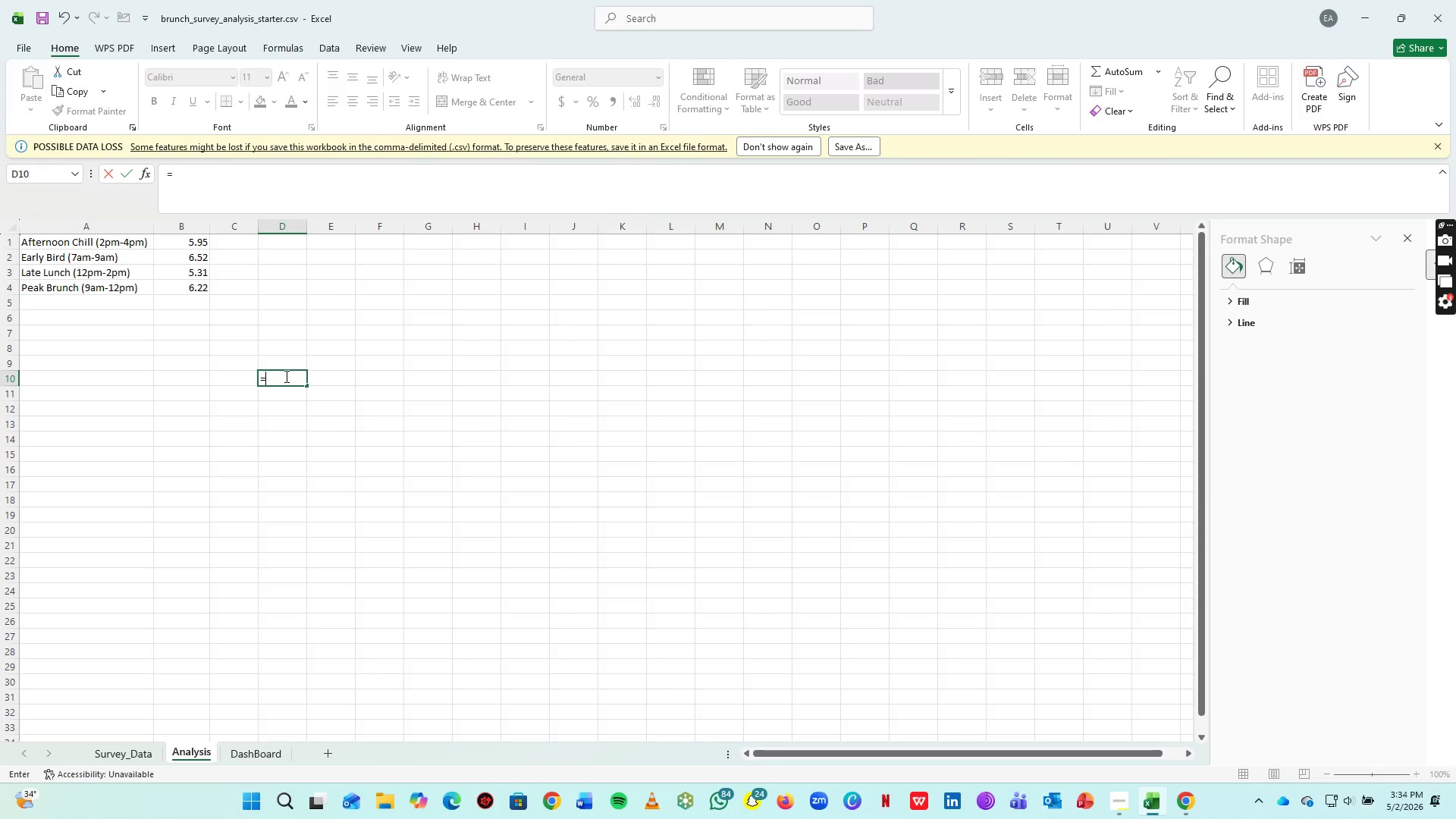 
key(CapsLock)
 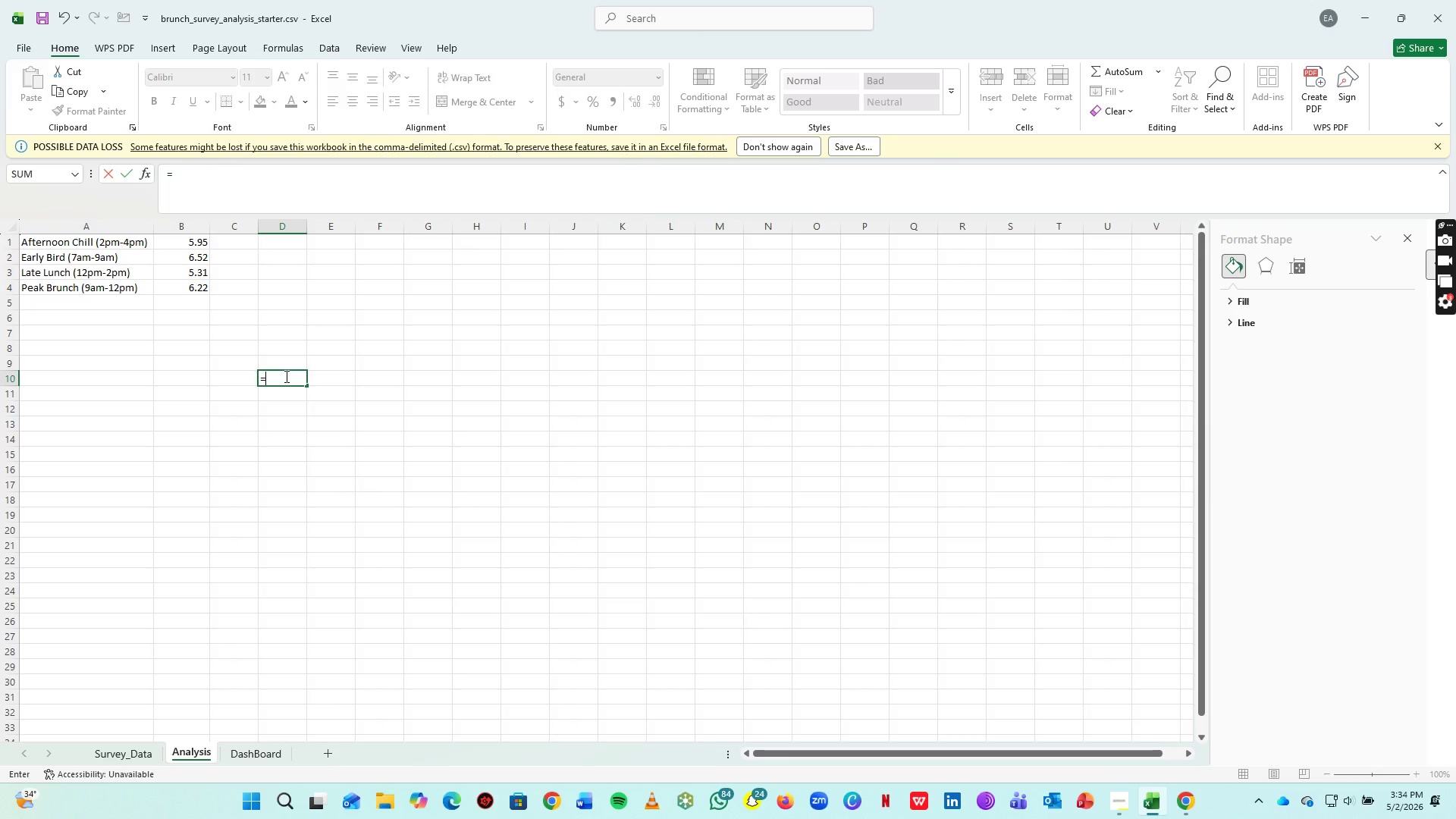 
key(Alt+Tab)
 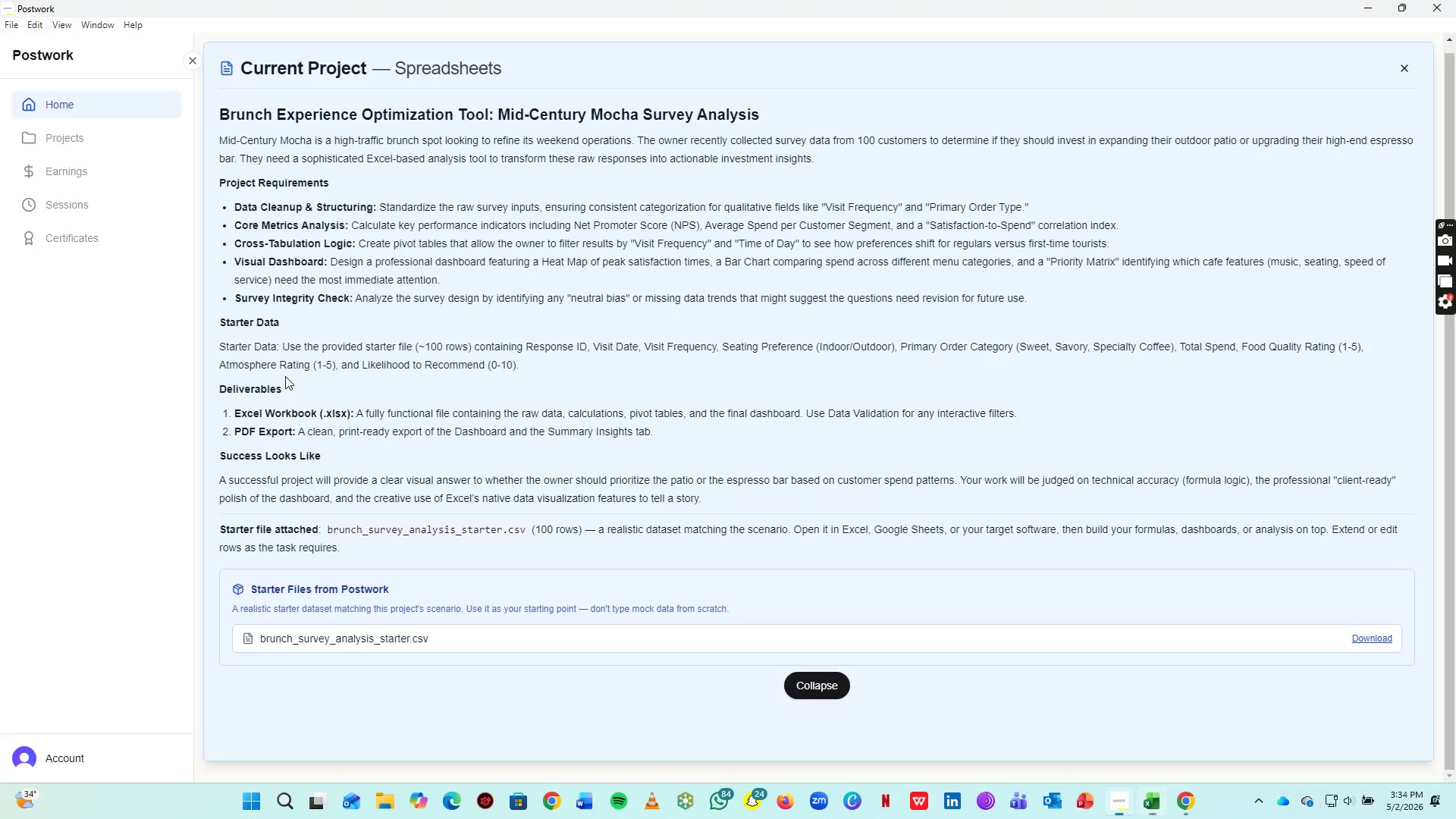 
hold_key(key=AltLeft, duration=0.33)